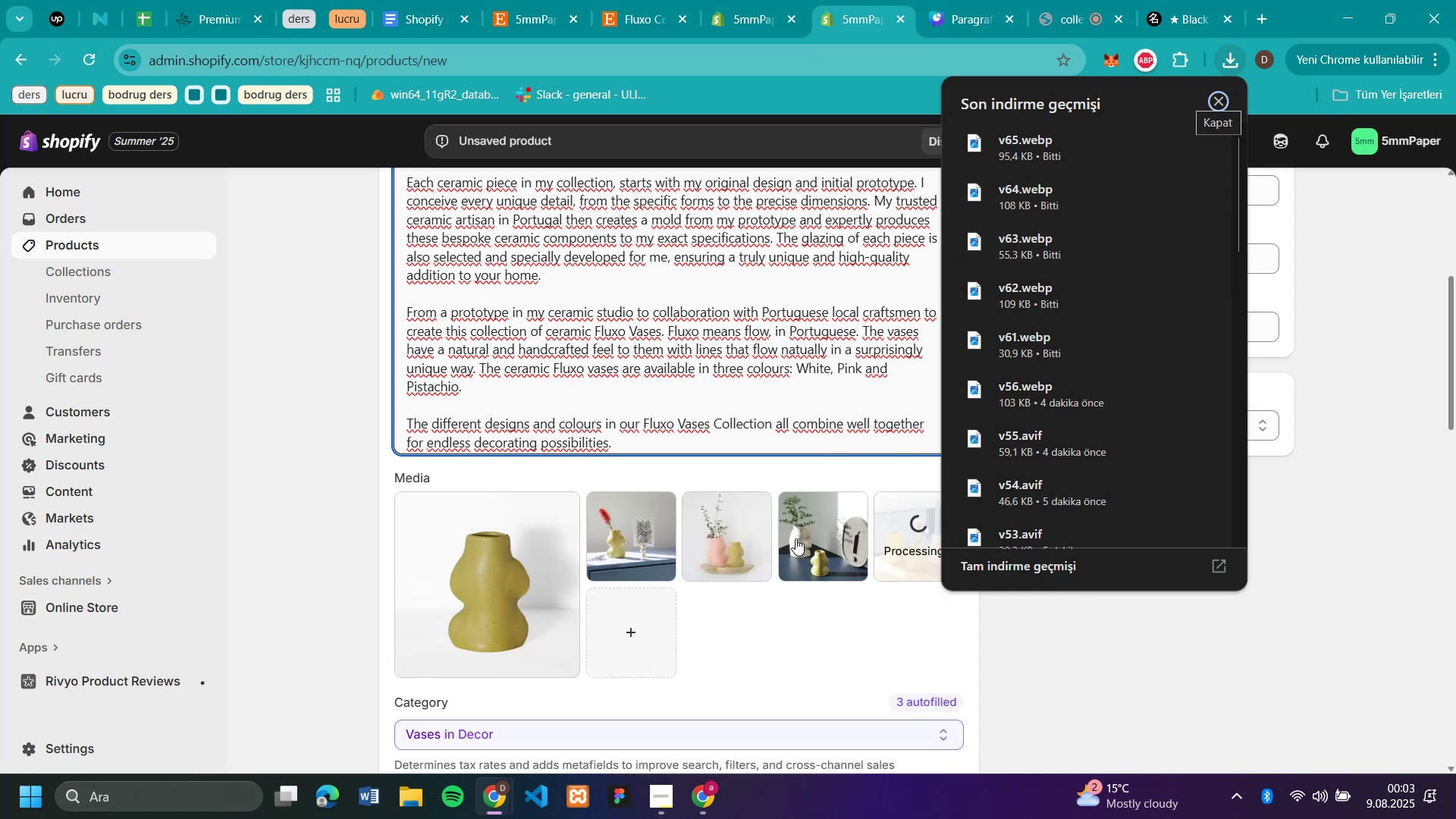 
wait(5.2)
 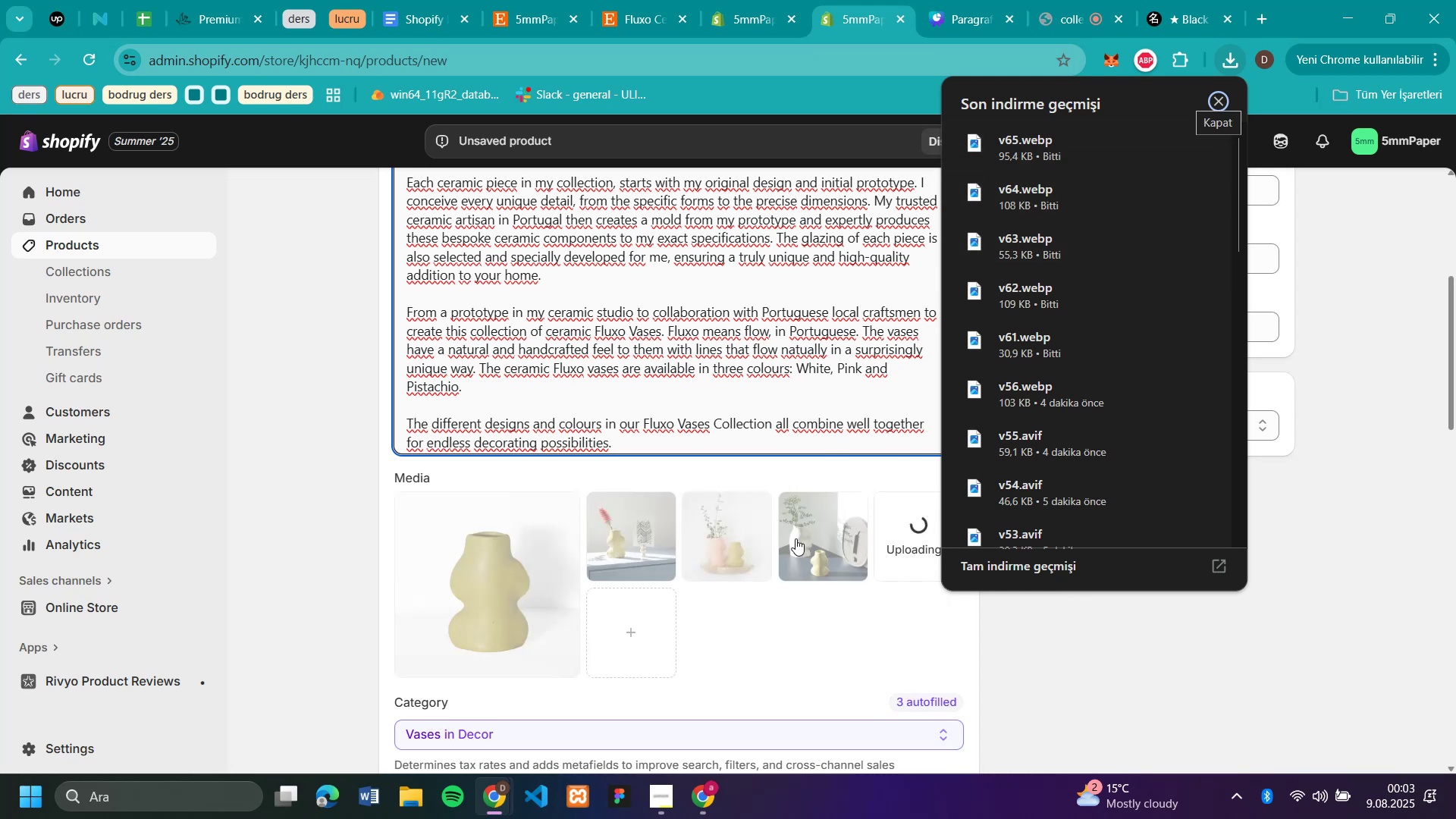 
left_click([1140, 650])
 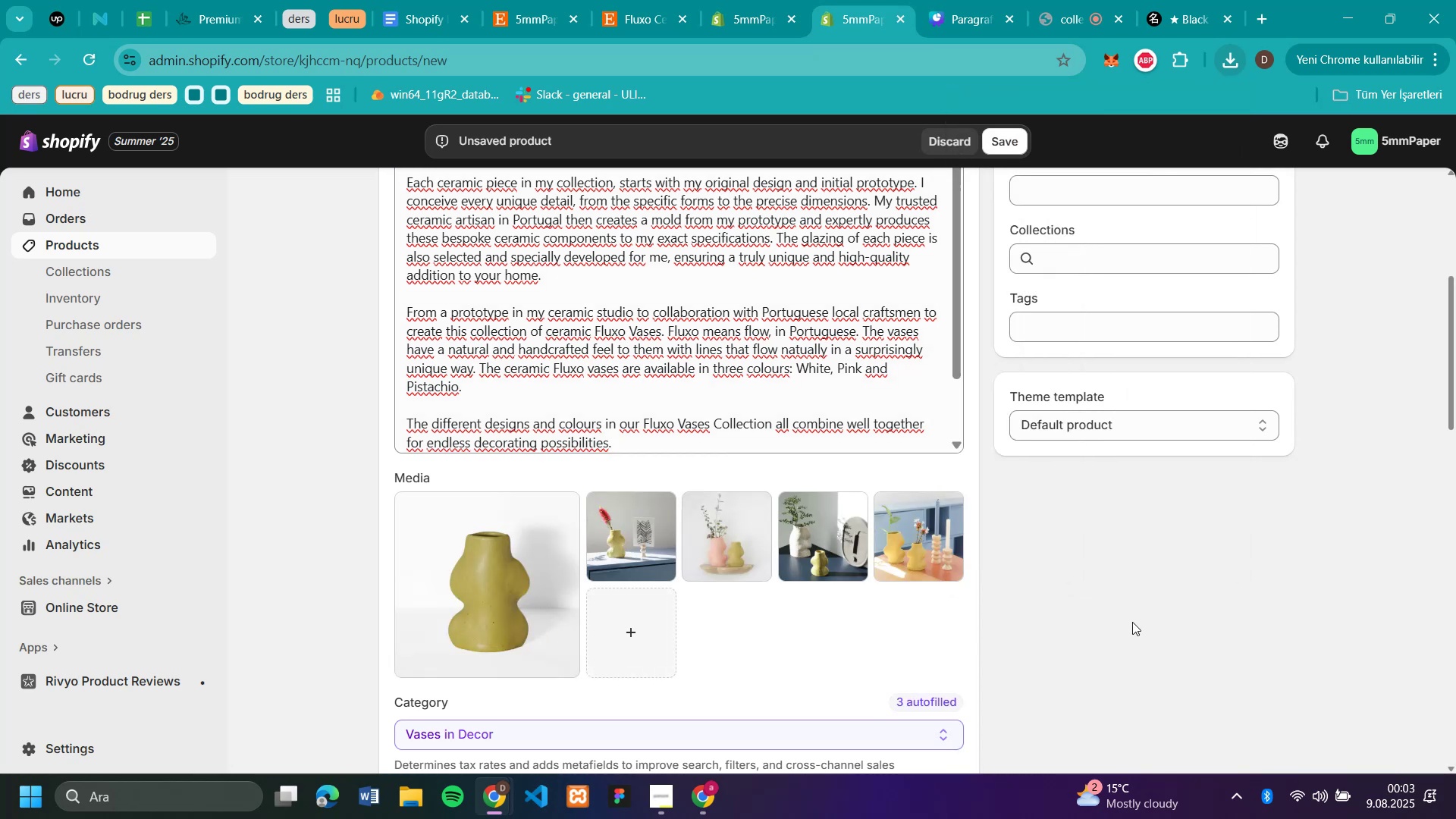 
scroll: coordinate [994, 332], scroll_direction: up, amount: 5.0
 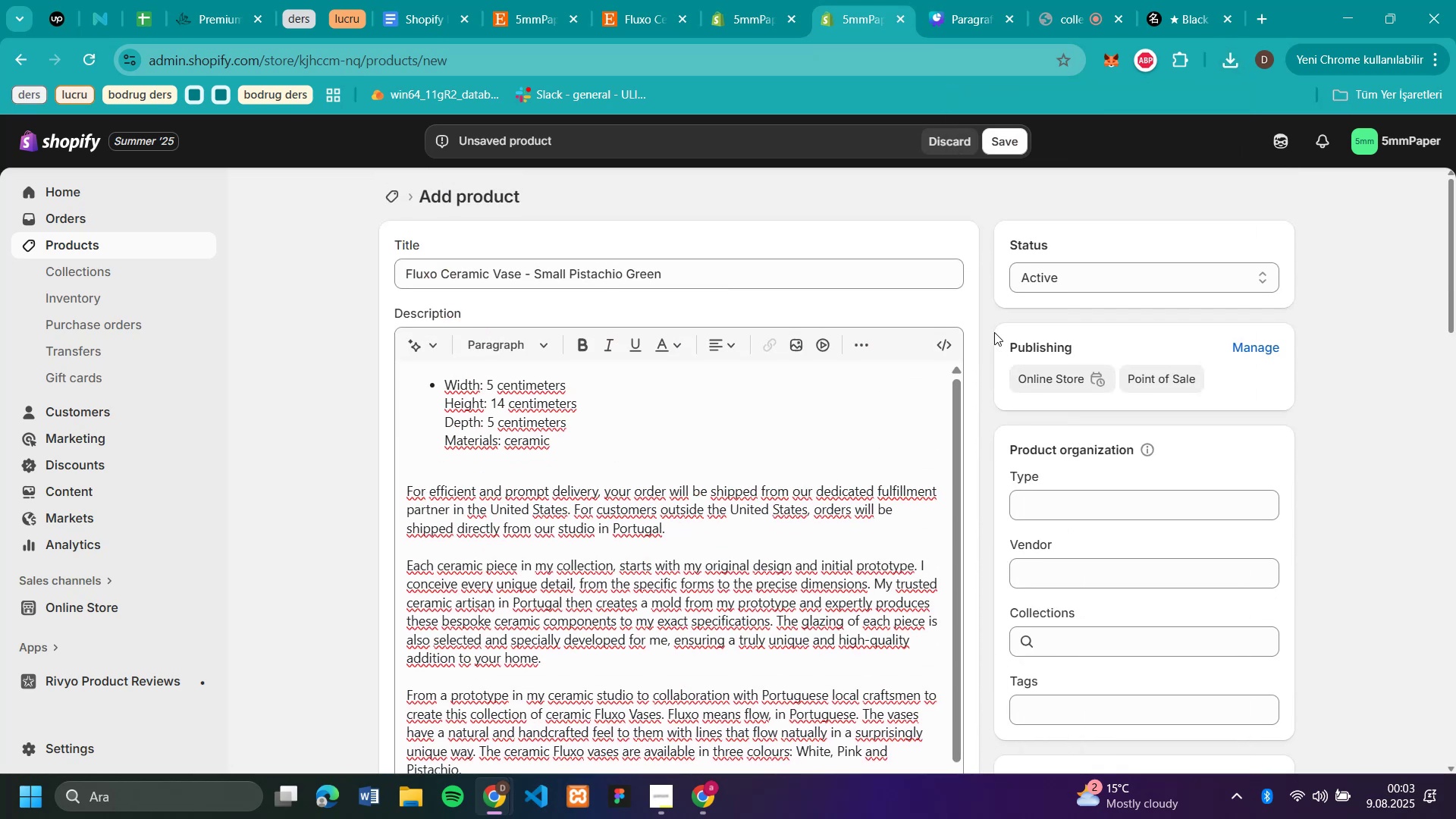 
scroll: coordinate [1026, 424], scroll_direction: down, amount: 2.0
 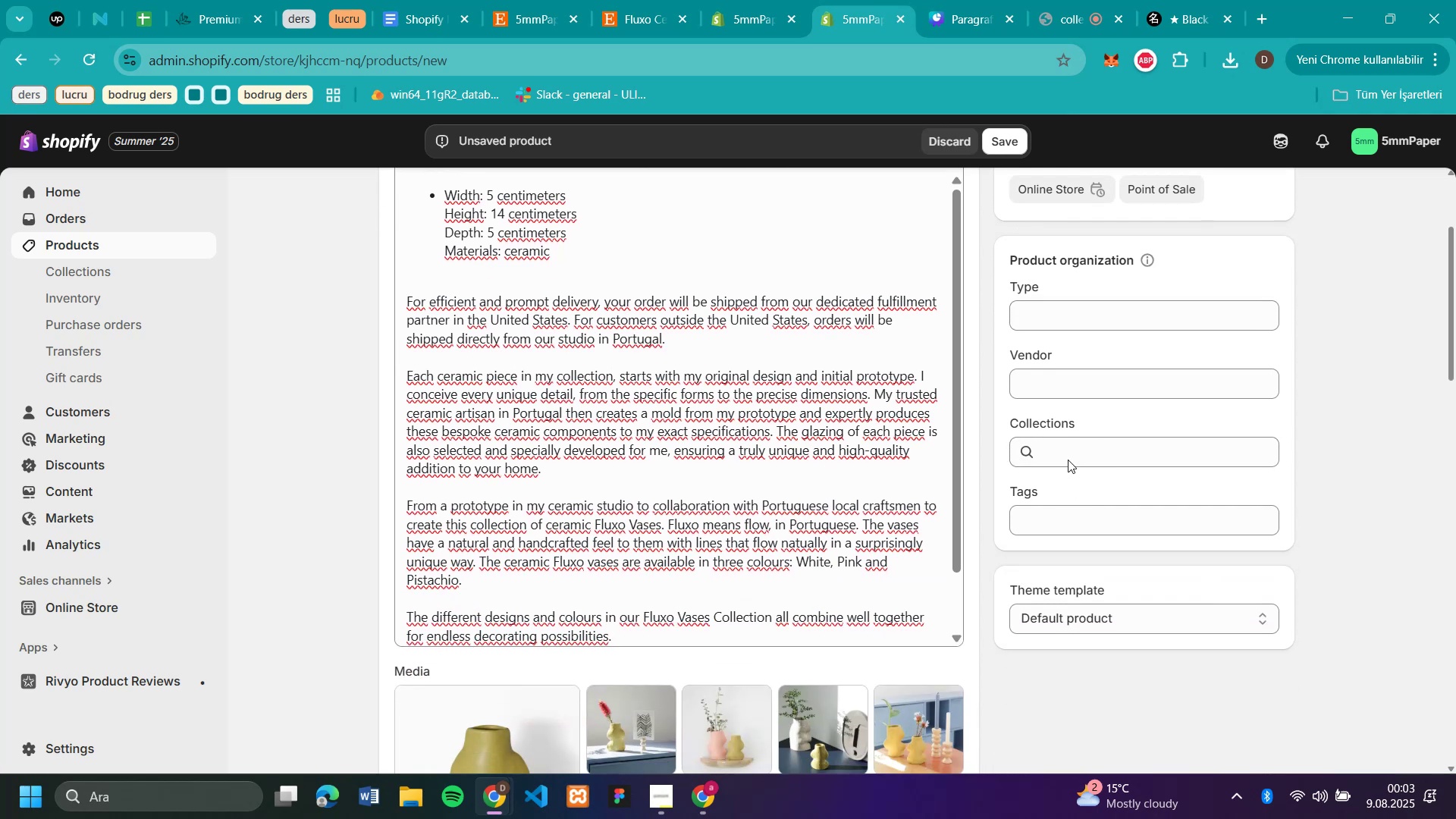 
left_click([1066, 453])
 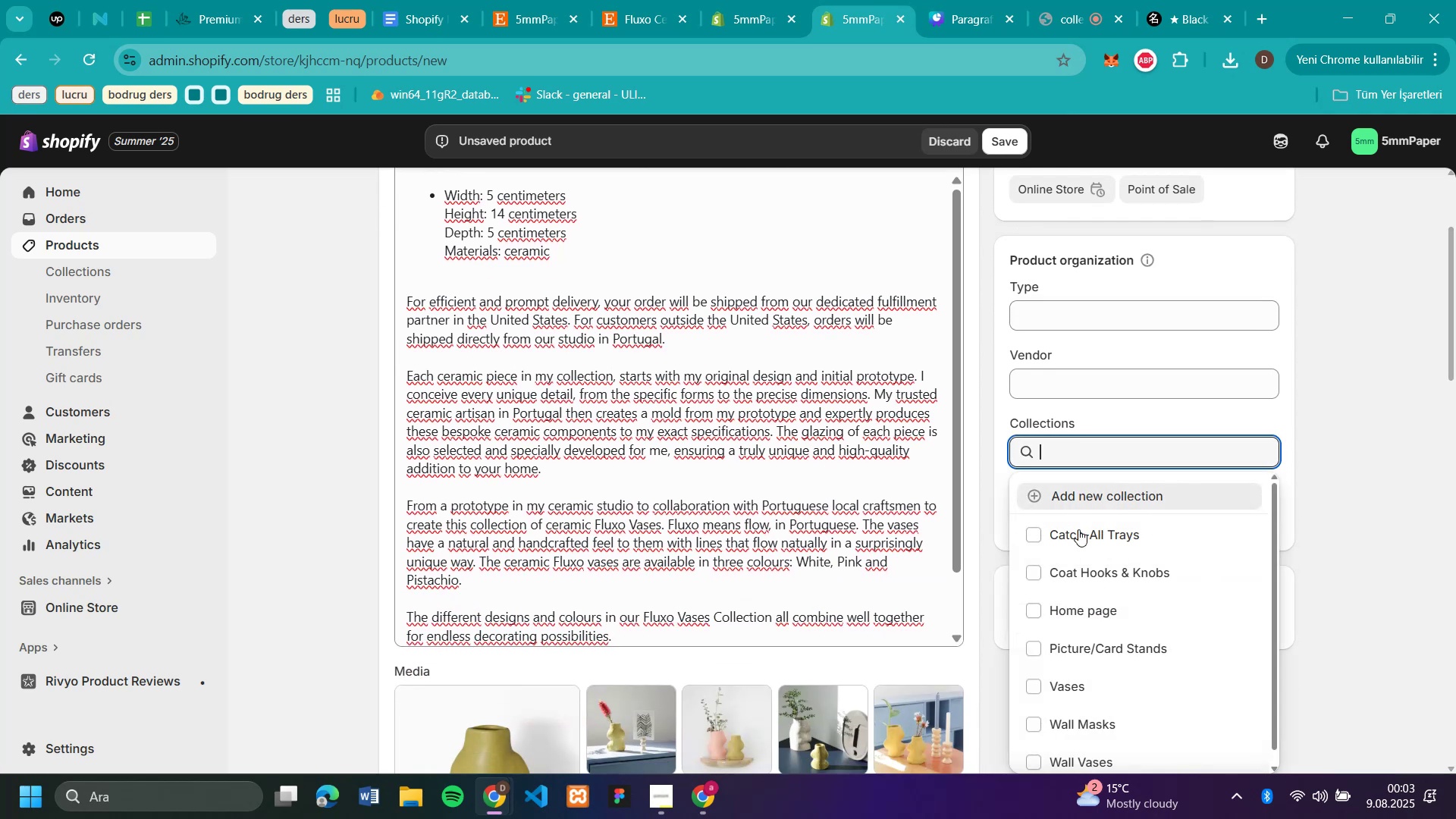 
scroll: coordinate [1088, 555], scroll_direction: down, amount: 3.0
 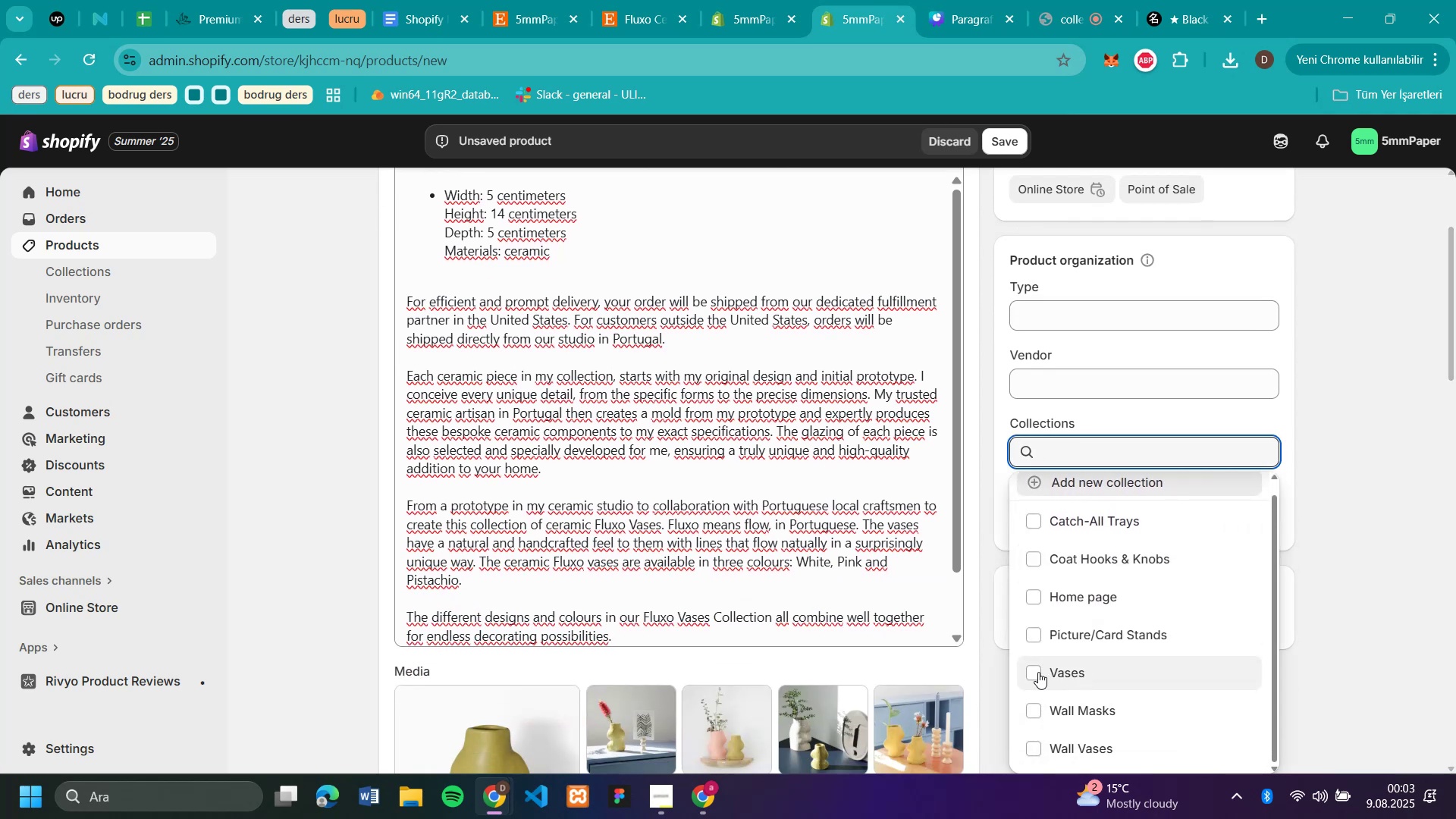 
left_click([1033, 668])
 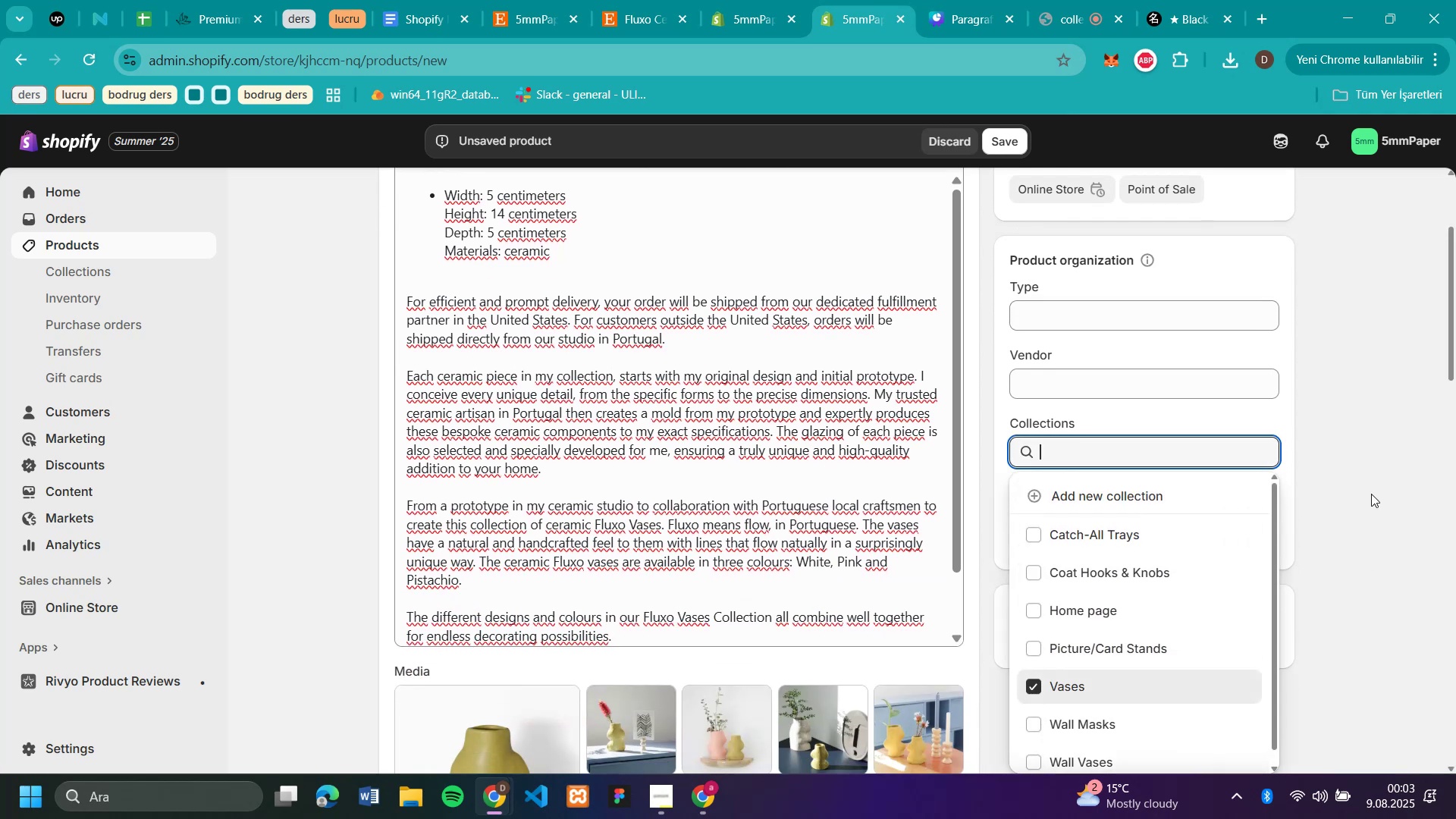 
scroll: coordinate [1104, 303], scroll_direction: up, amount: 9.0
 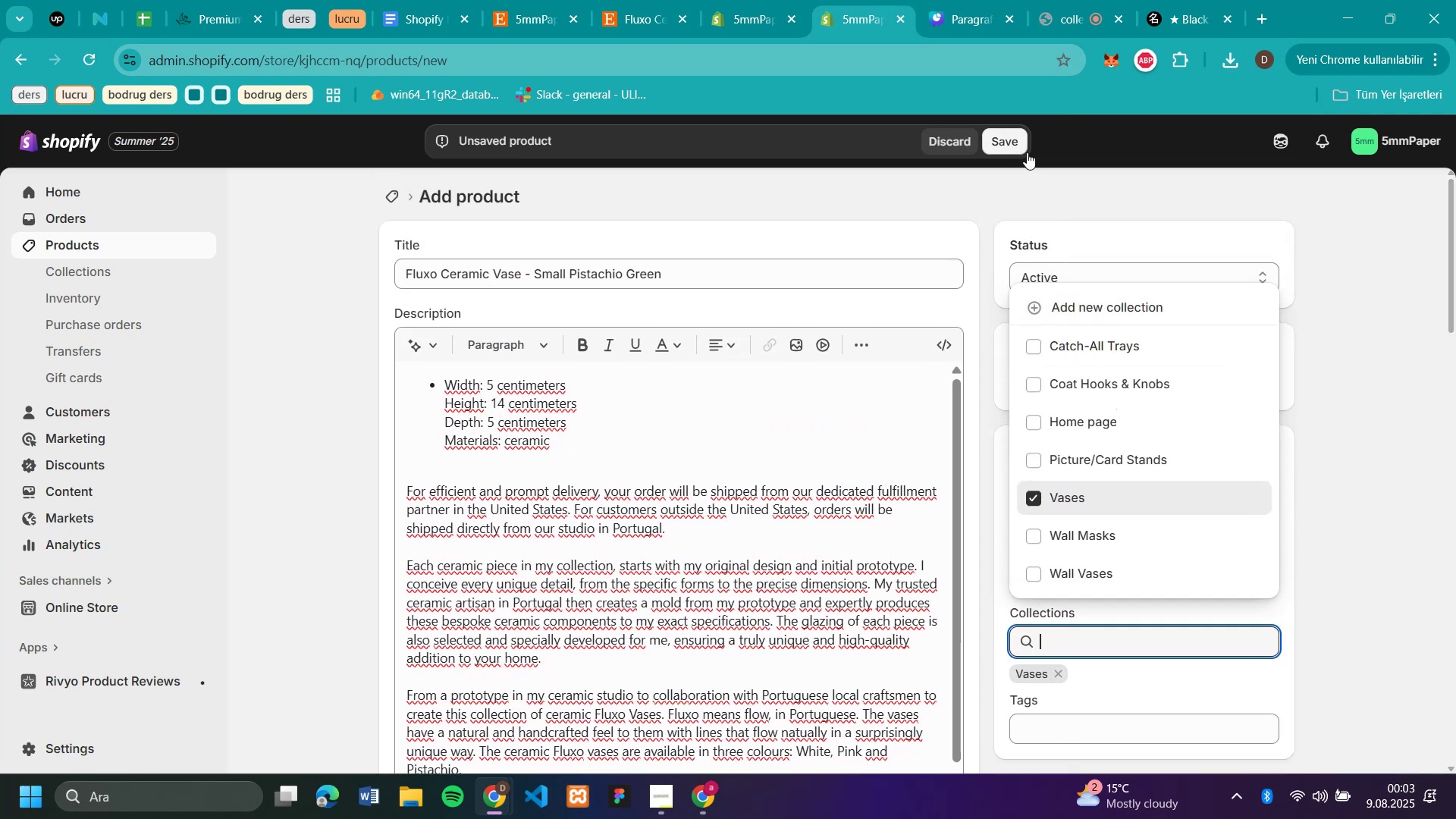 
scroll: coordinate [760, 366], scroll_direction: down, amount: 12.0
 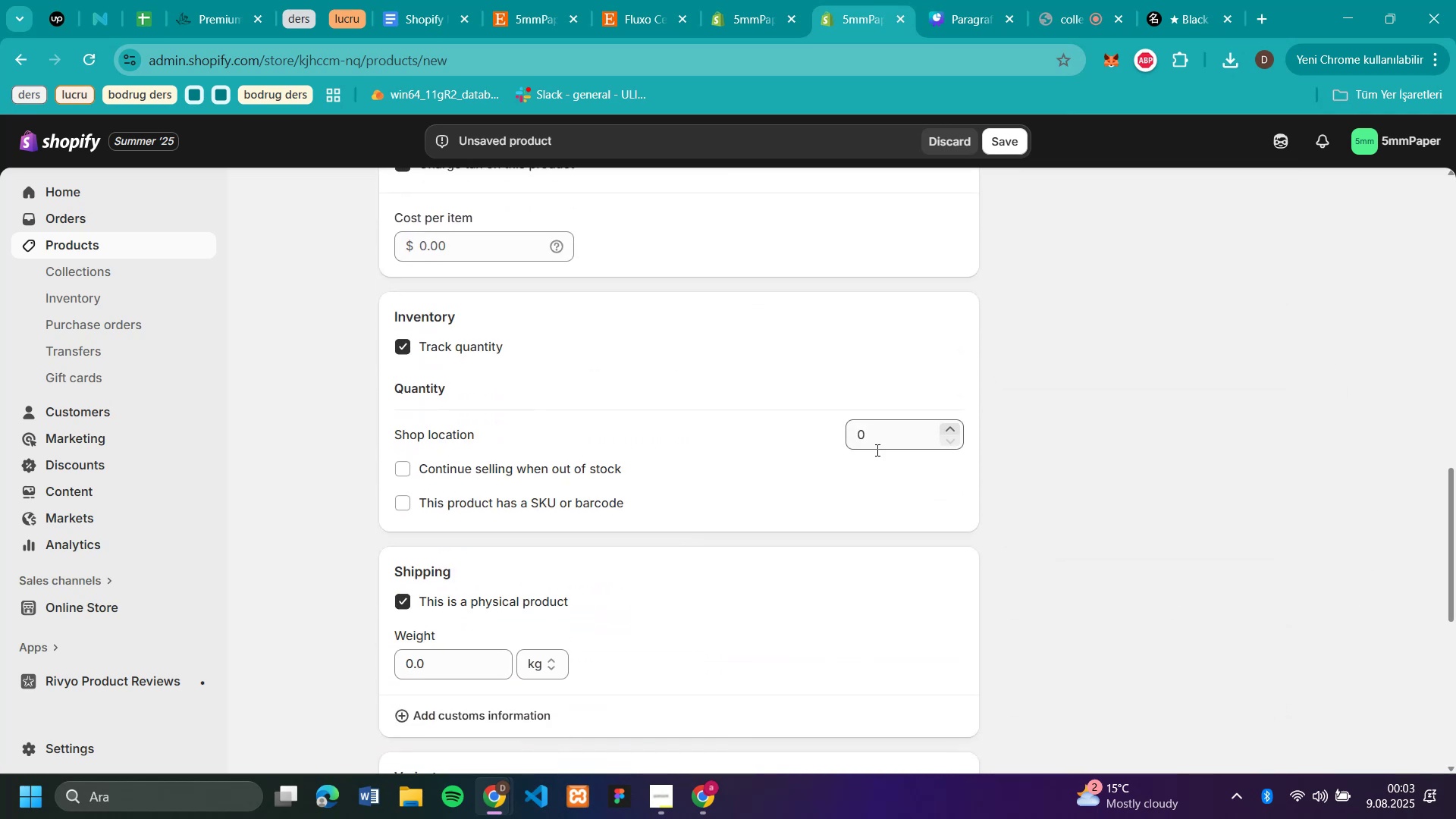 
left_click_drag(start_coordinate=[877, 437], to_coordinate=[824, 442])
 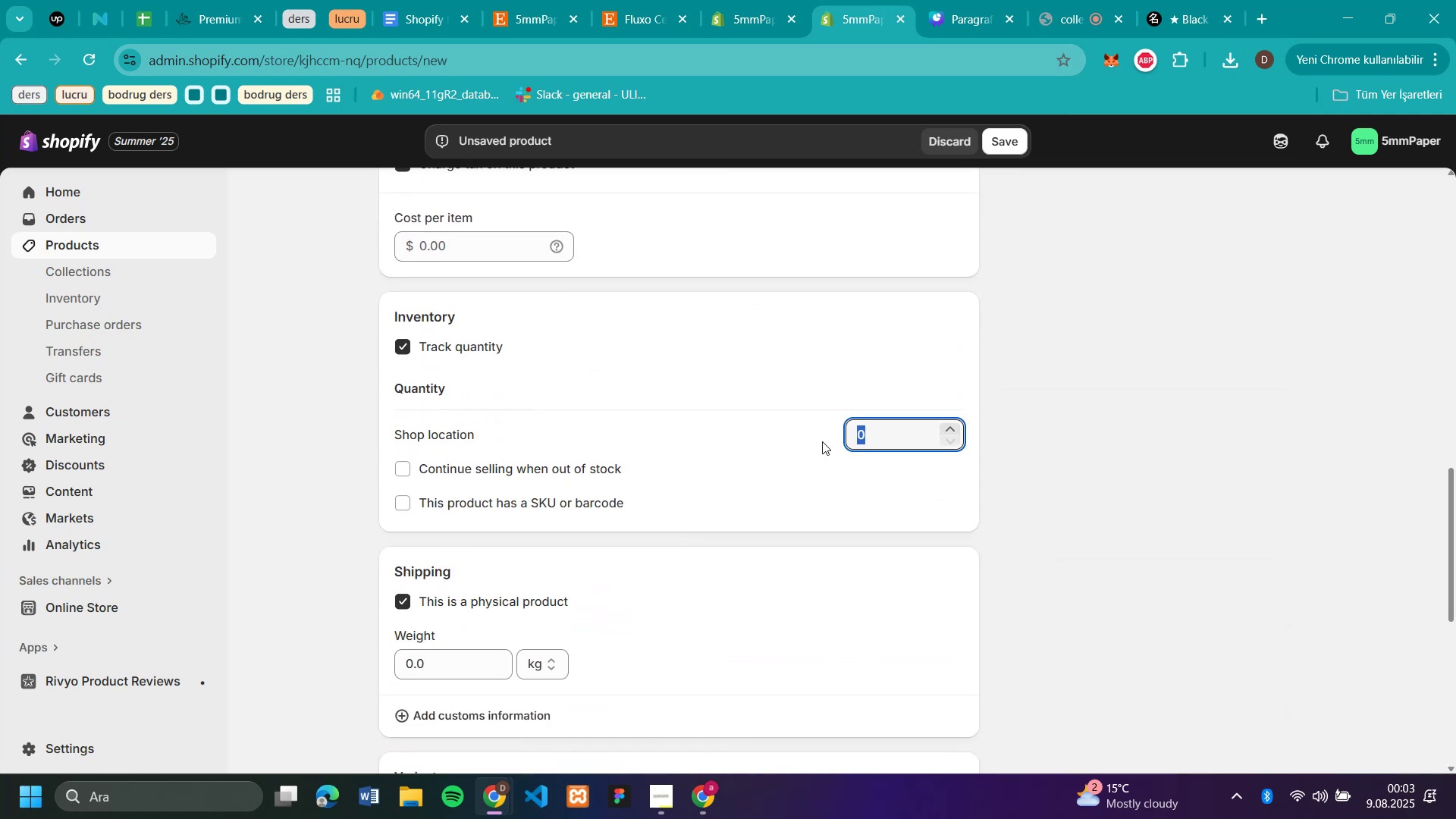 
type(50)
 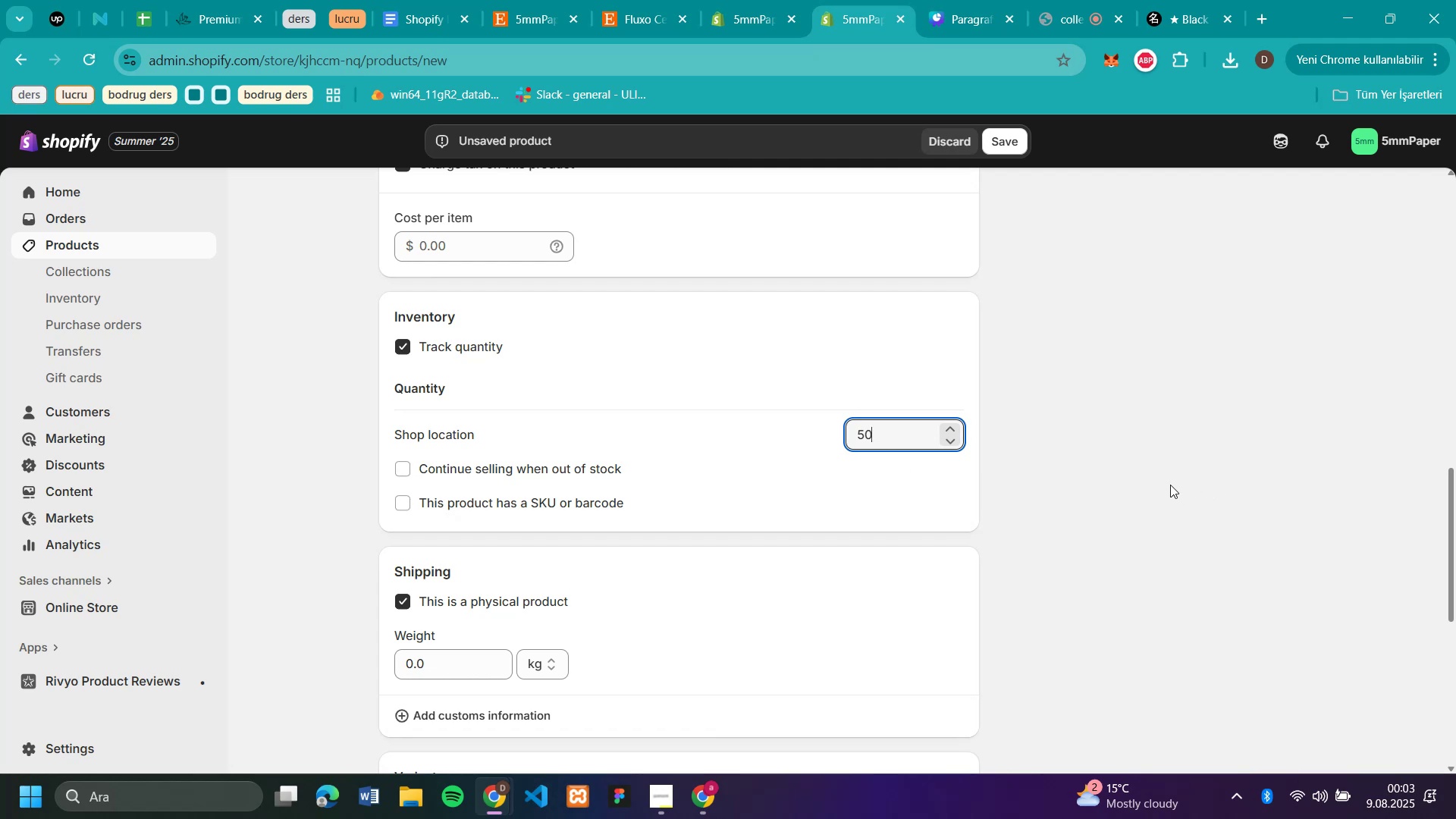 
left_click([1170, 485])
 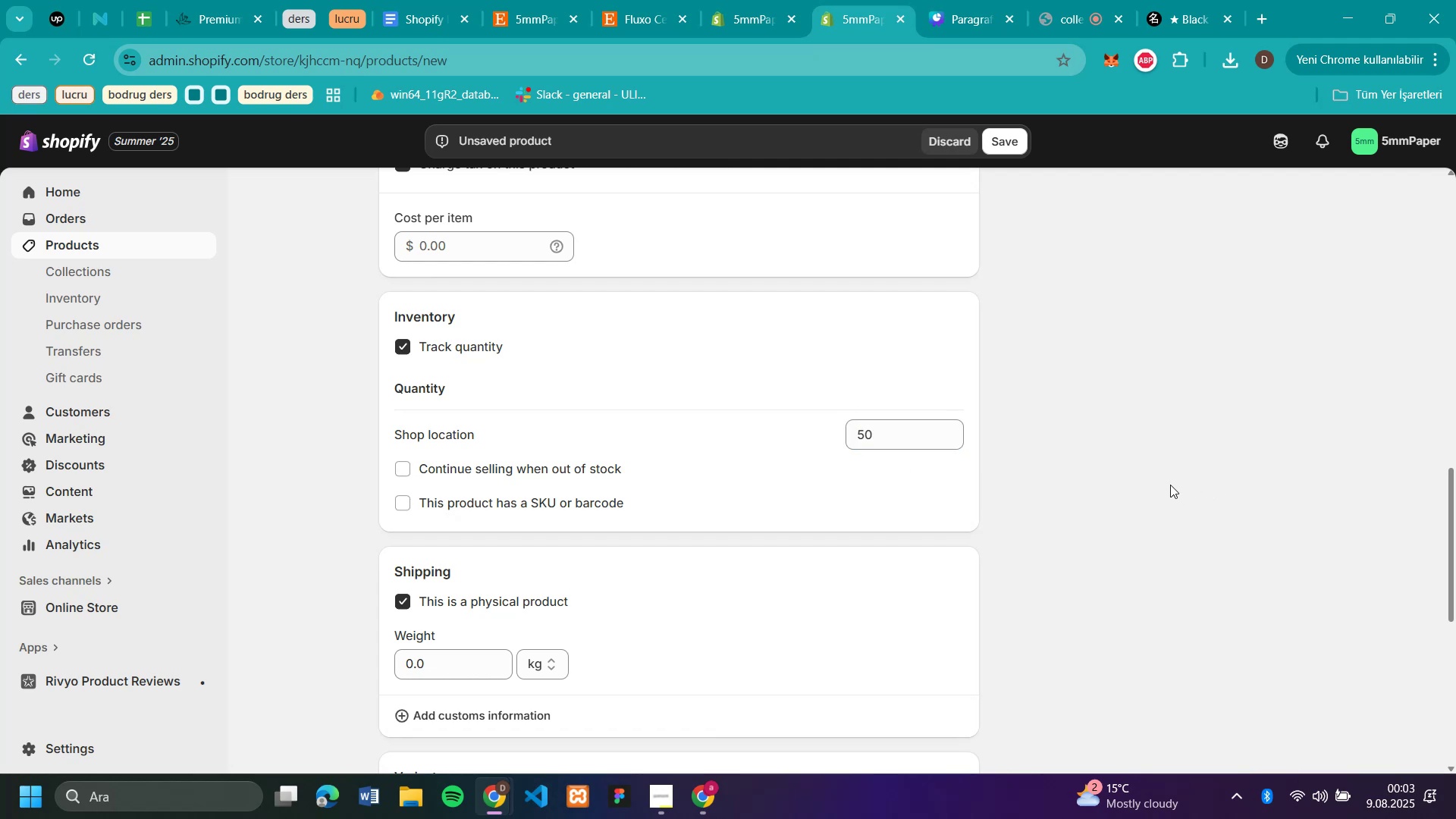 
scroll: coordinate [1170, 485], scroll_direction: down, amount: 2.0
 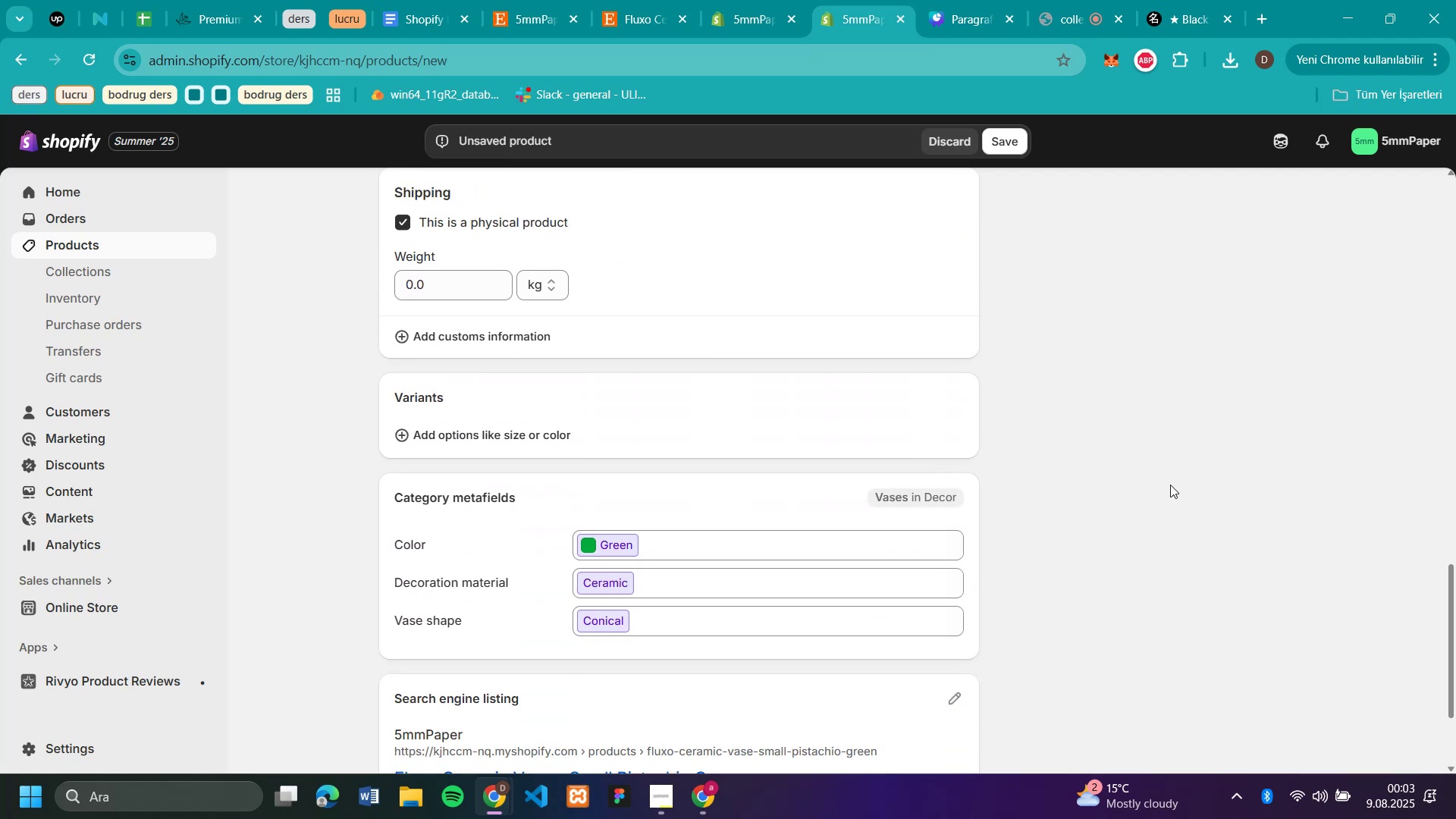 
scroll: coordinate [888, 125], scroll_direction: up, amount: 14.0
 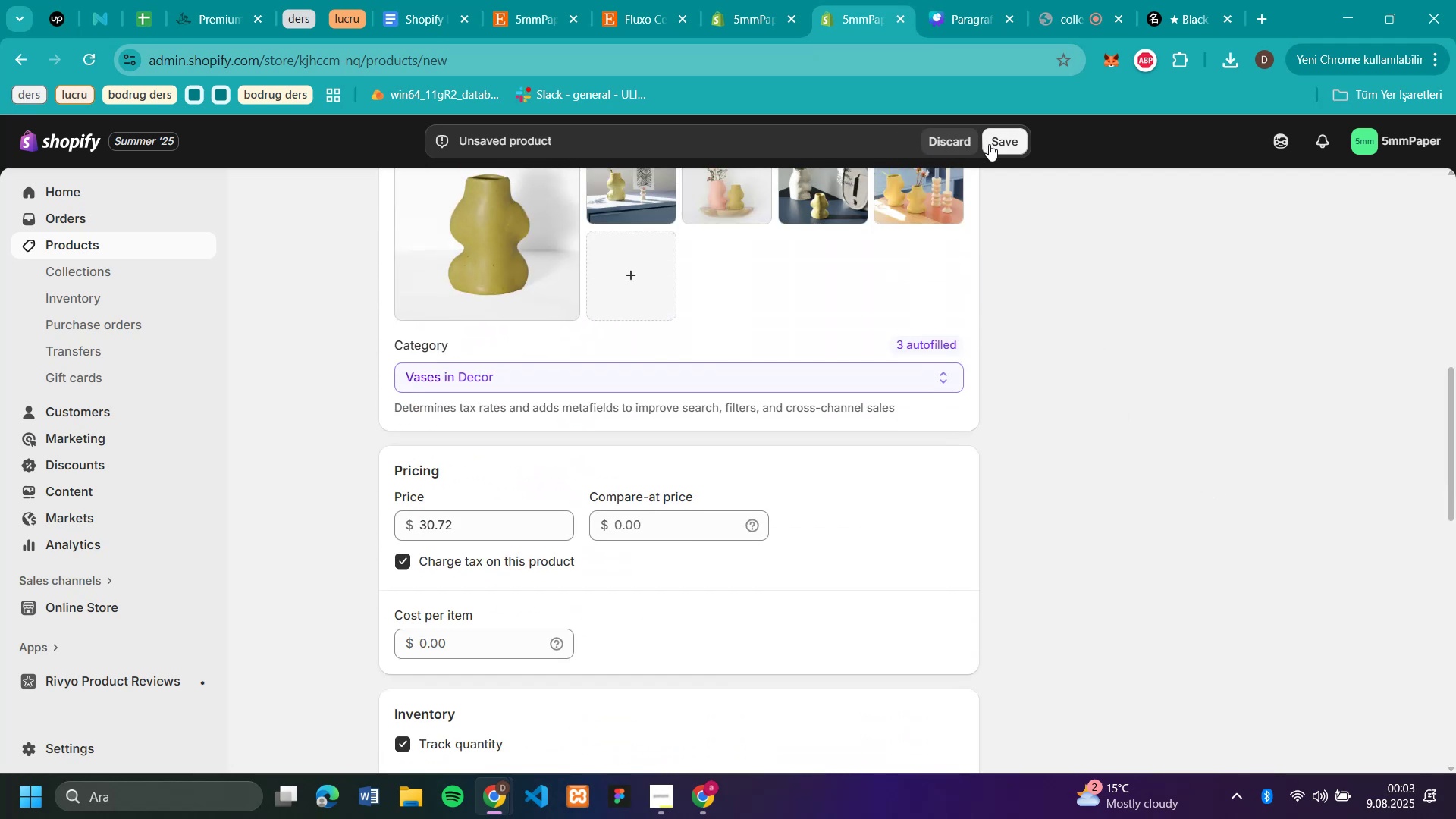 
left_click([990, 144])
 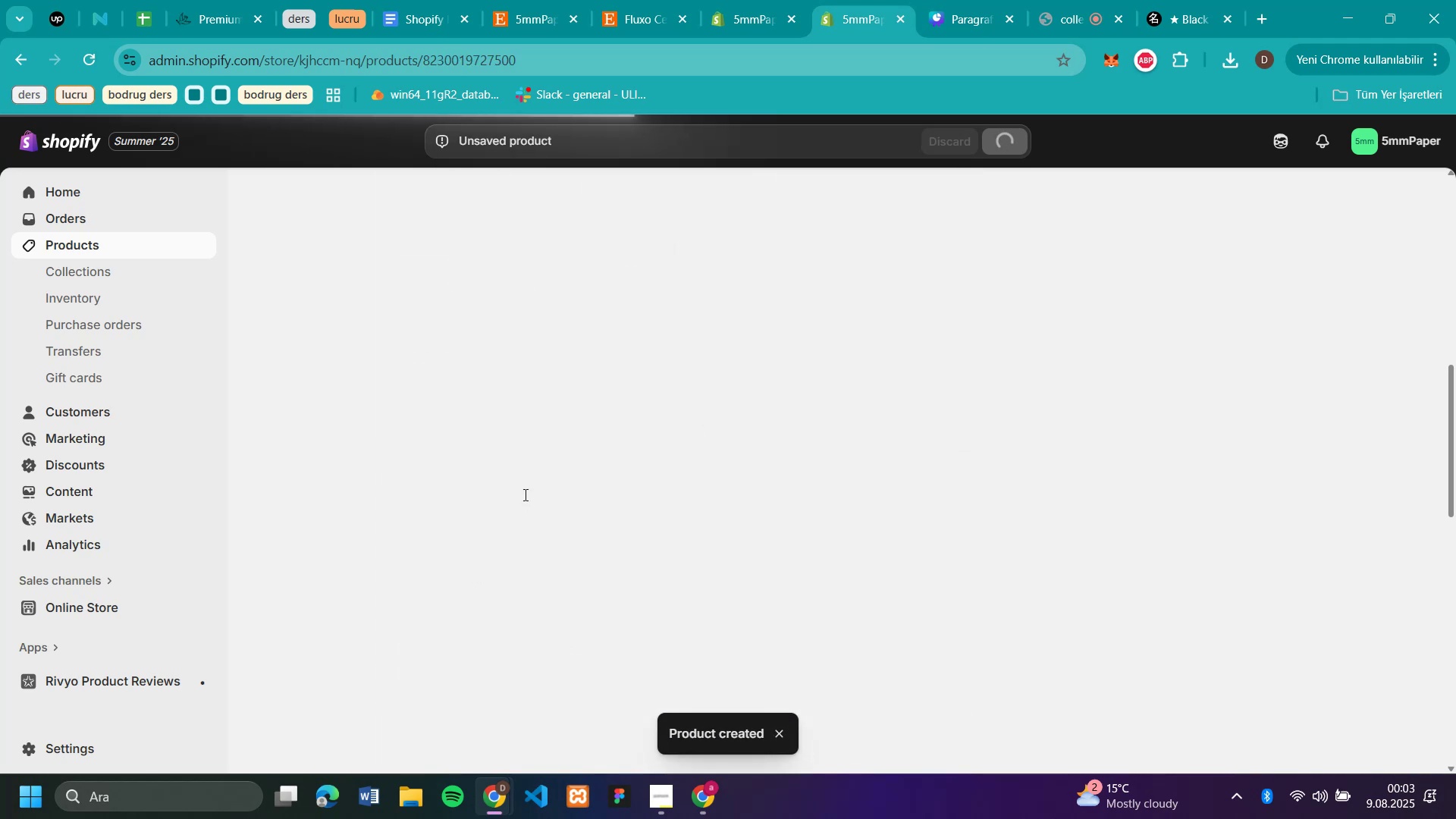 
wait(5.94)
 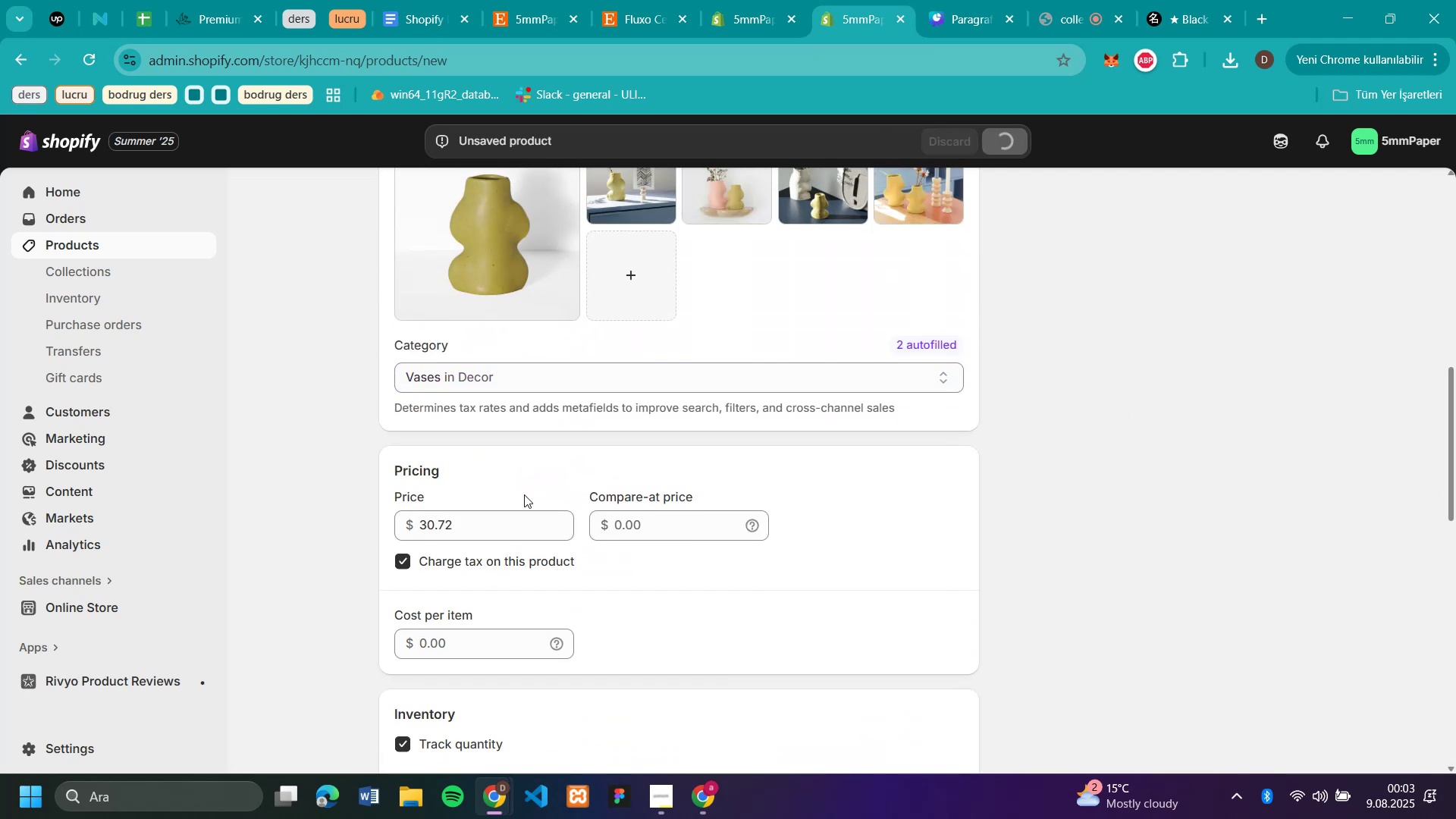 
left_click([391, 200])
 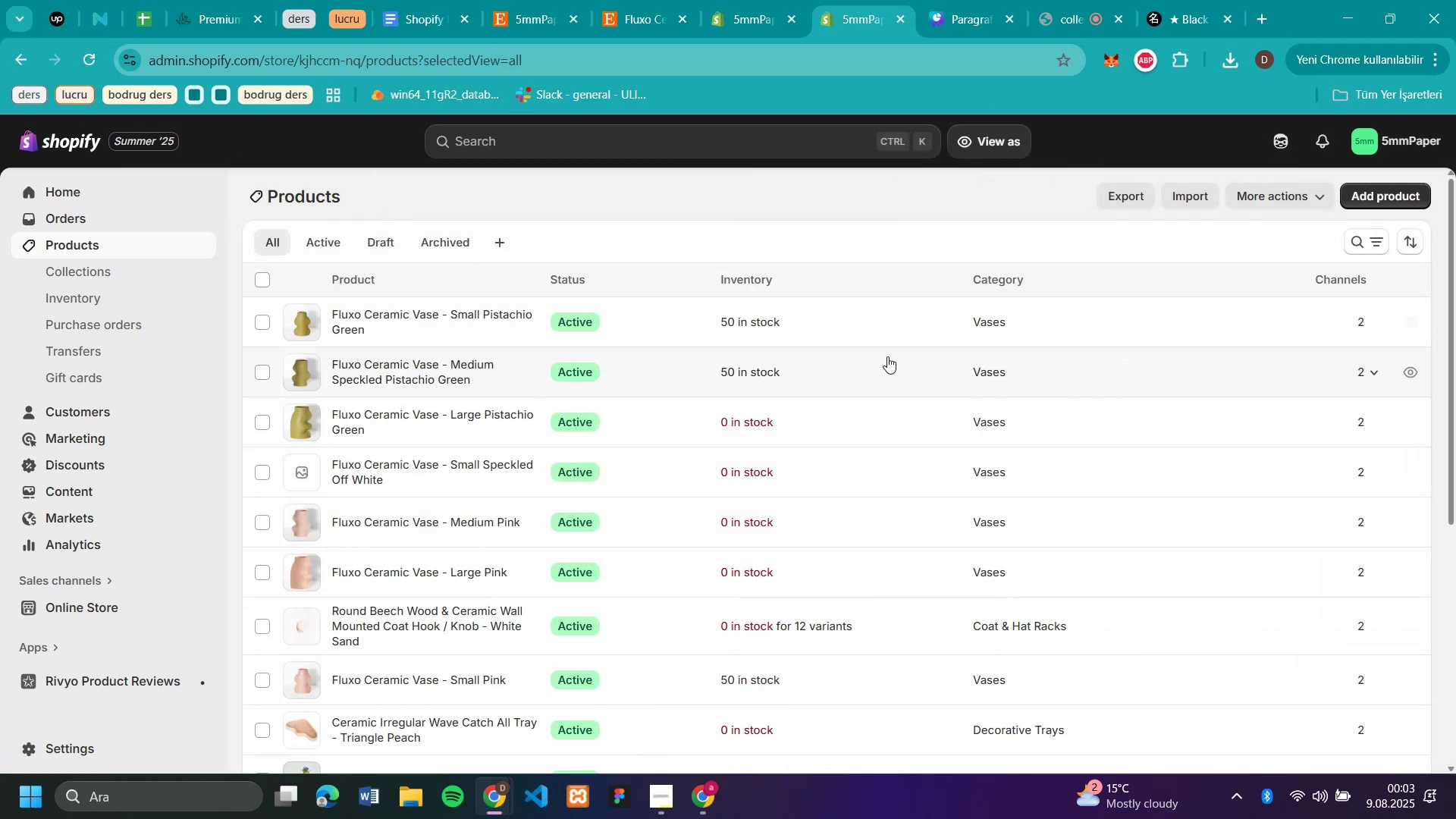 
scroll: coordinate [986, 470], scroll_direction: up, amount: 4.0
 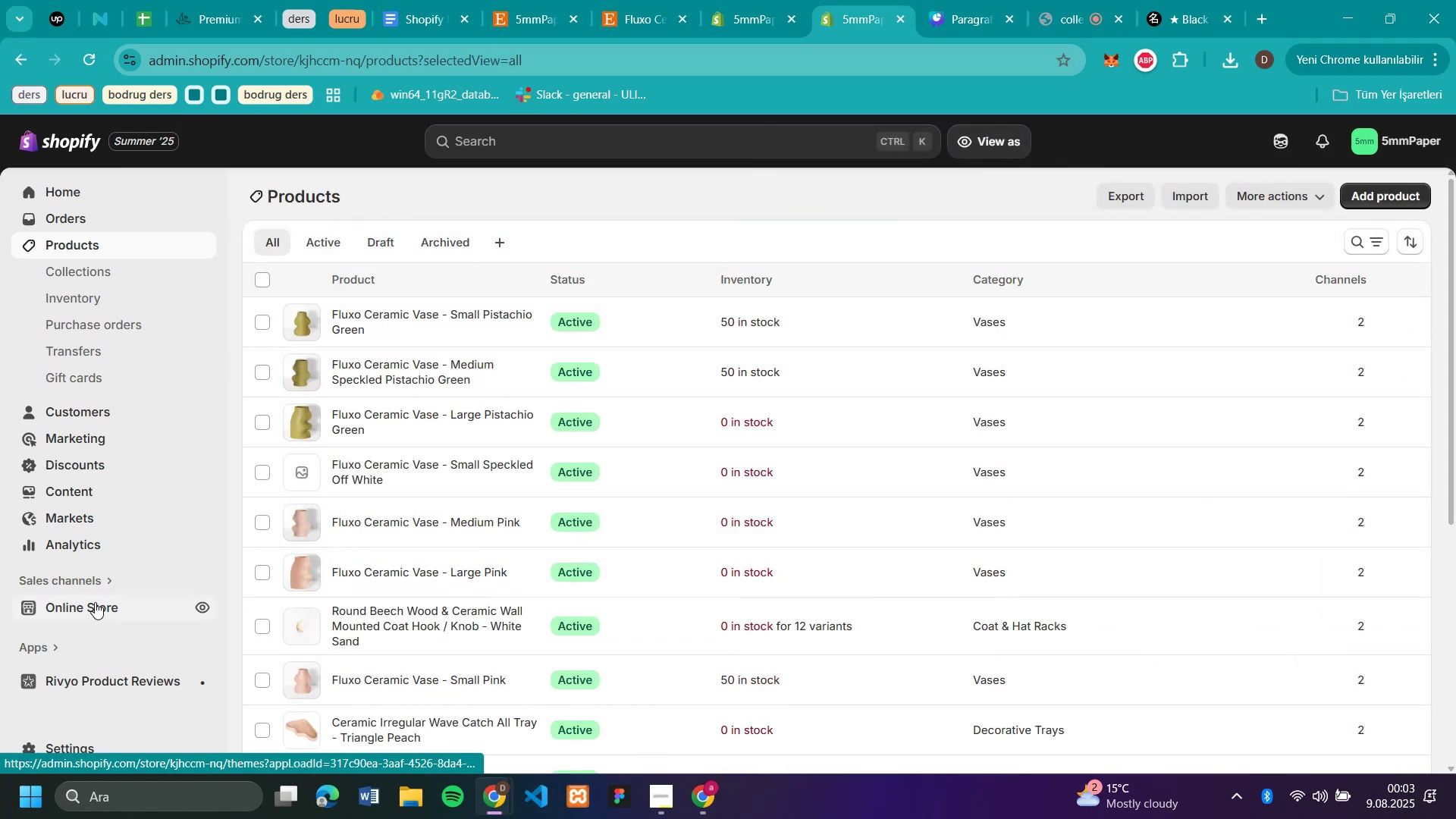 
left_click([95, 602])
 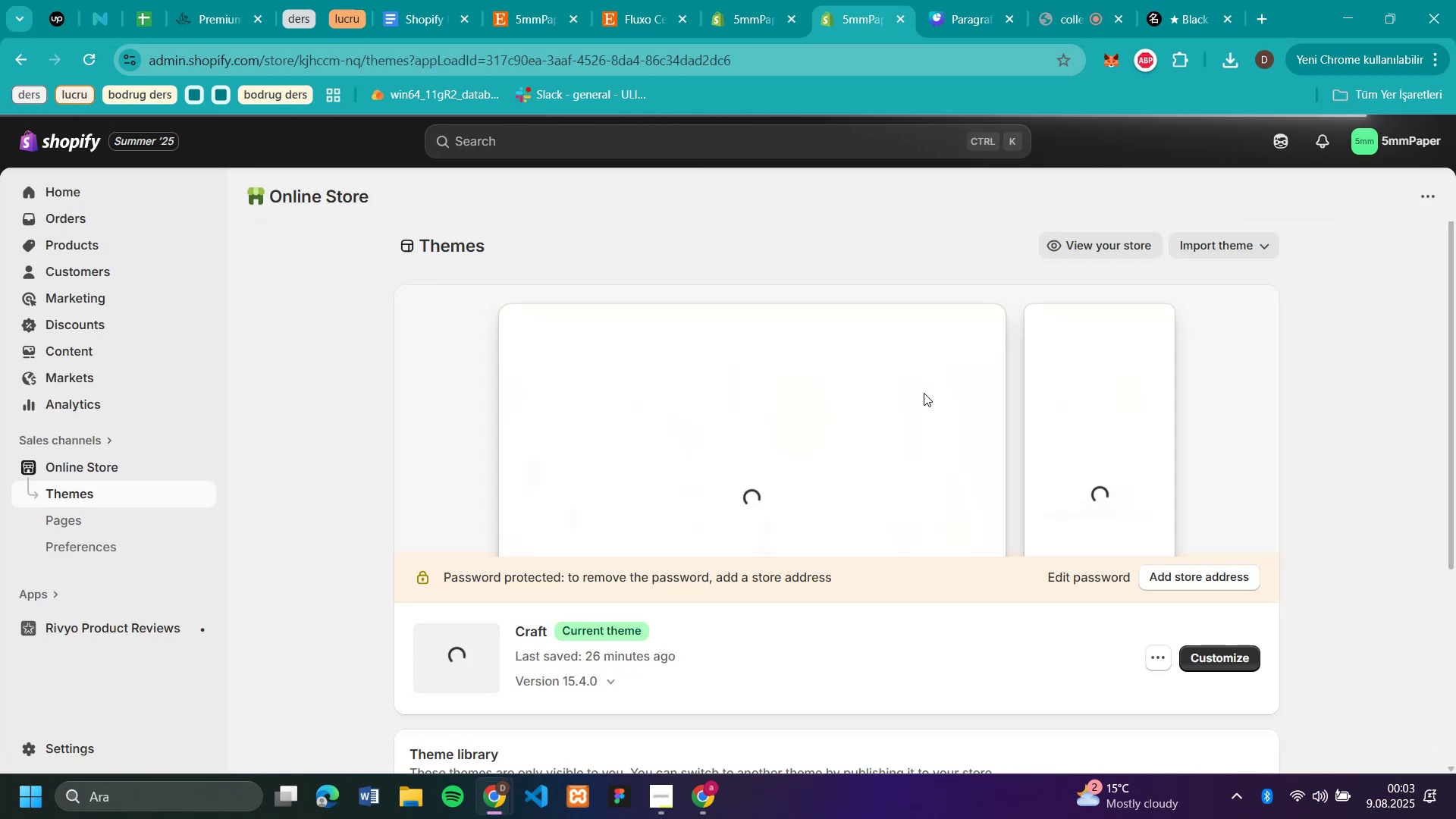 
wait(5.62)
 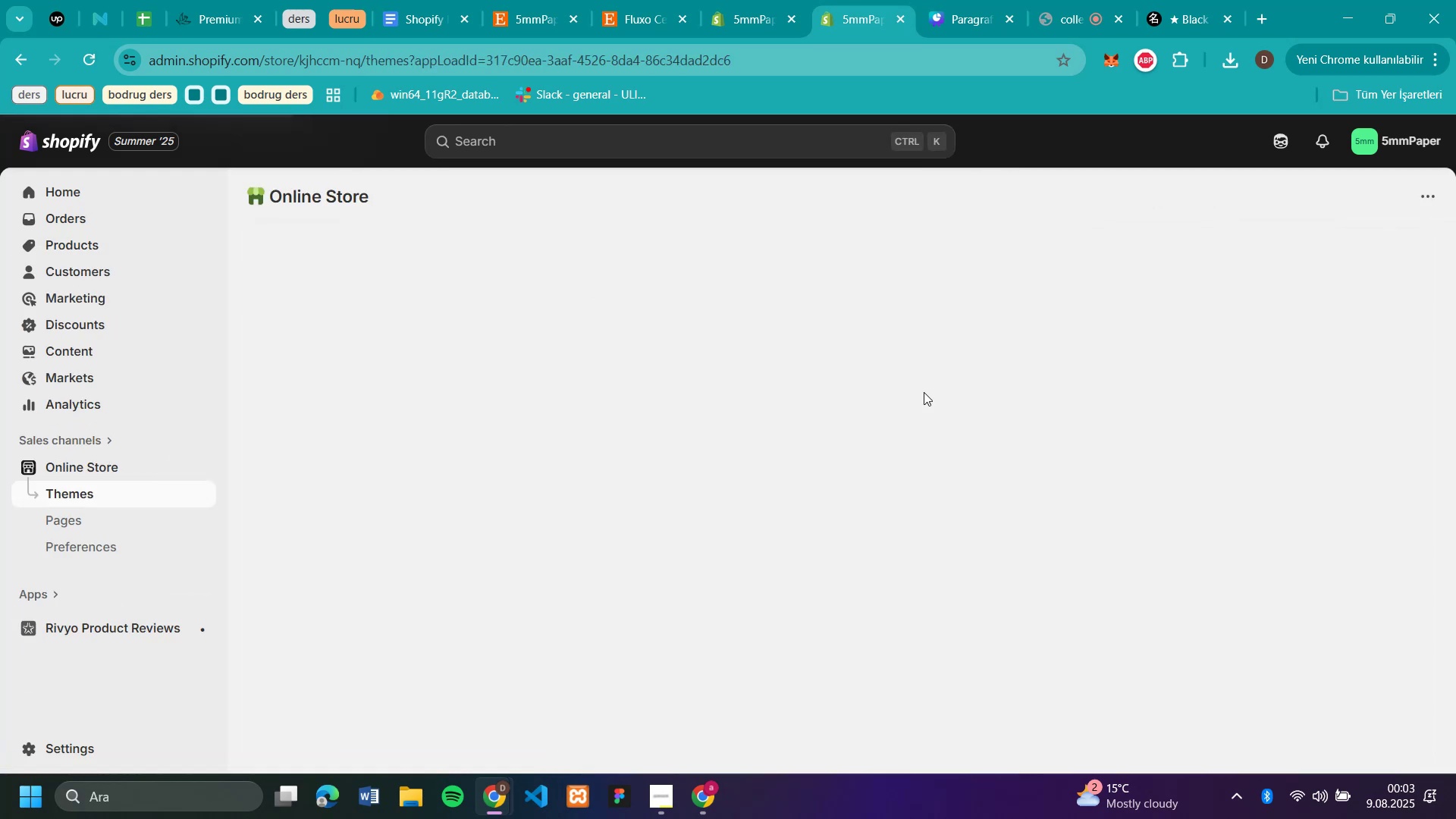 
left_click([1228, 666])
 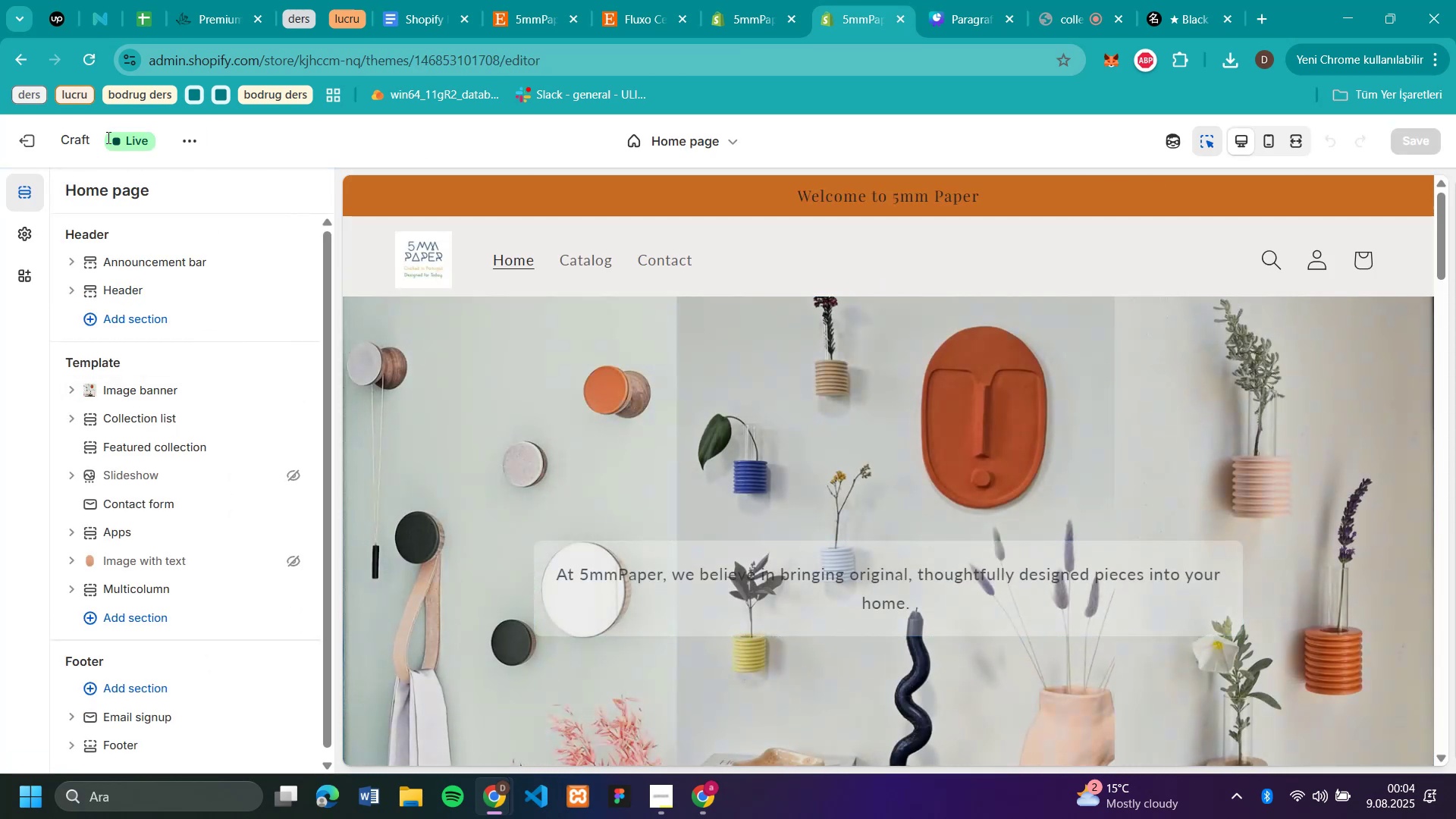 
wait(5.55)
 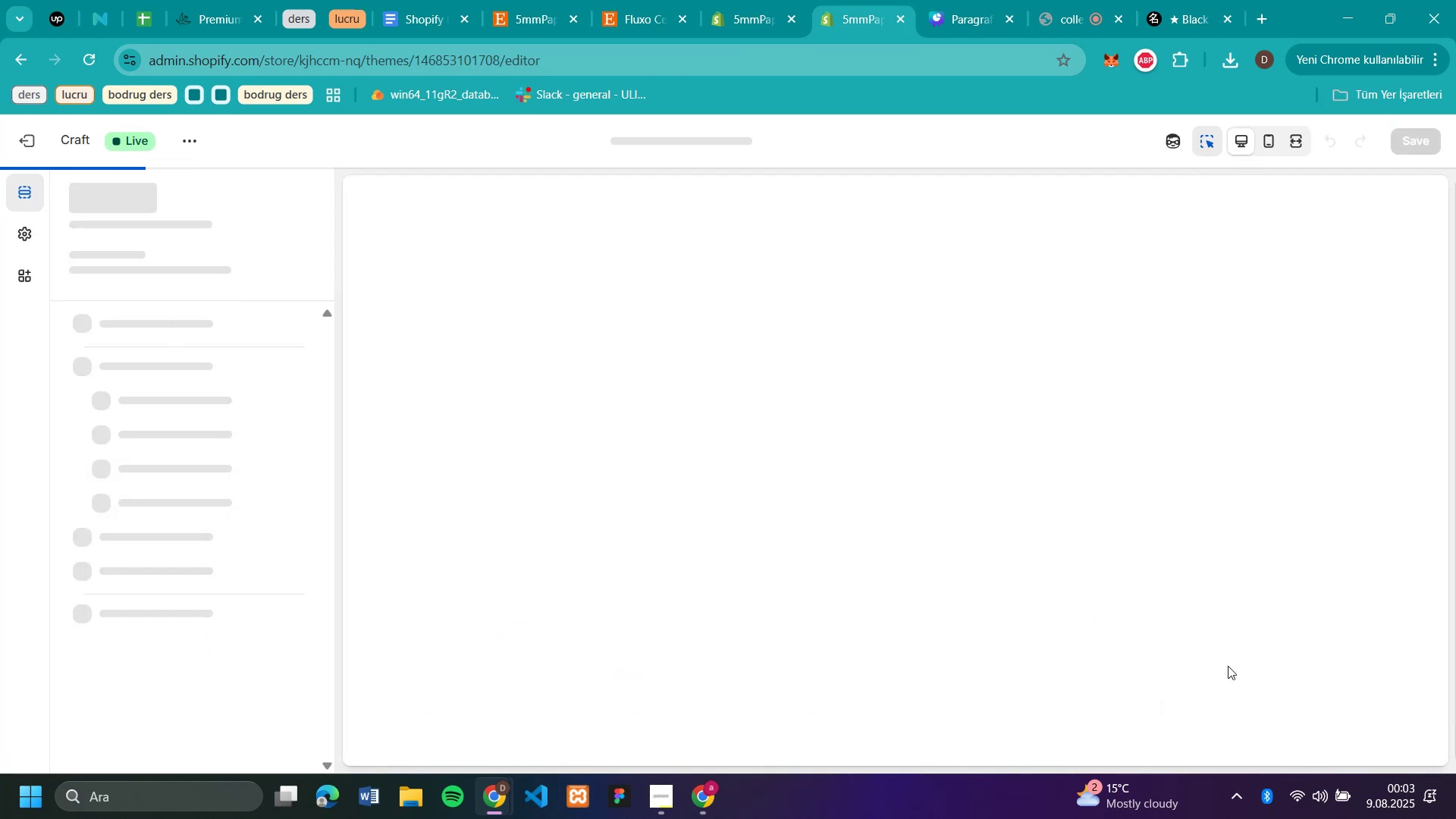 
left_click([37, 133])
 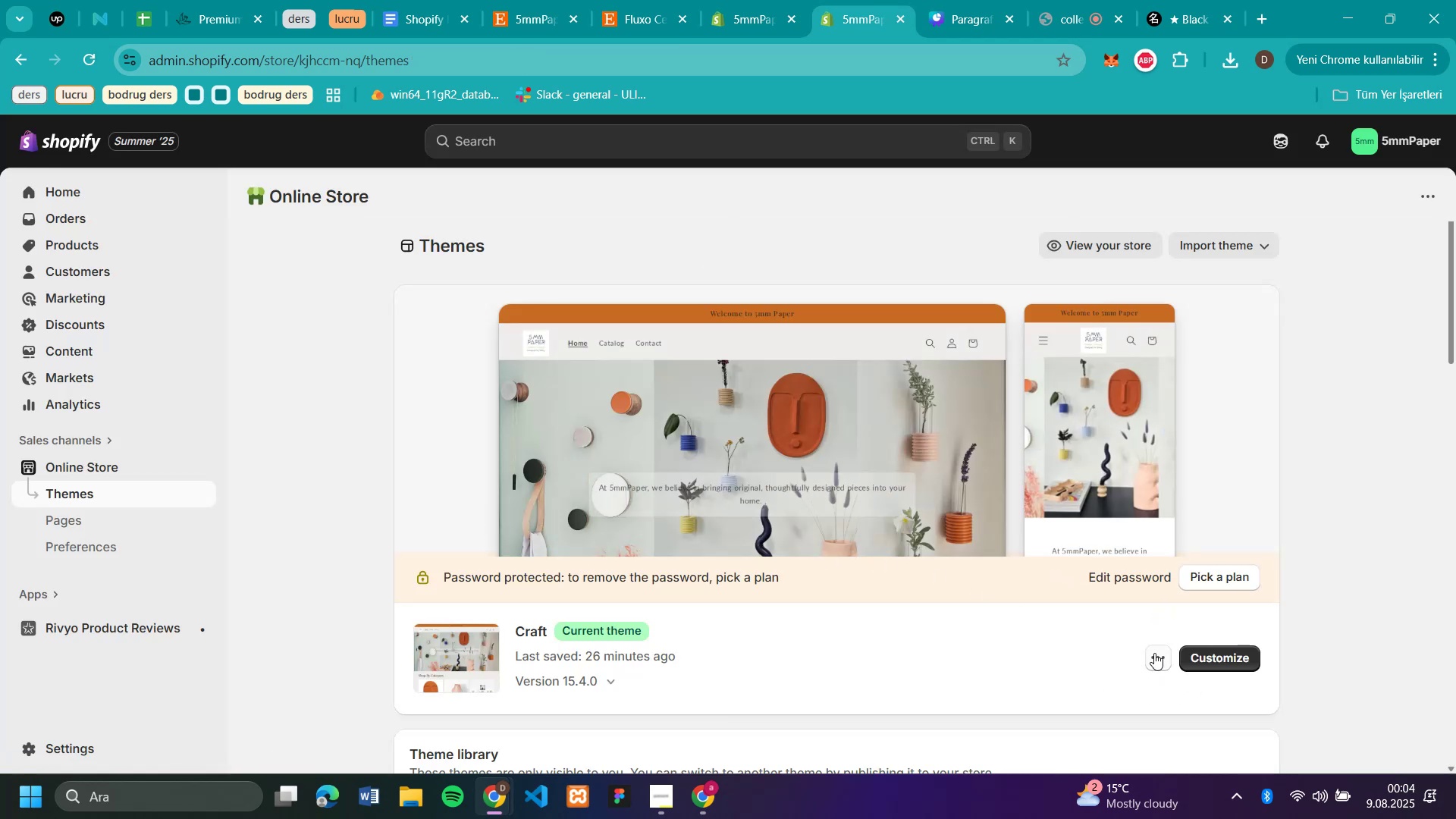 
left_click([1101, 237])
 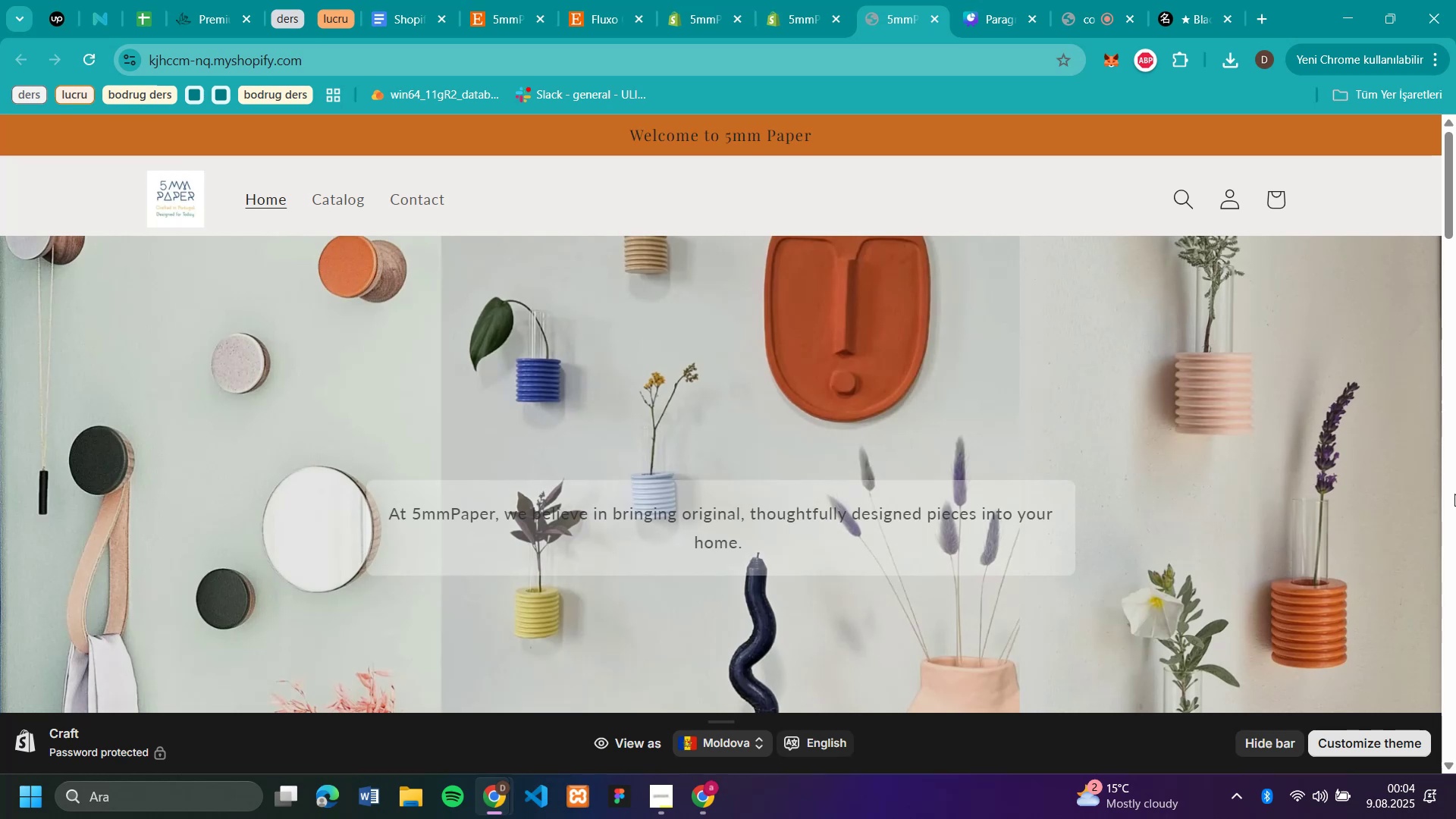 
wait(5.86)
 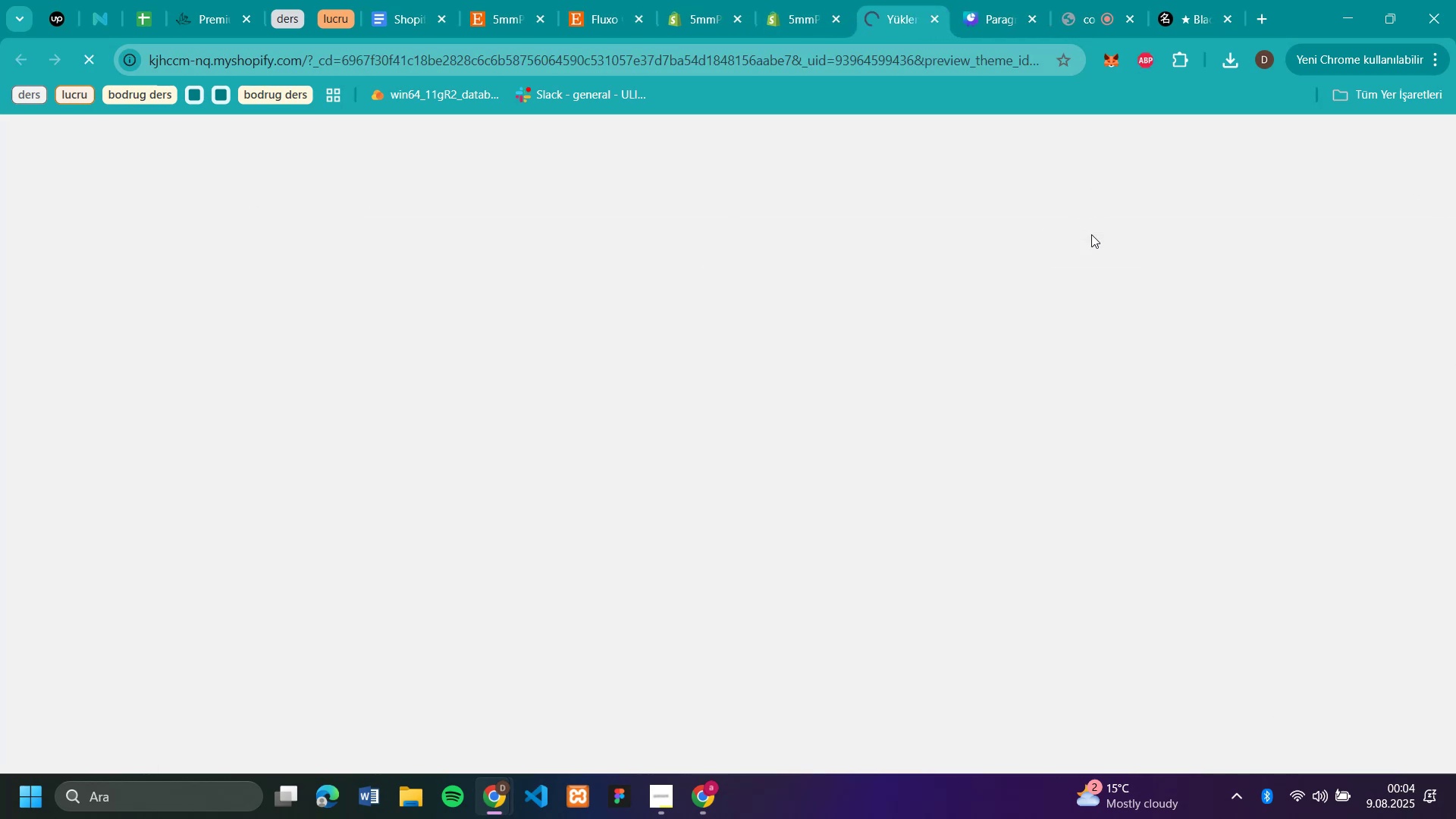 
scroll: coordinate [1380, 491], scroll_direction: down, amount: 12.0
 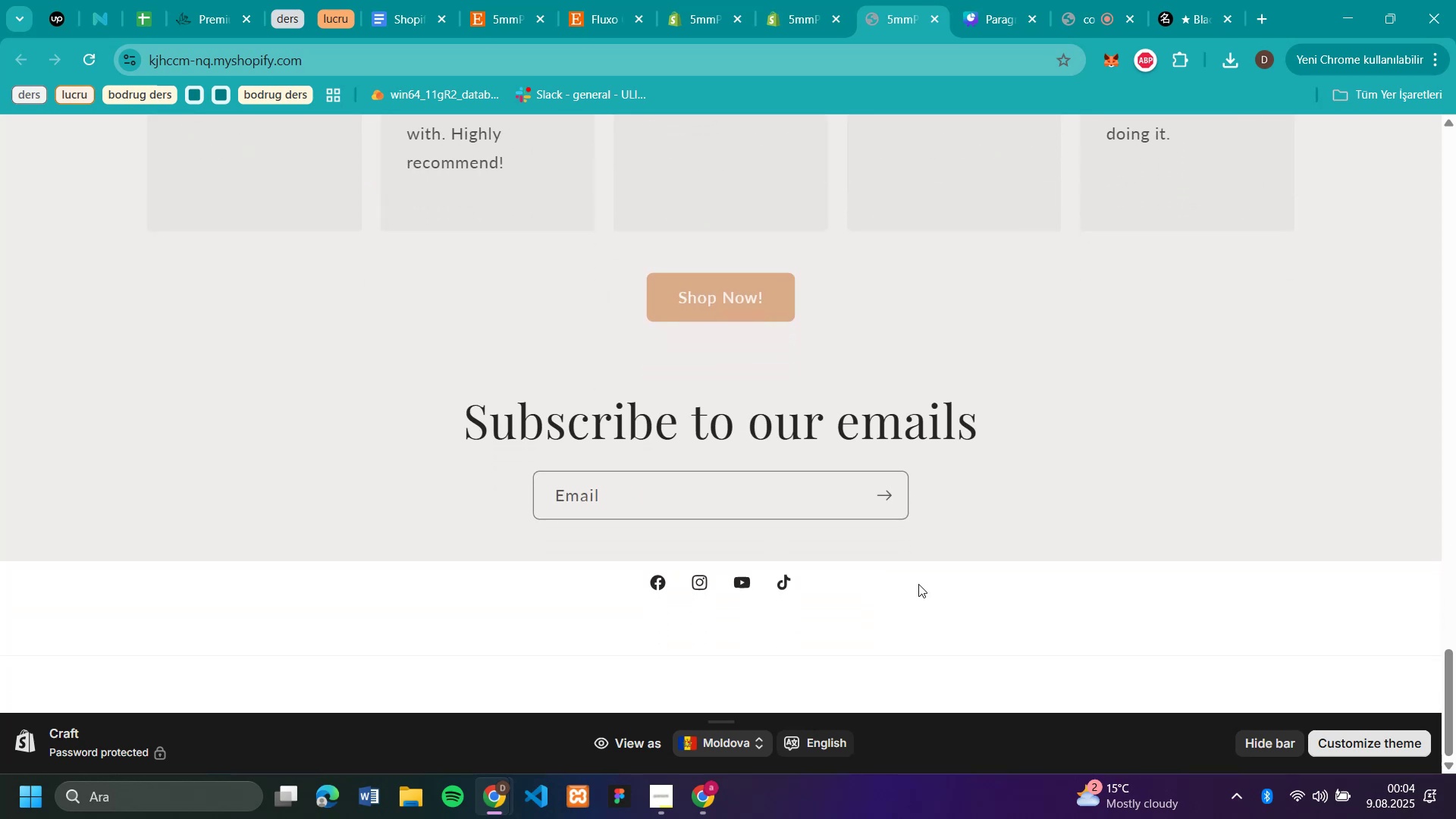 
scroll: coordinate [1155, 440], scroll_direction: up, amount: 36.0
 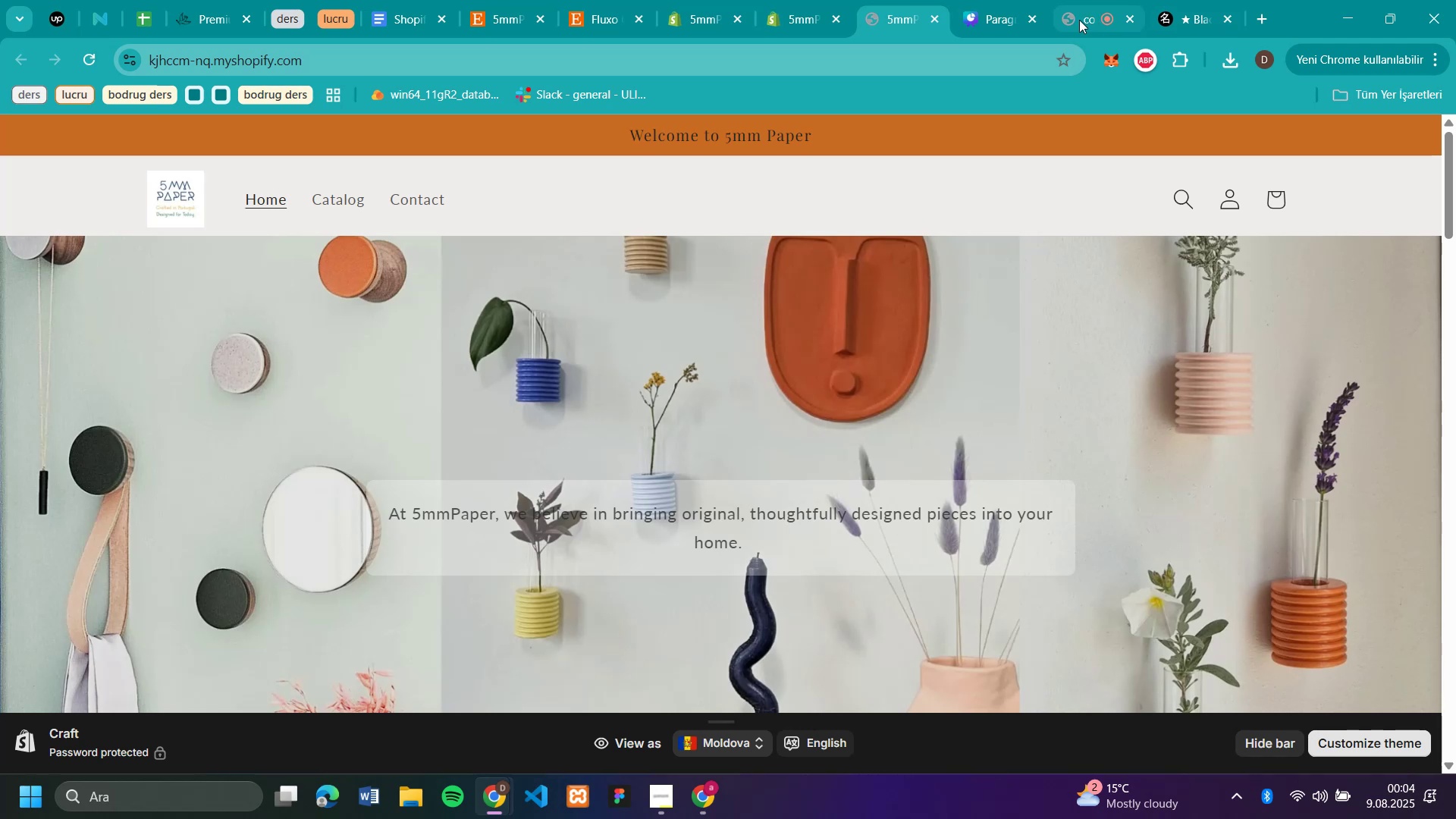 
left_click([1079, 20])
 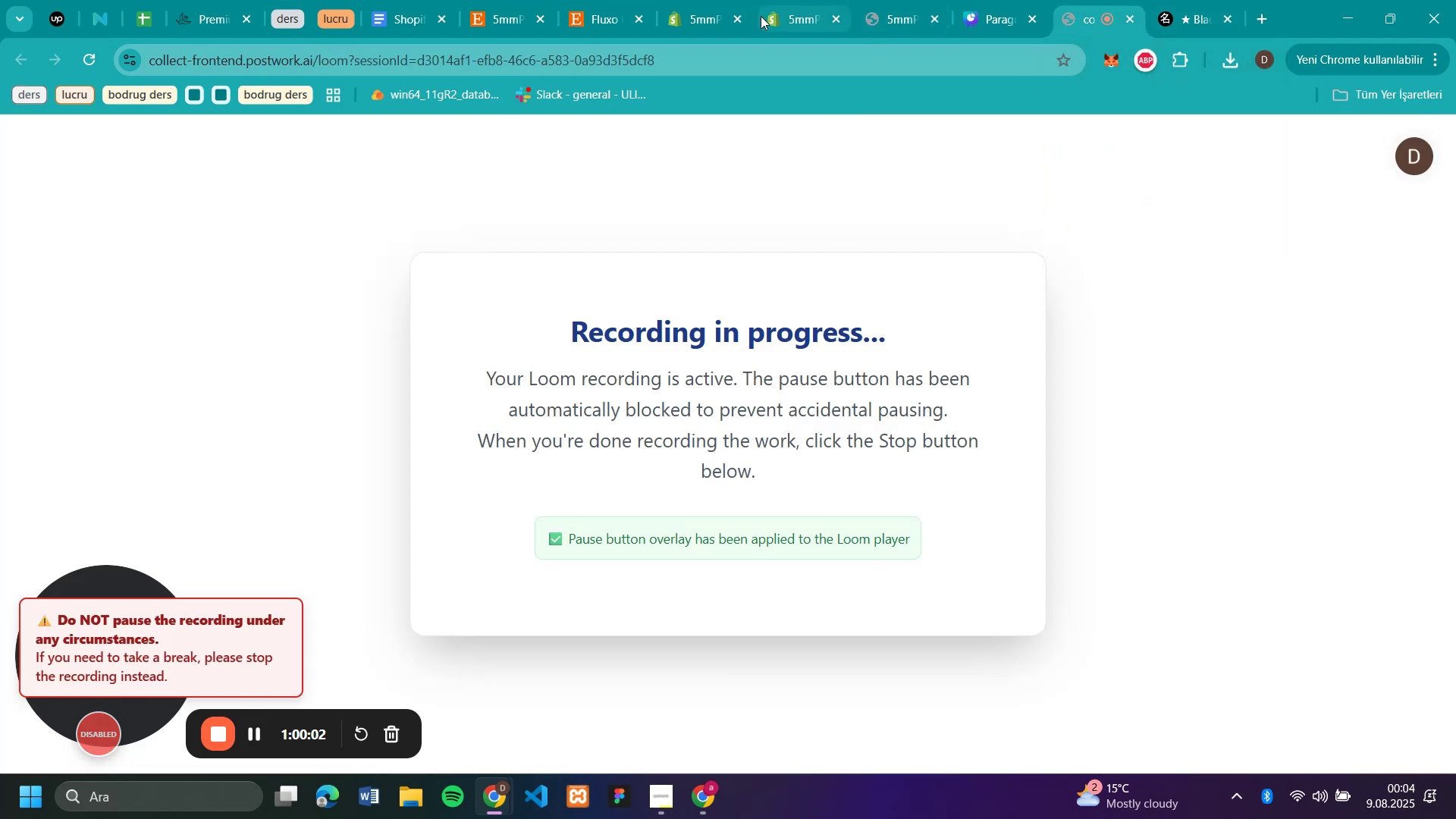 
left_click([883, 15])
 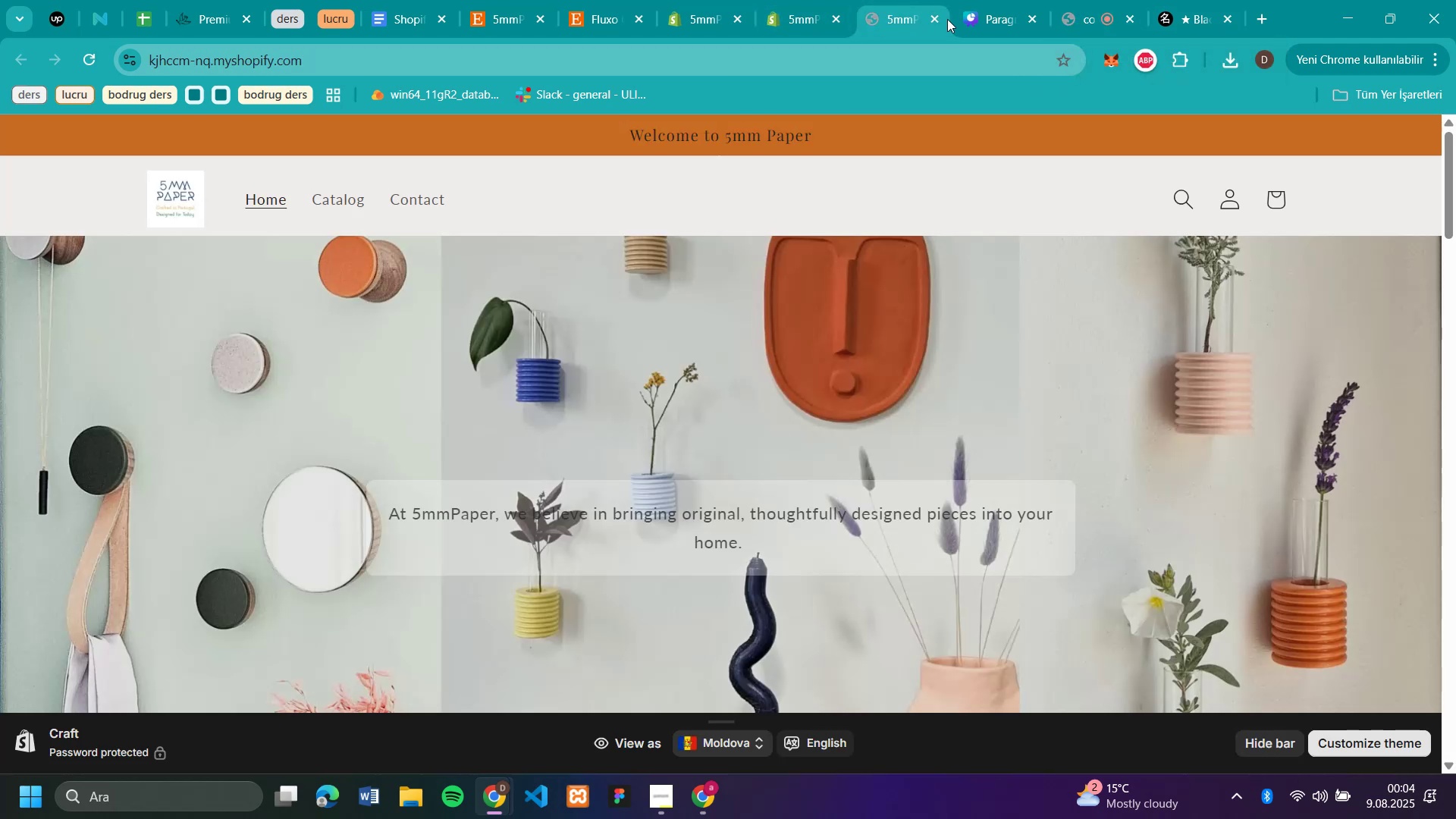 
left_click([938, 21])
 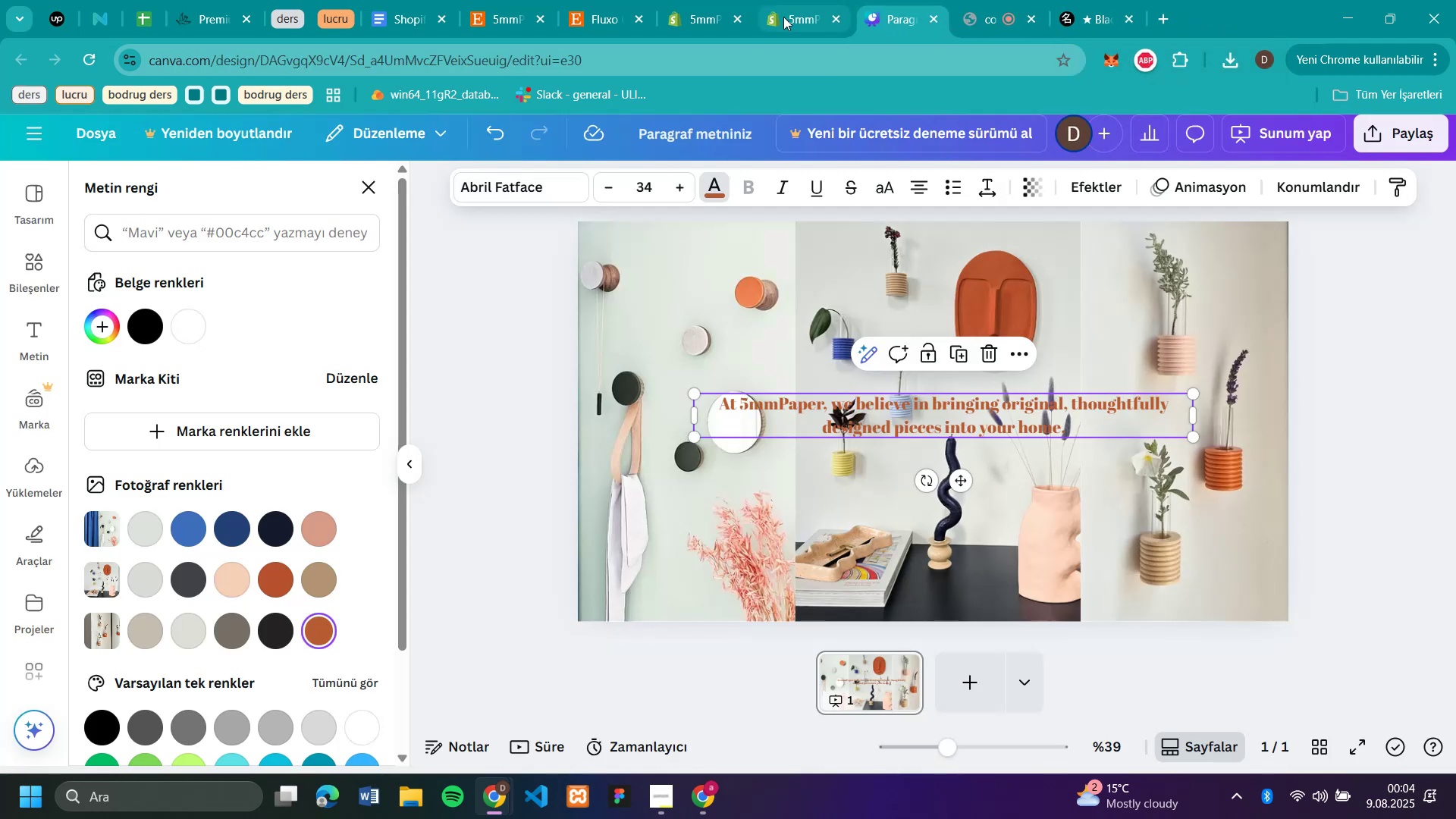 
left_click([783, 17])
 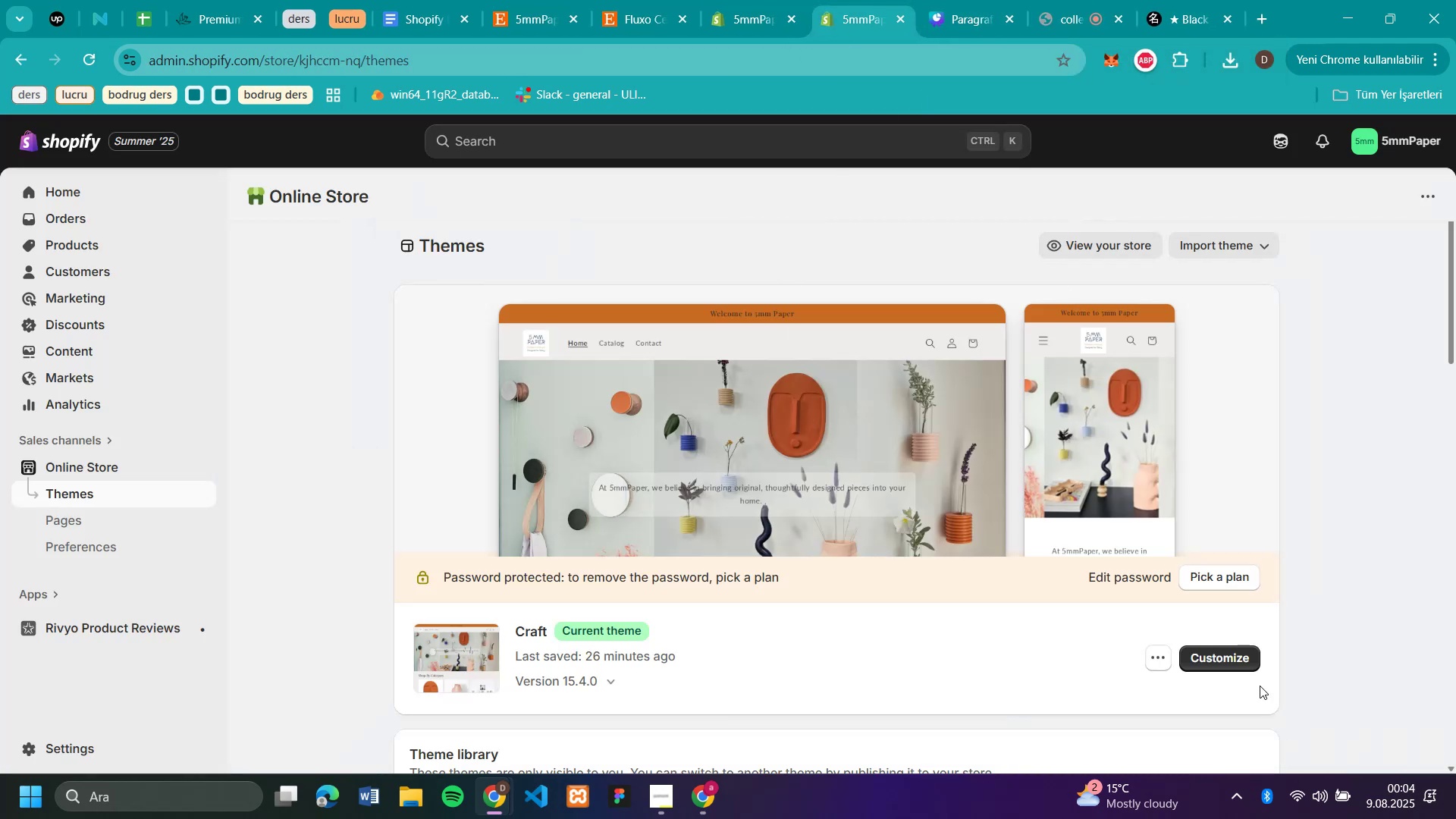 
left_click([1222, 651])
 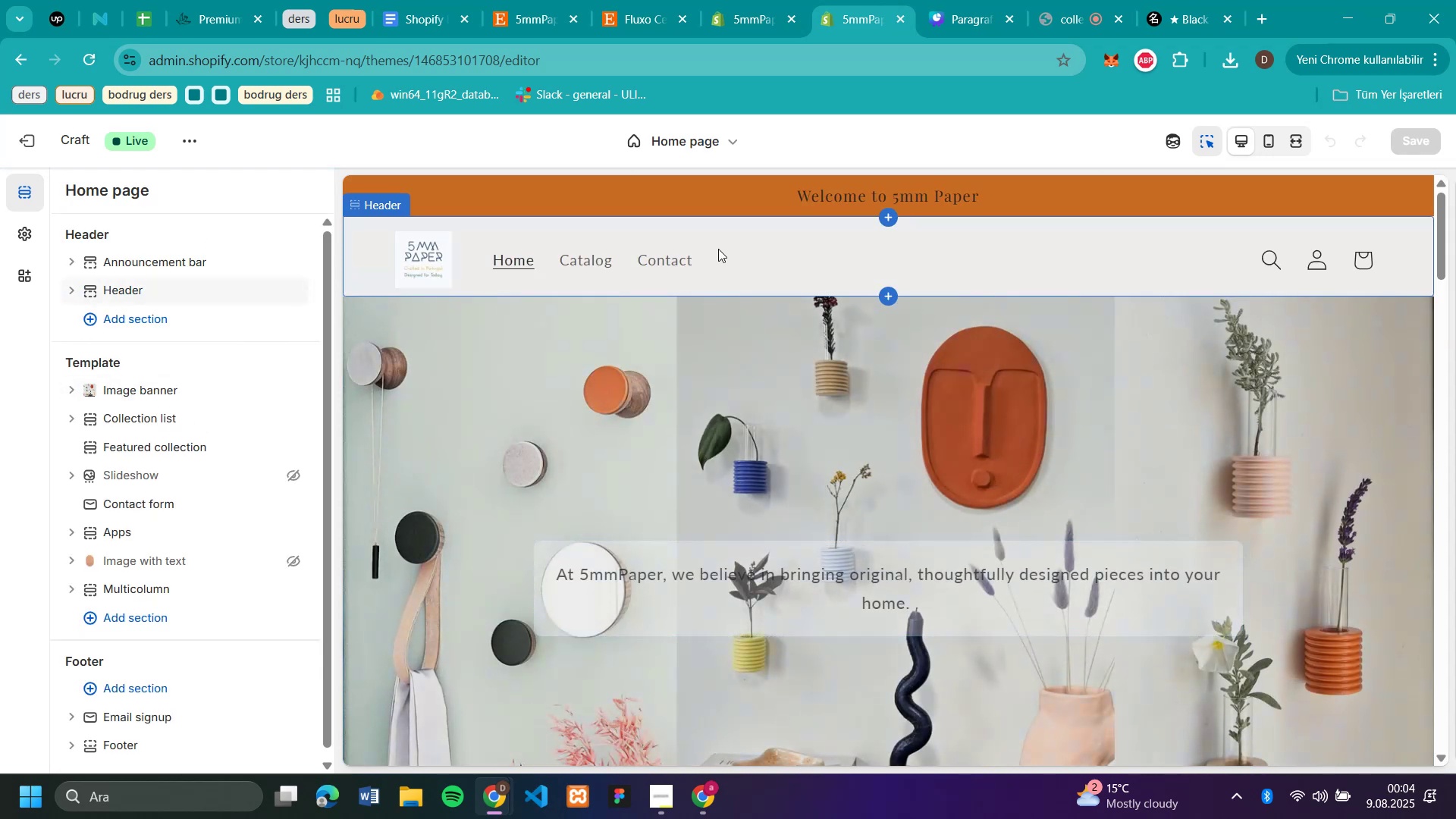 
wait(5.14)
 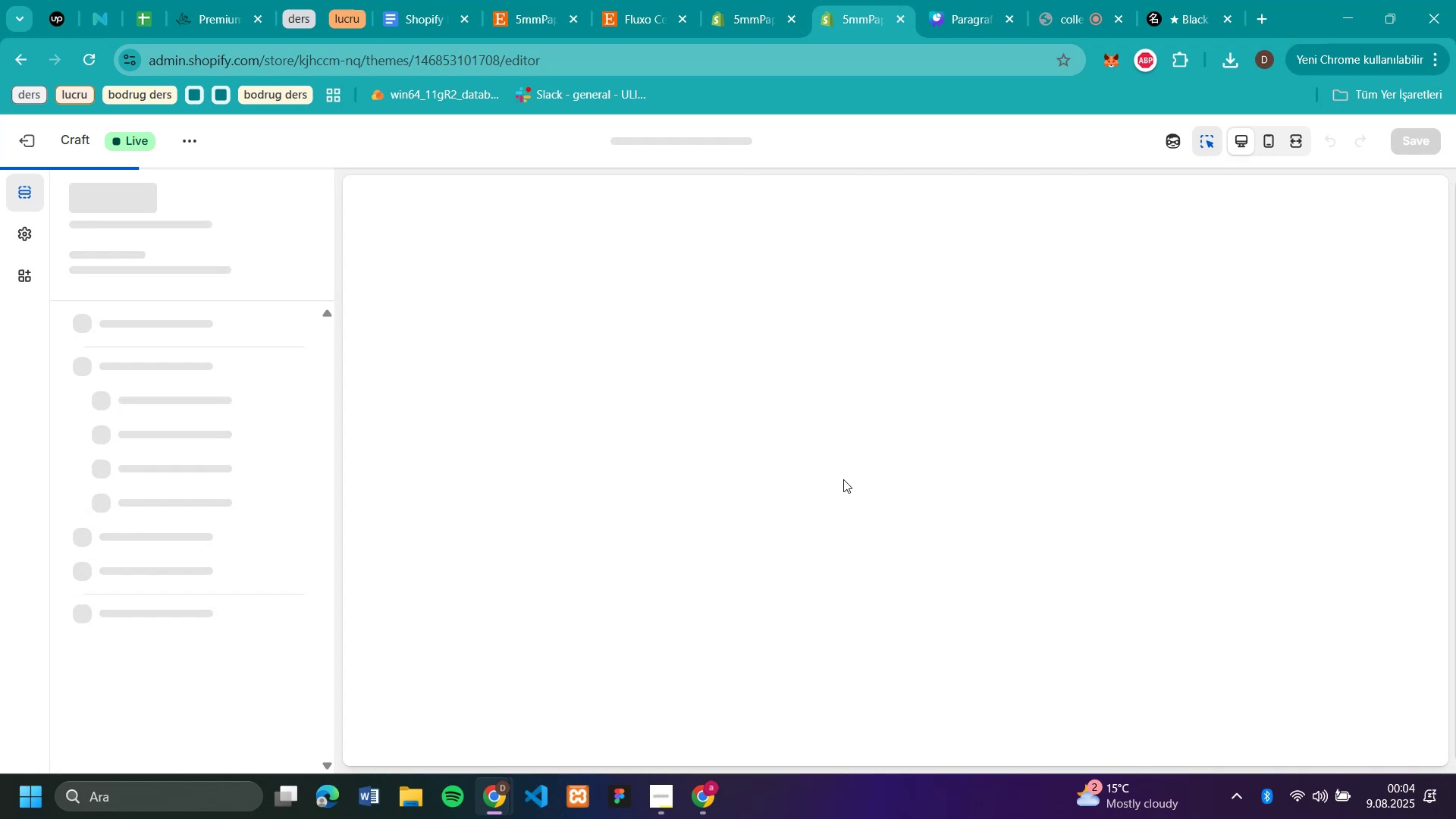 
left_click([1312, 262])
 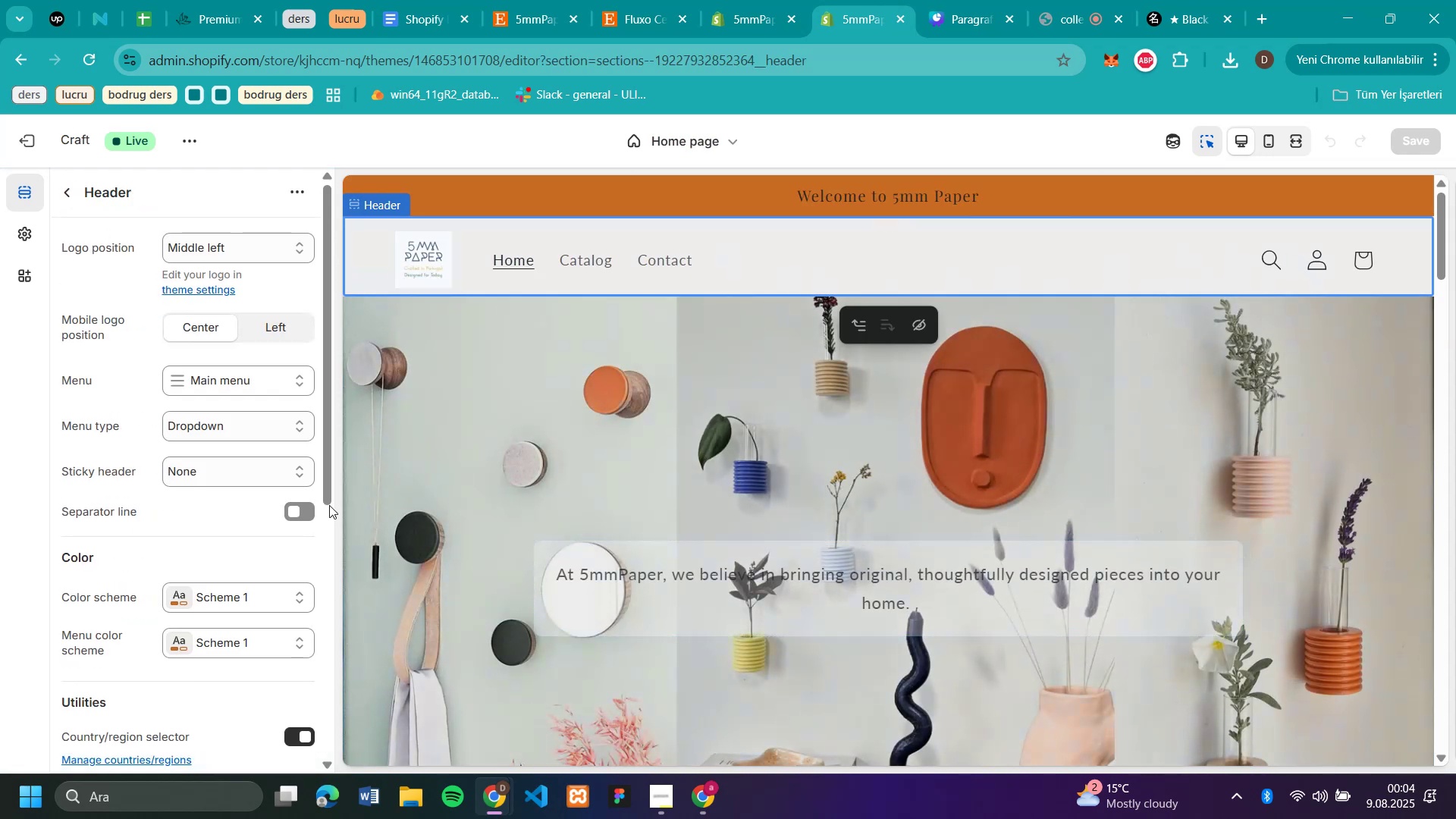 
scroll: coordinate [234, 486], scroll_direction: down, amount: 5.0
 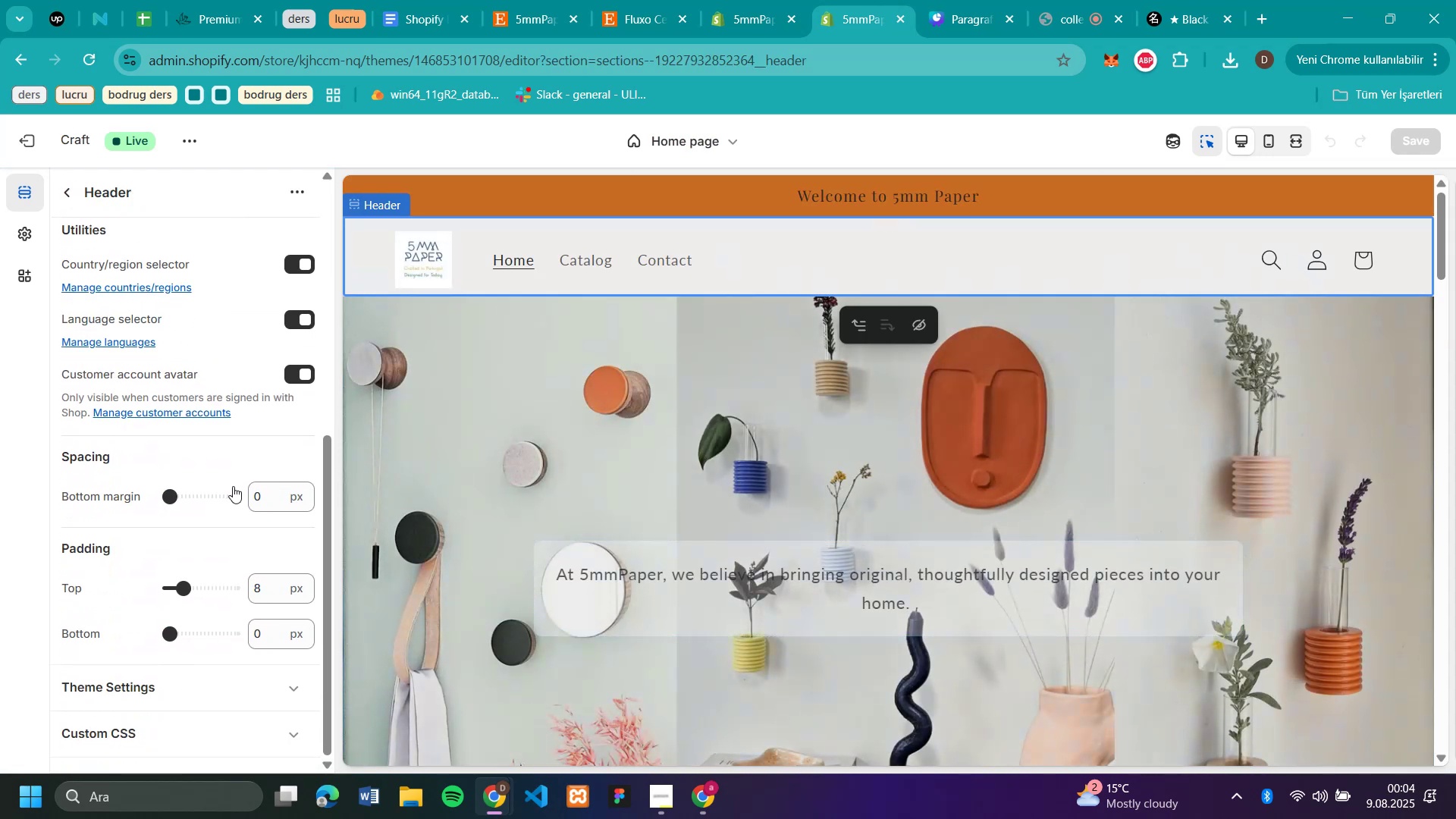 
scroll: coordinate [215, 480], scroll_direction: up, amount: 13.0
 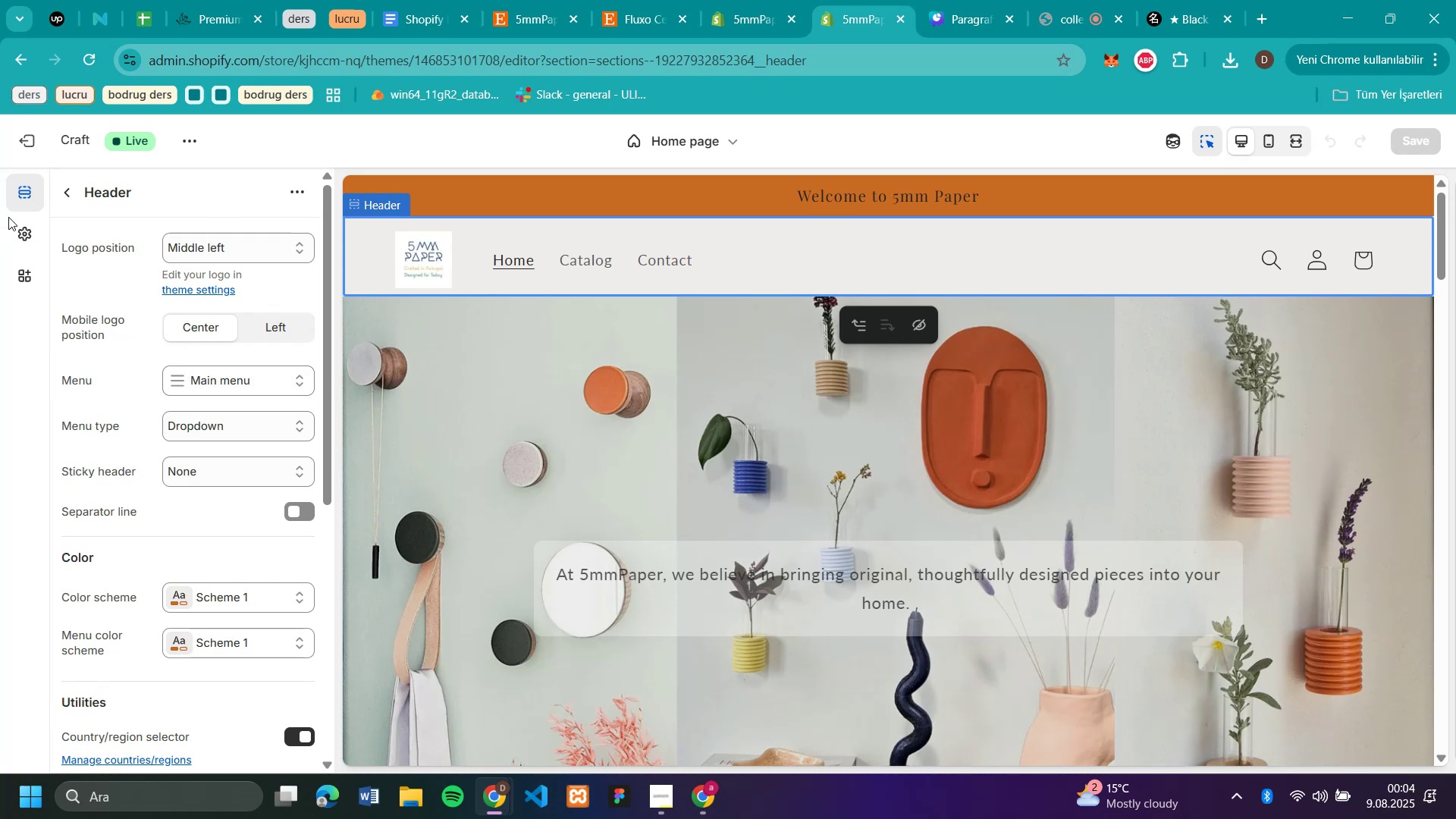 
left_click([21, 225])
 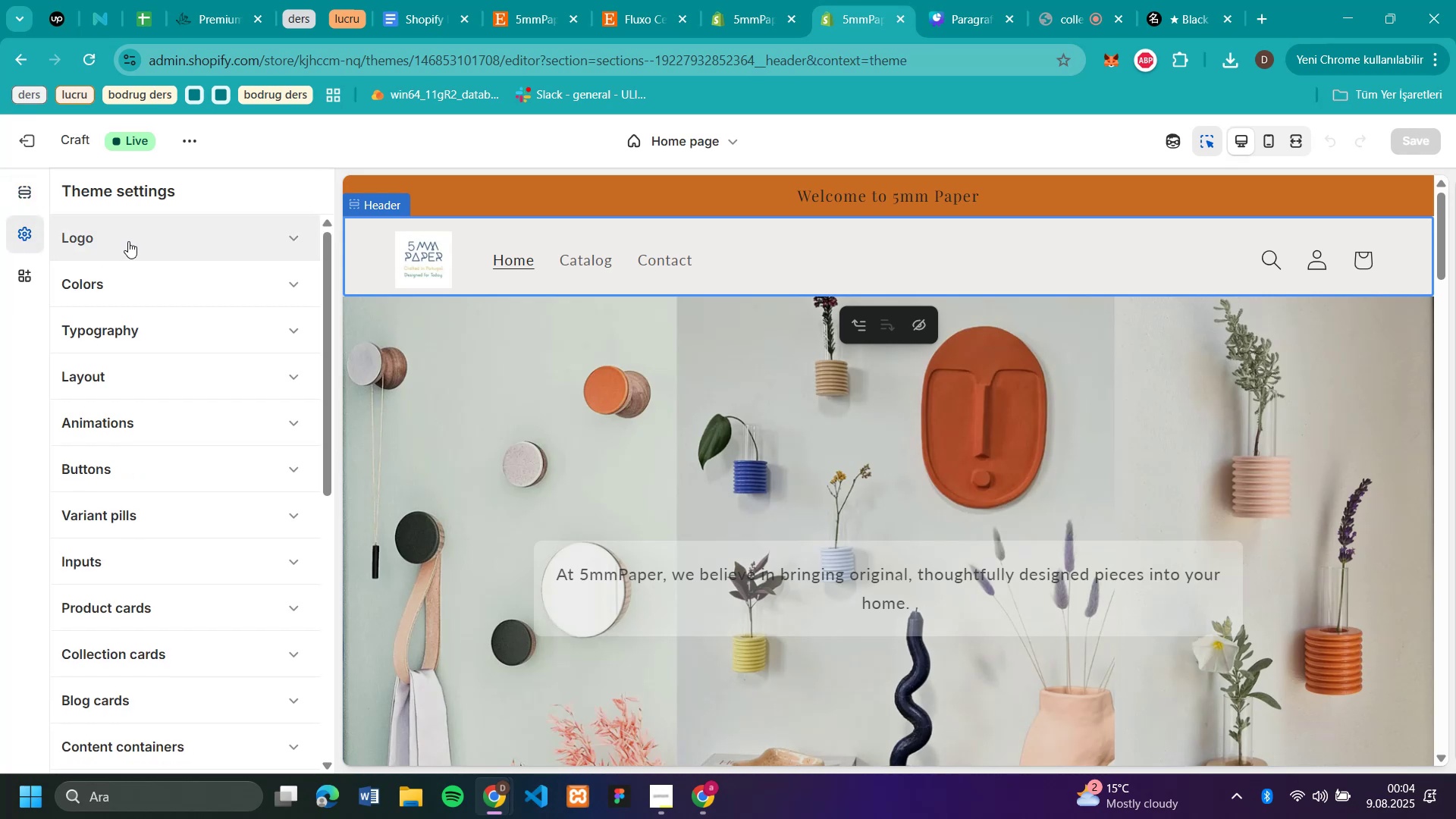 
scroll: coordinate [165, 358], scroll_direction: down, amount: 1.0
 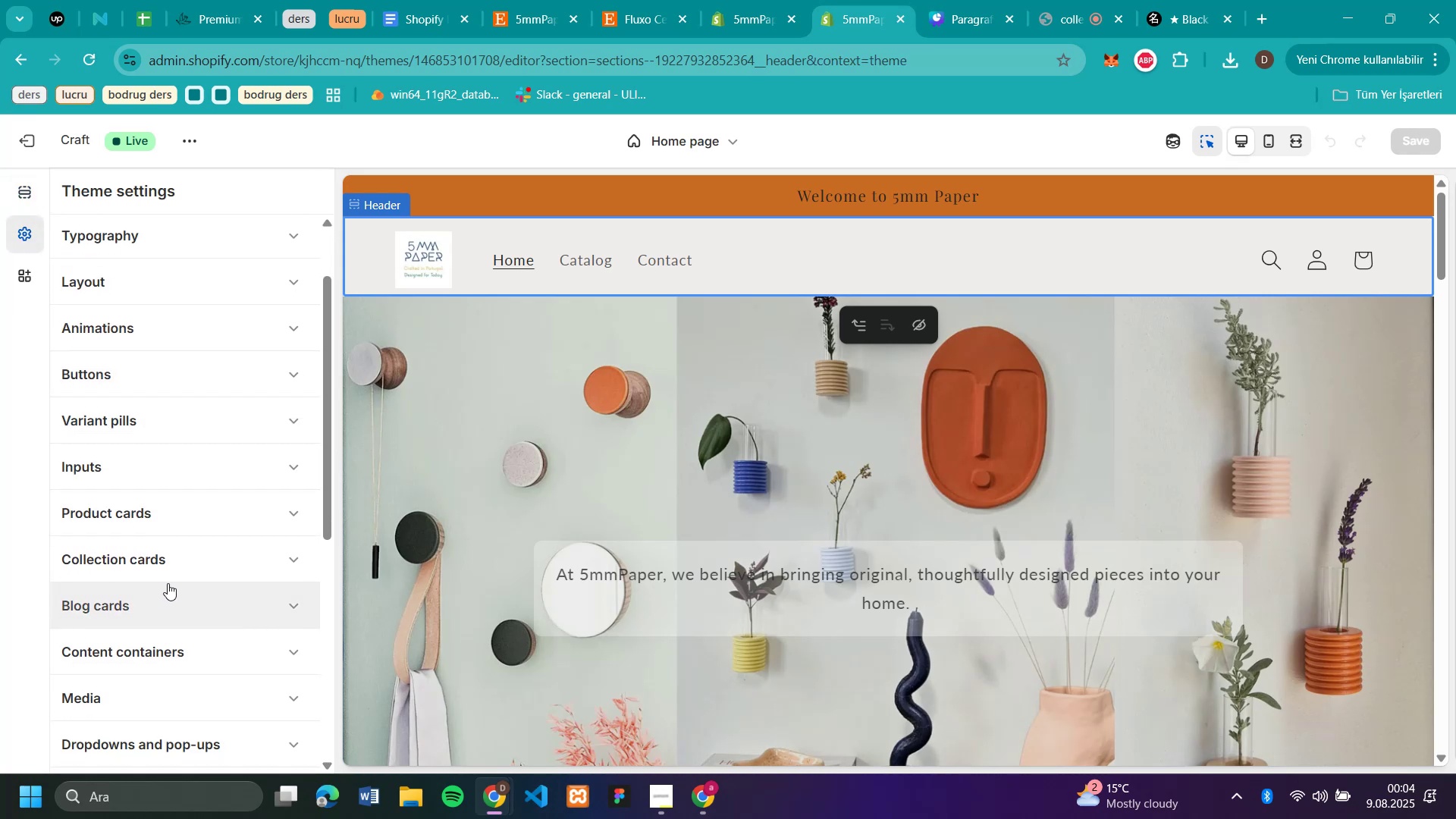 
wait(8.23)
 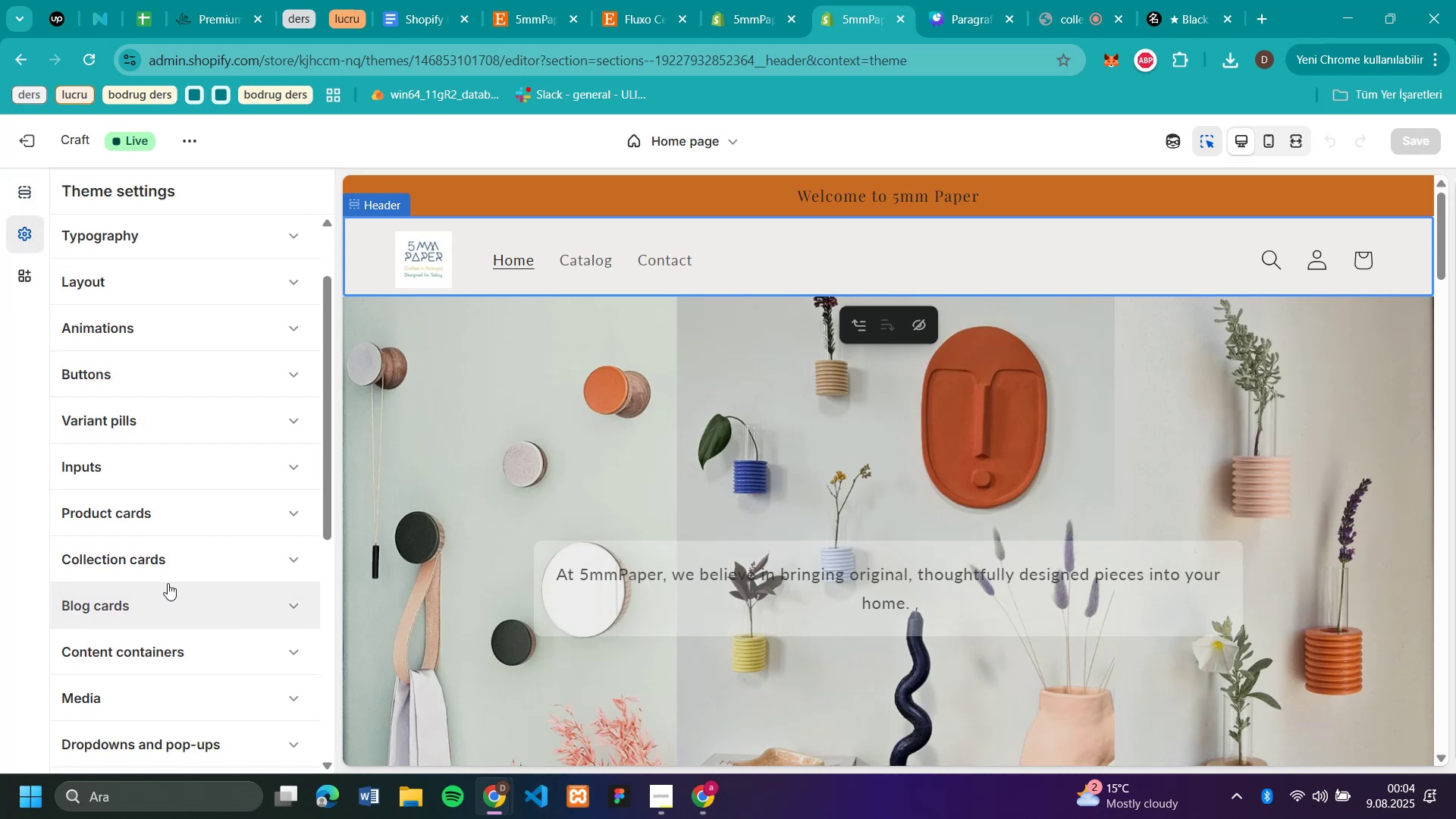 
left_click([275, 702])
 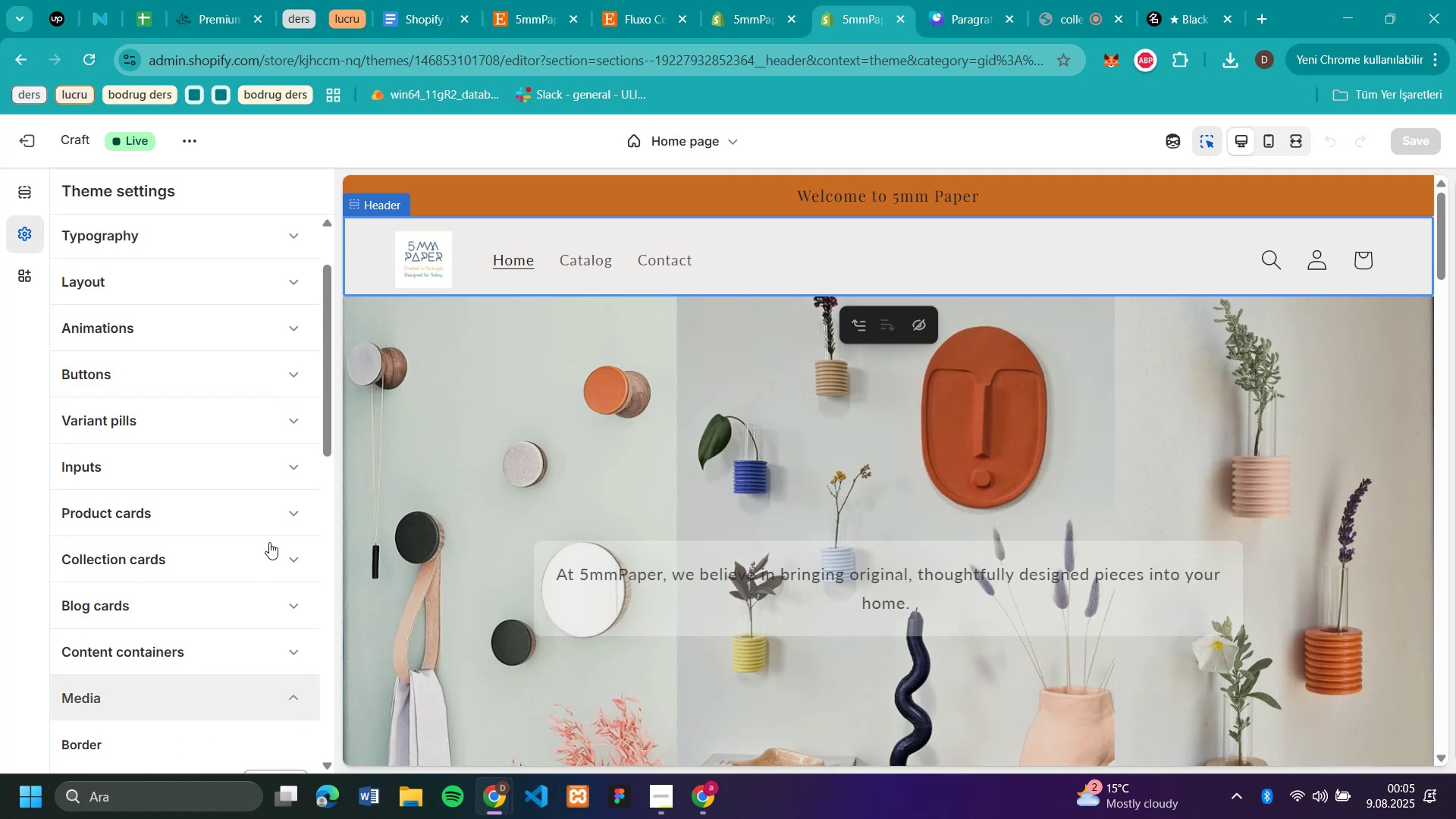 
scroll: coordinate [268, 519], scroll_direction: down, amount: 3.0
 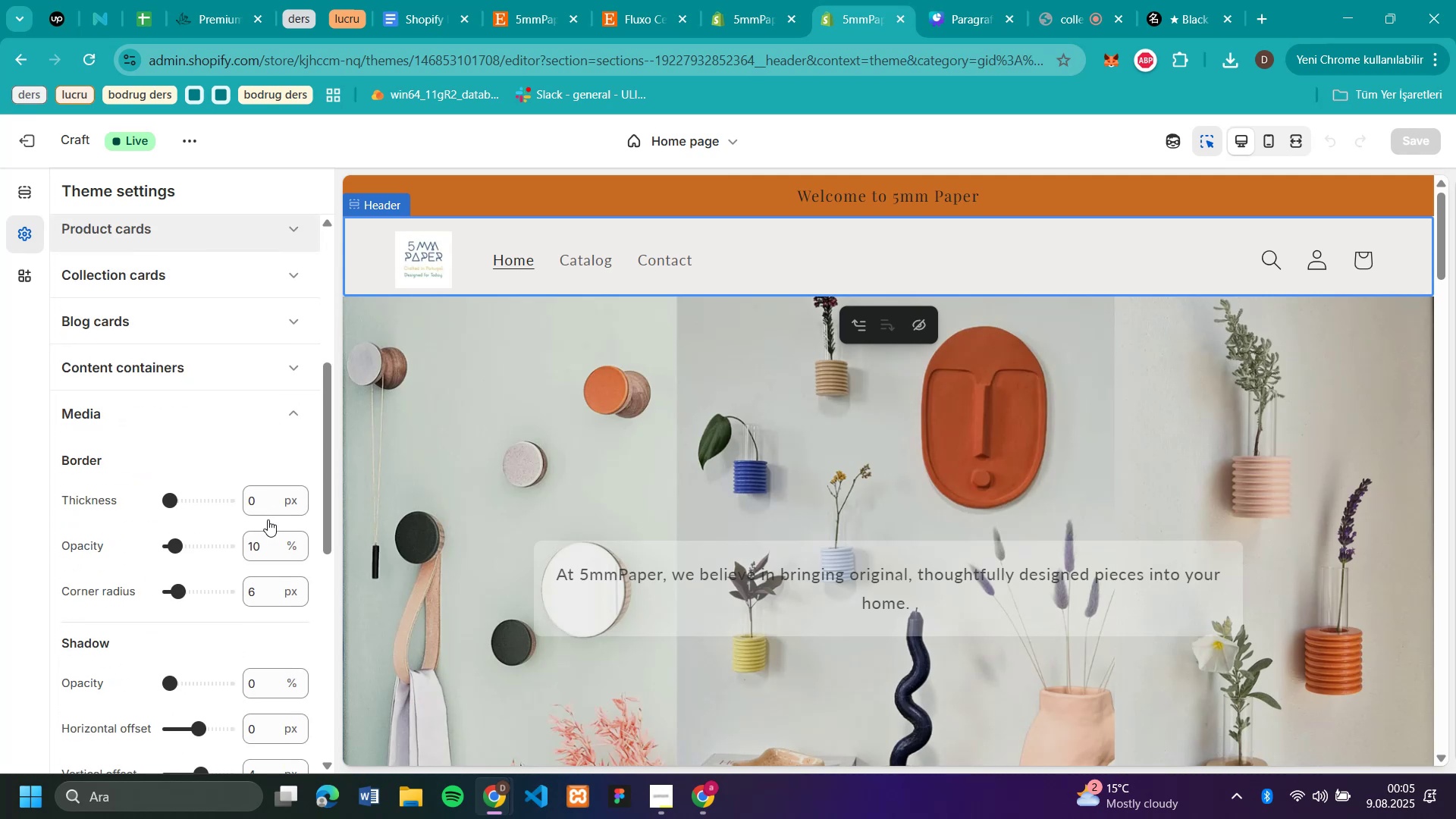 
scroll: coordinate [236, 399], scroll_direction: up, amount: 6.0
 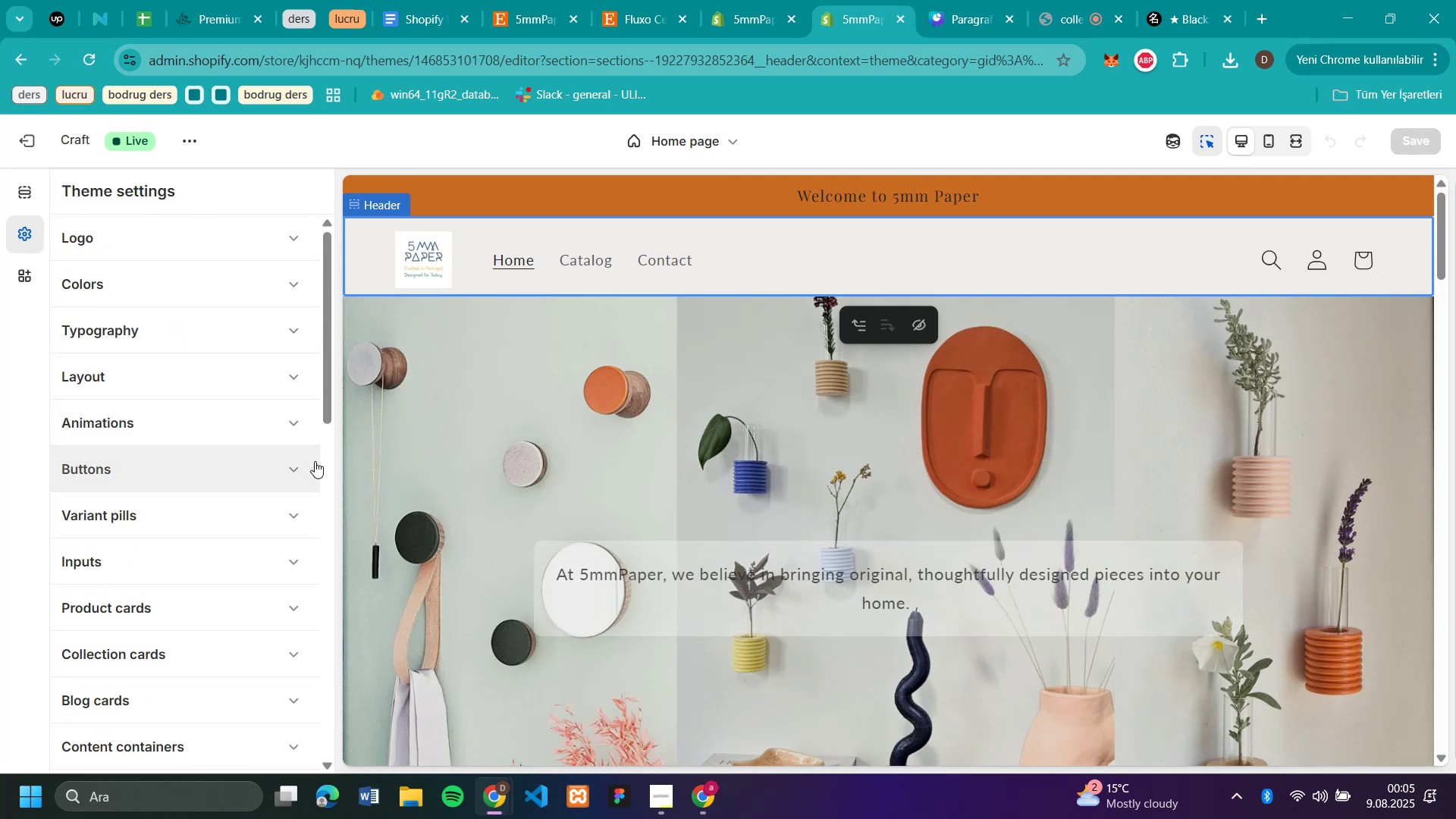 
left_click([285, 505])
 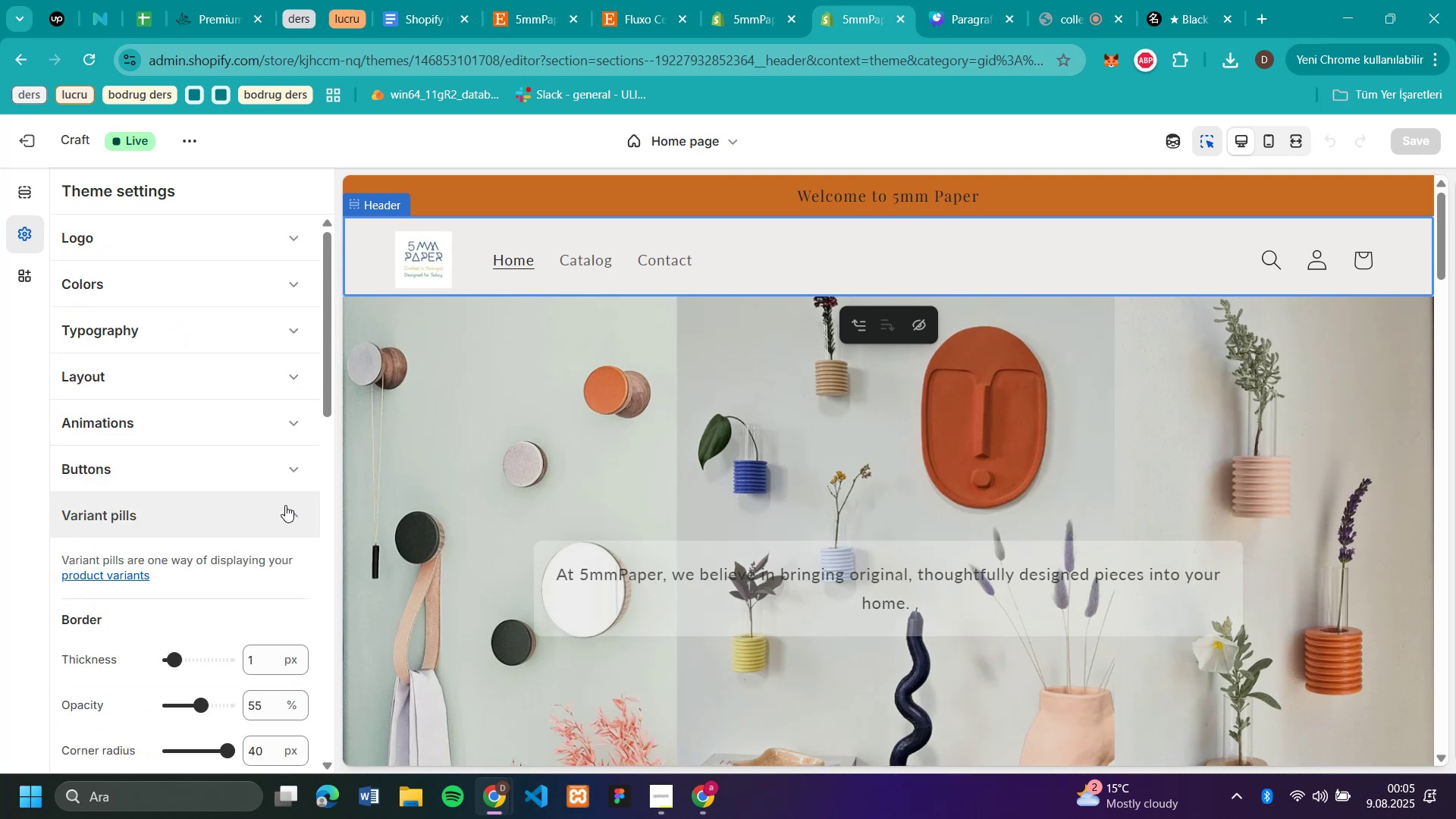 
scroll: coordinate [284, 506], scroll_direction: down, amount: 6.0
 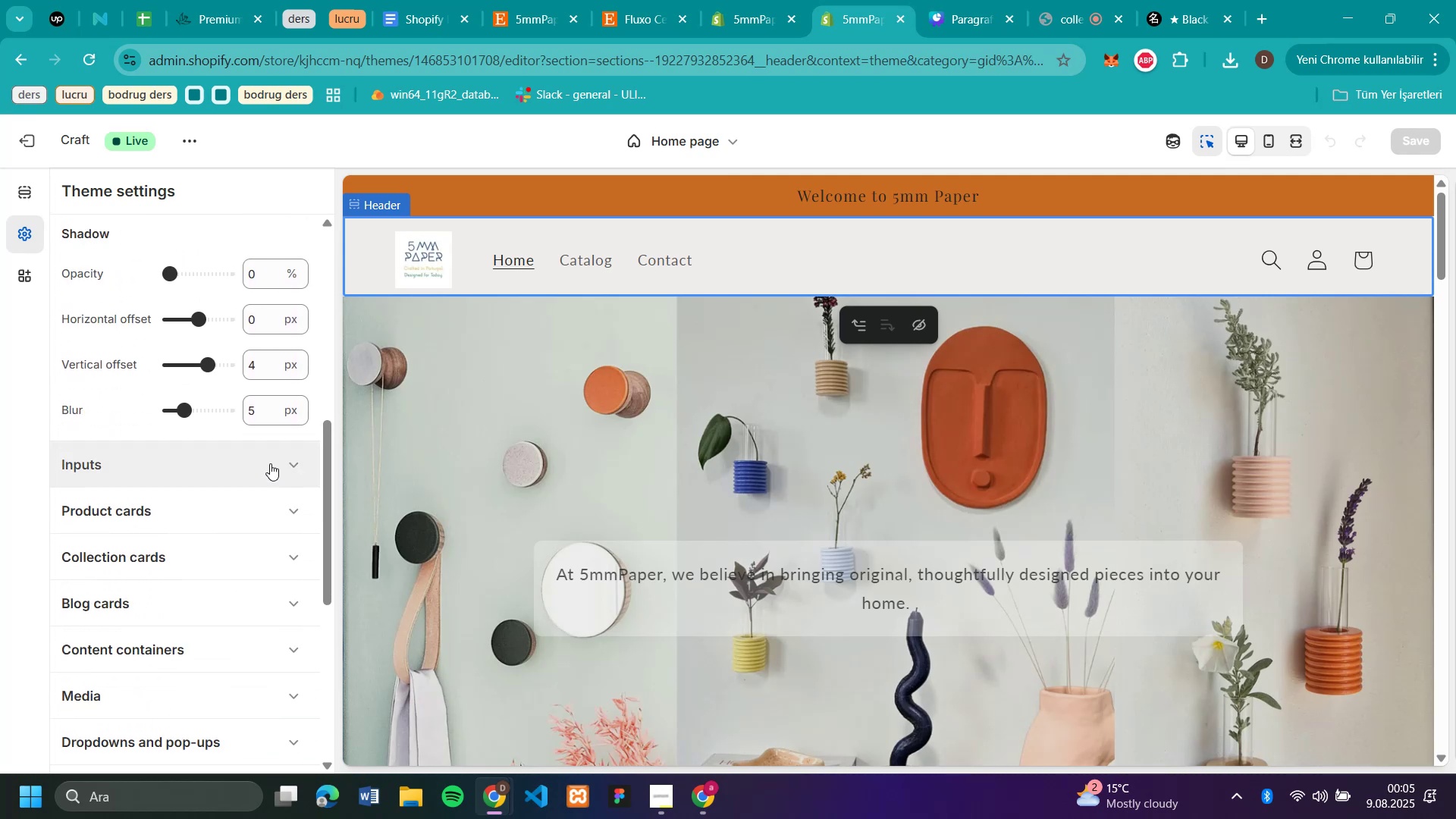 
left_click([271, 460])
 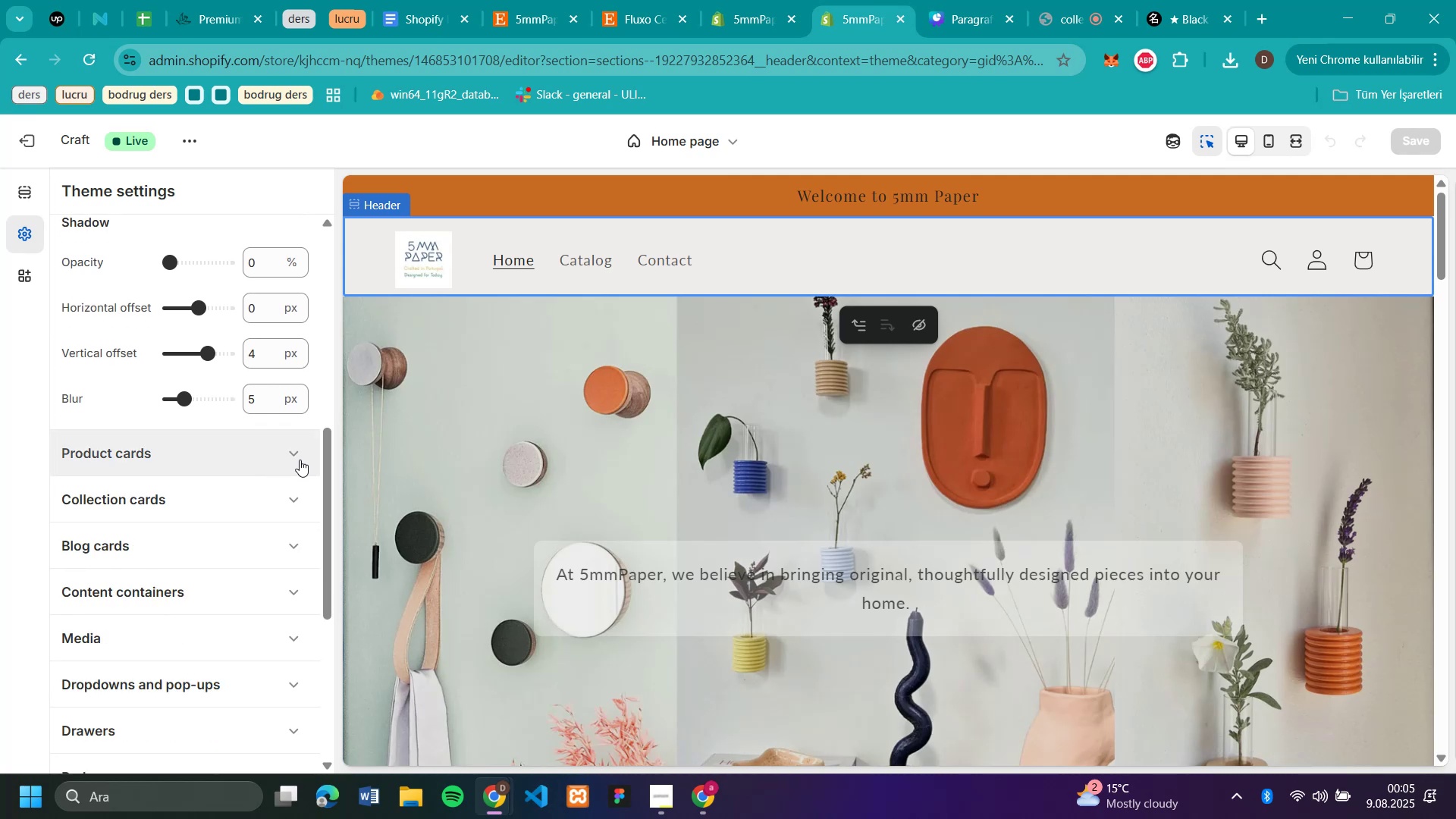 
left_click([300, 460])
 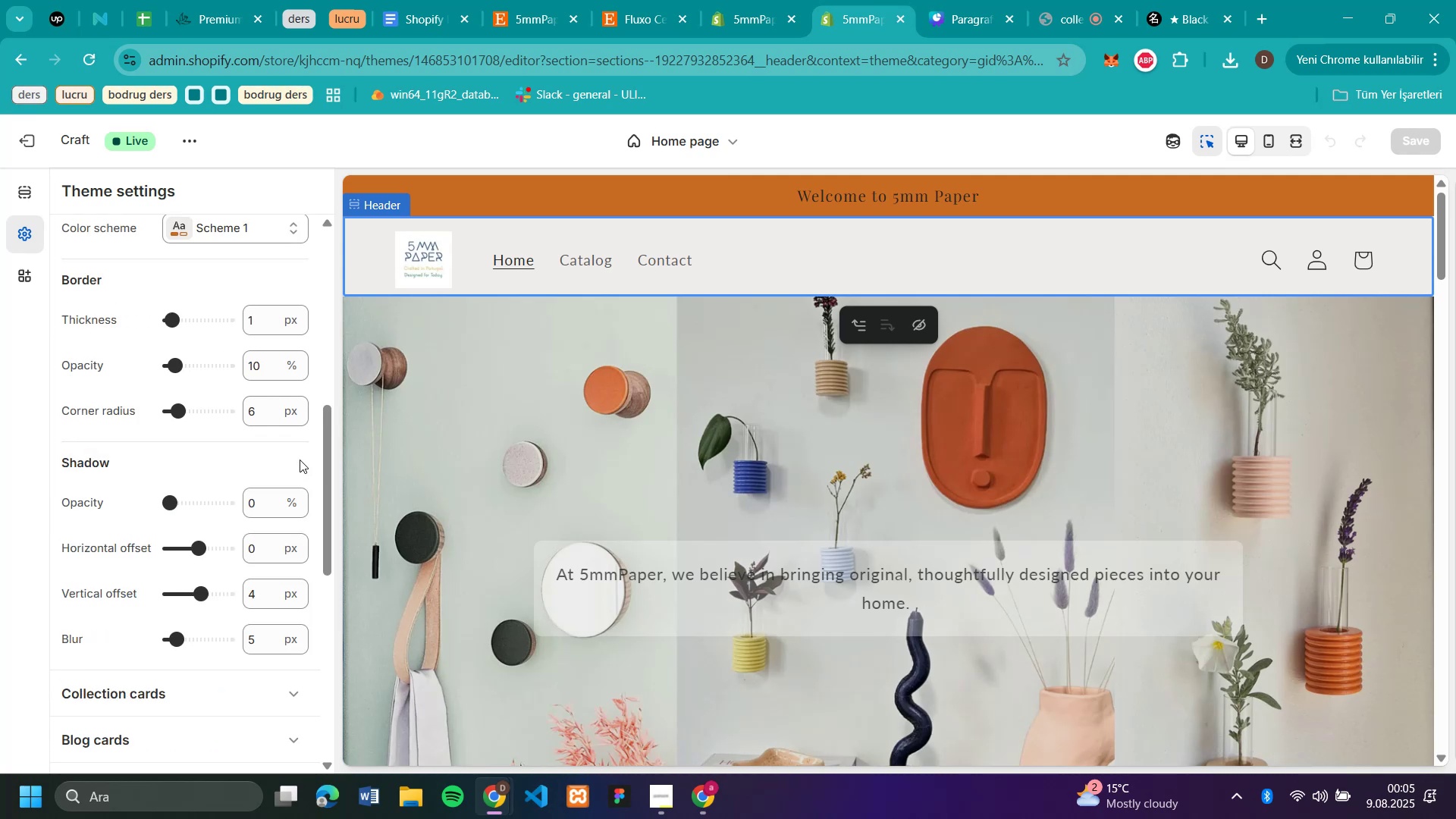 
scroll: coordinate [300, 460], scroll_direction: down, amount: 4.0
 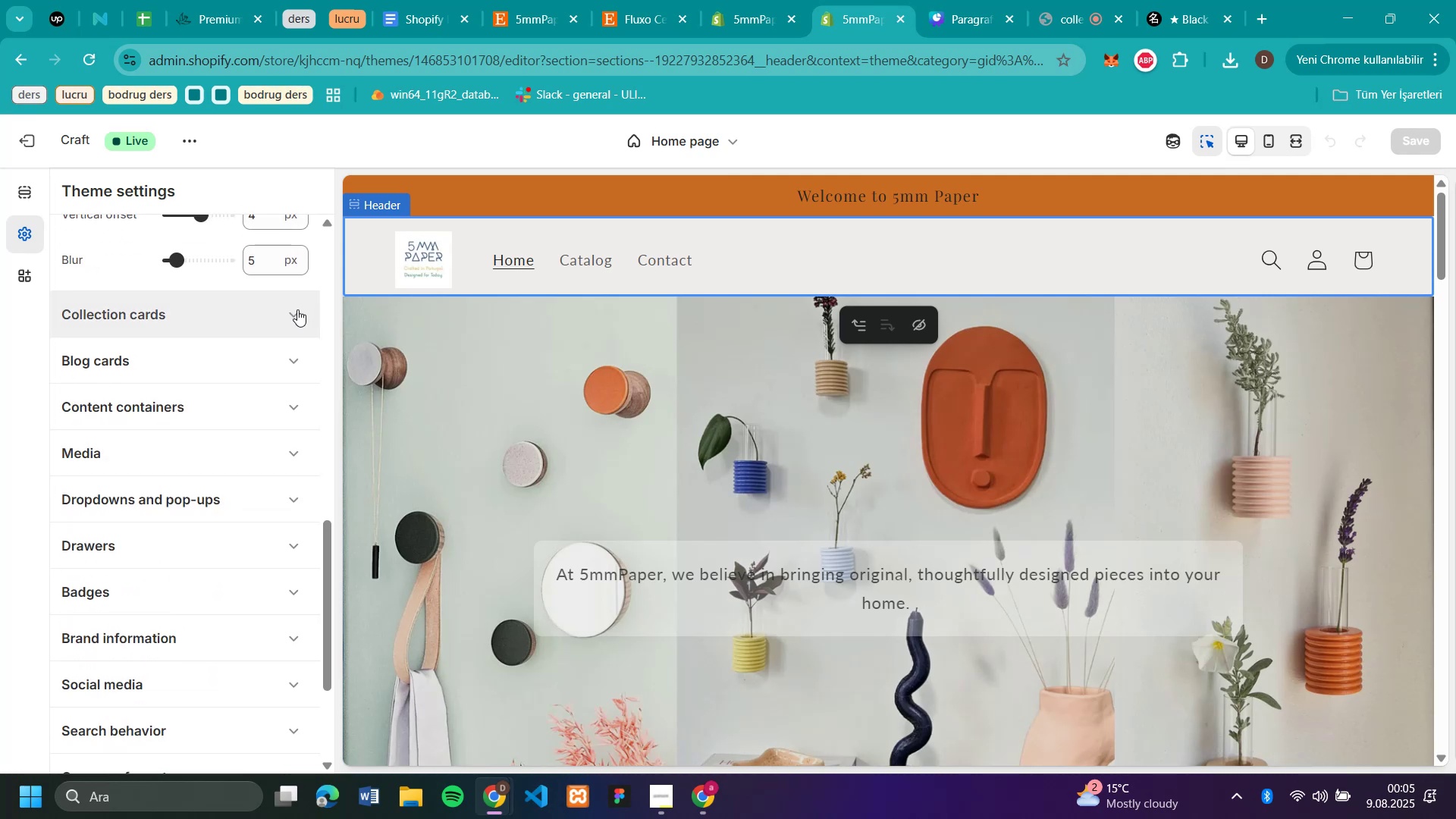 
left_click([294, 309])
 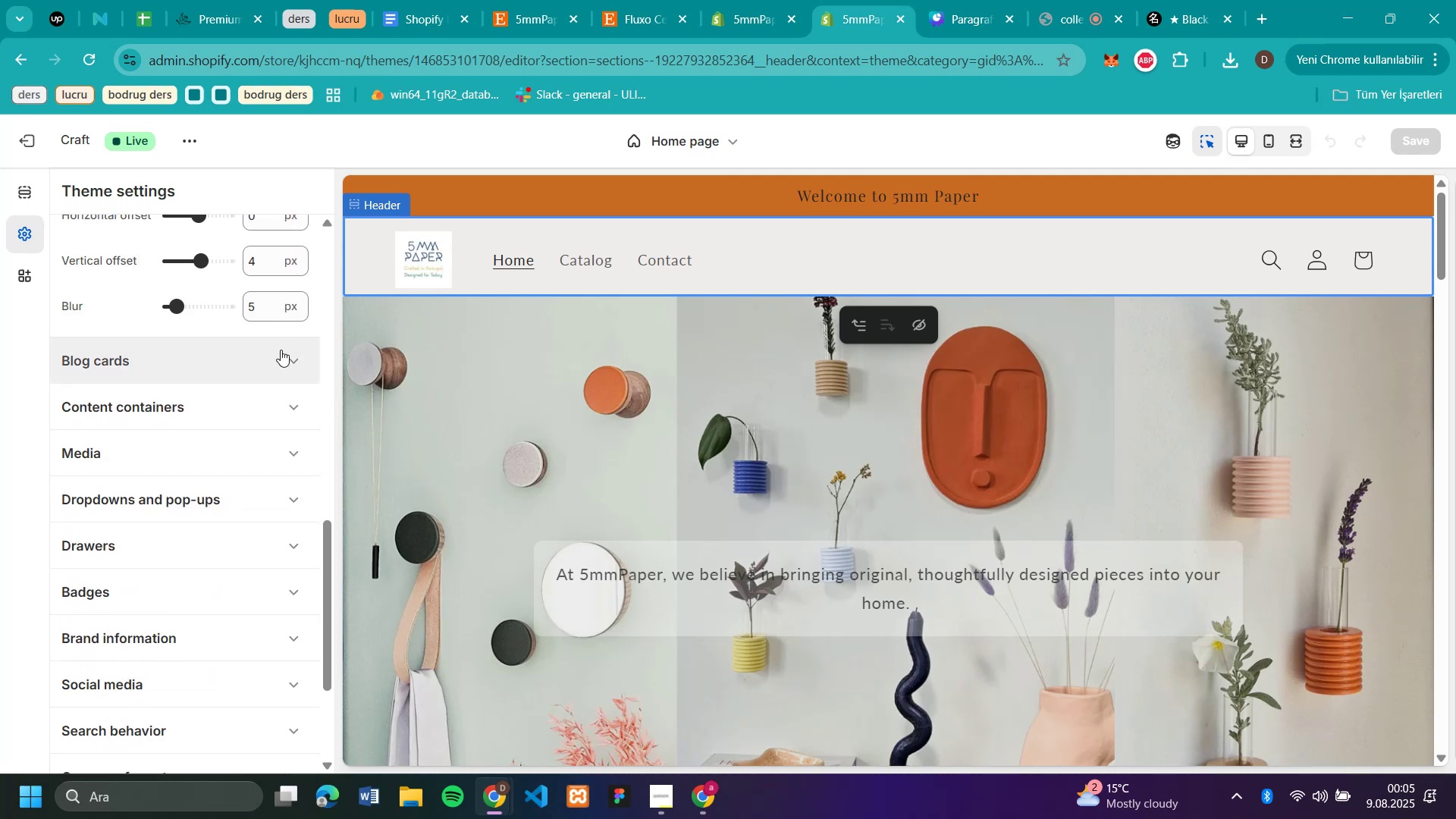 
left_click([287, 359])
 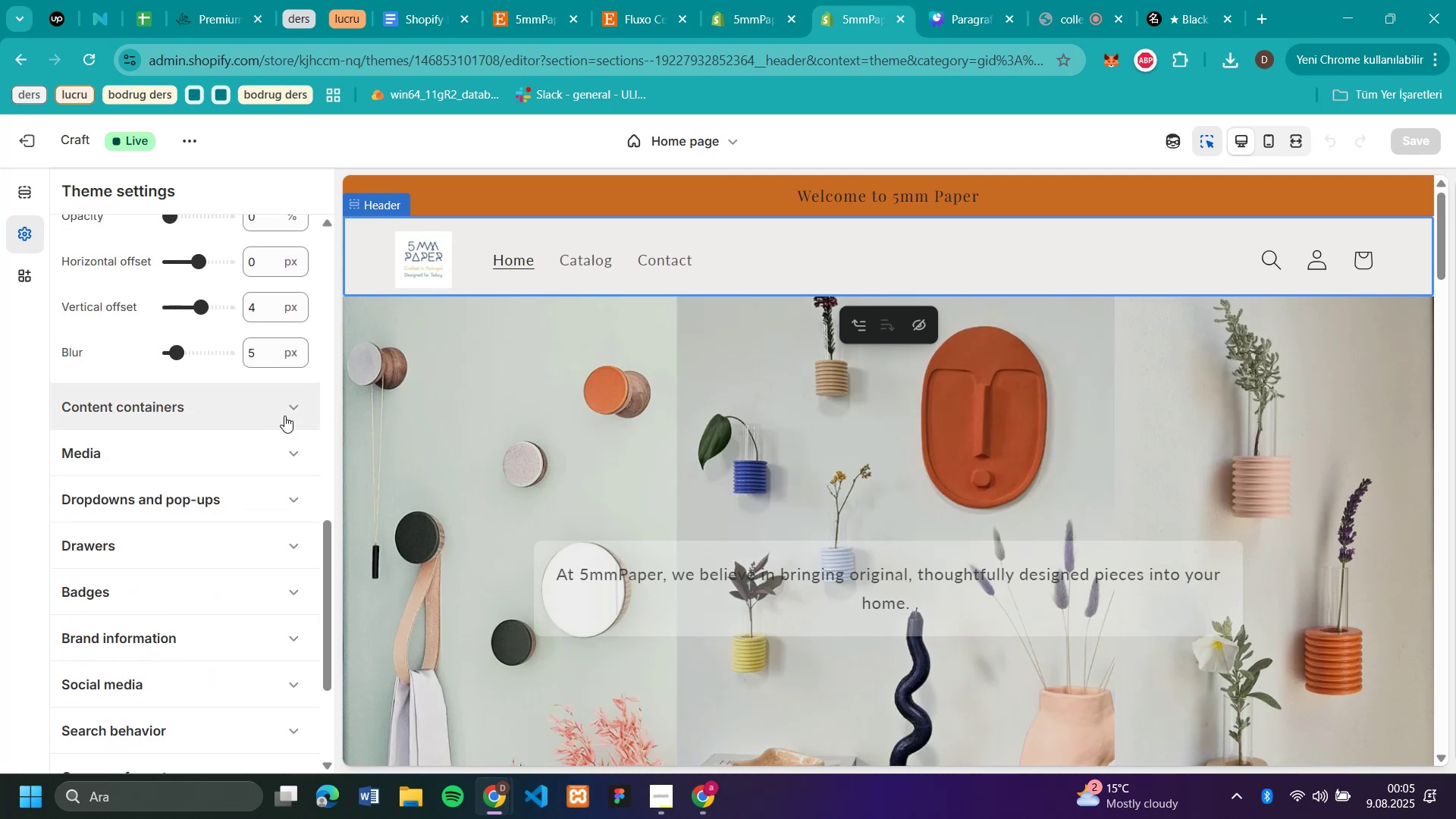 
left_click([284, 416])
 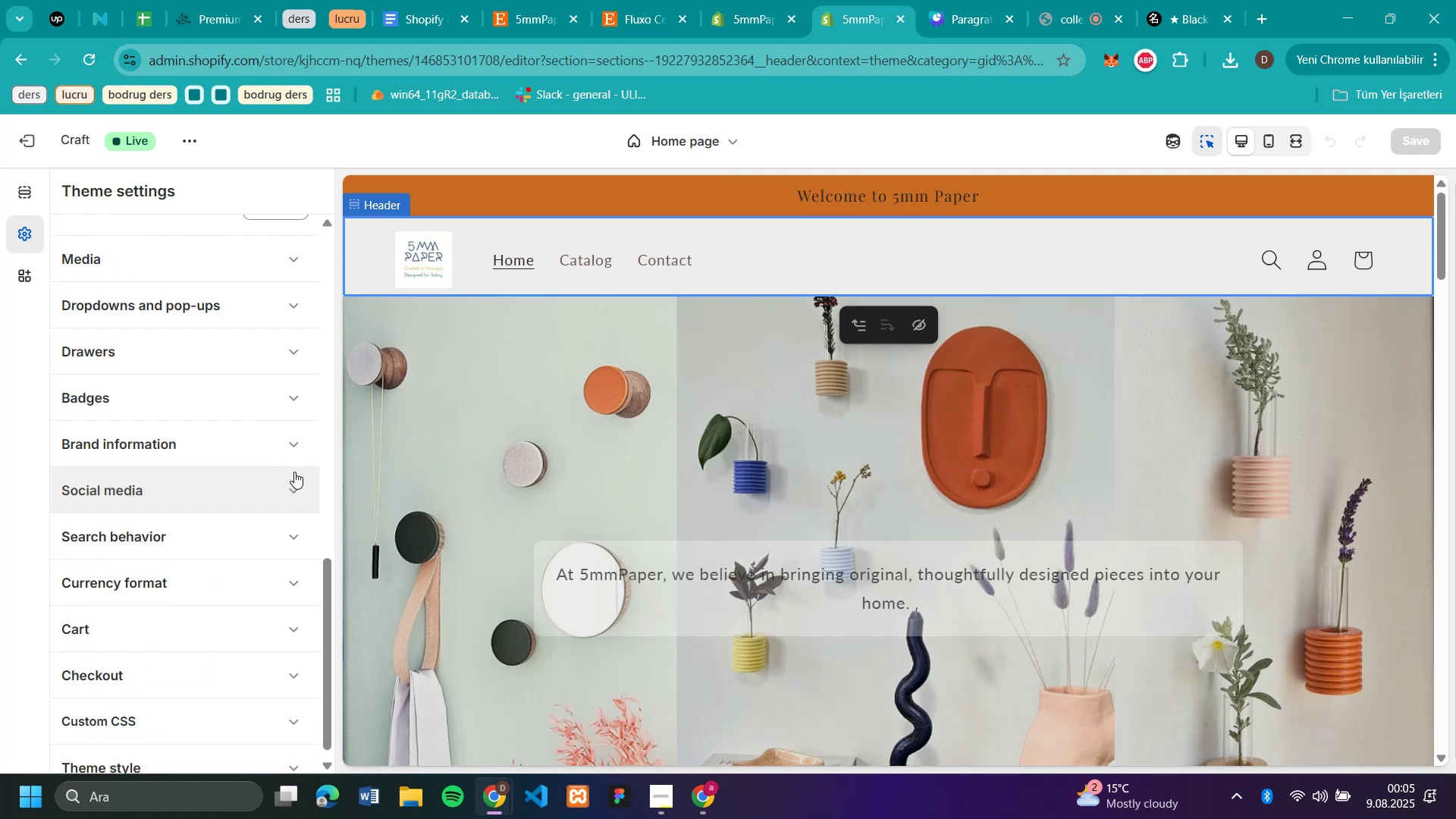 
scroll: coordinate [288, 488], scroll_direction: down, amount: 5.0
 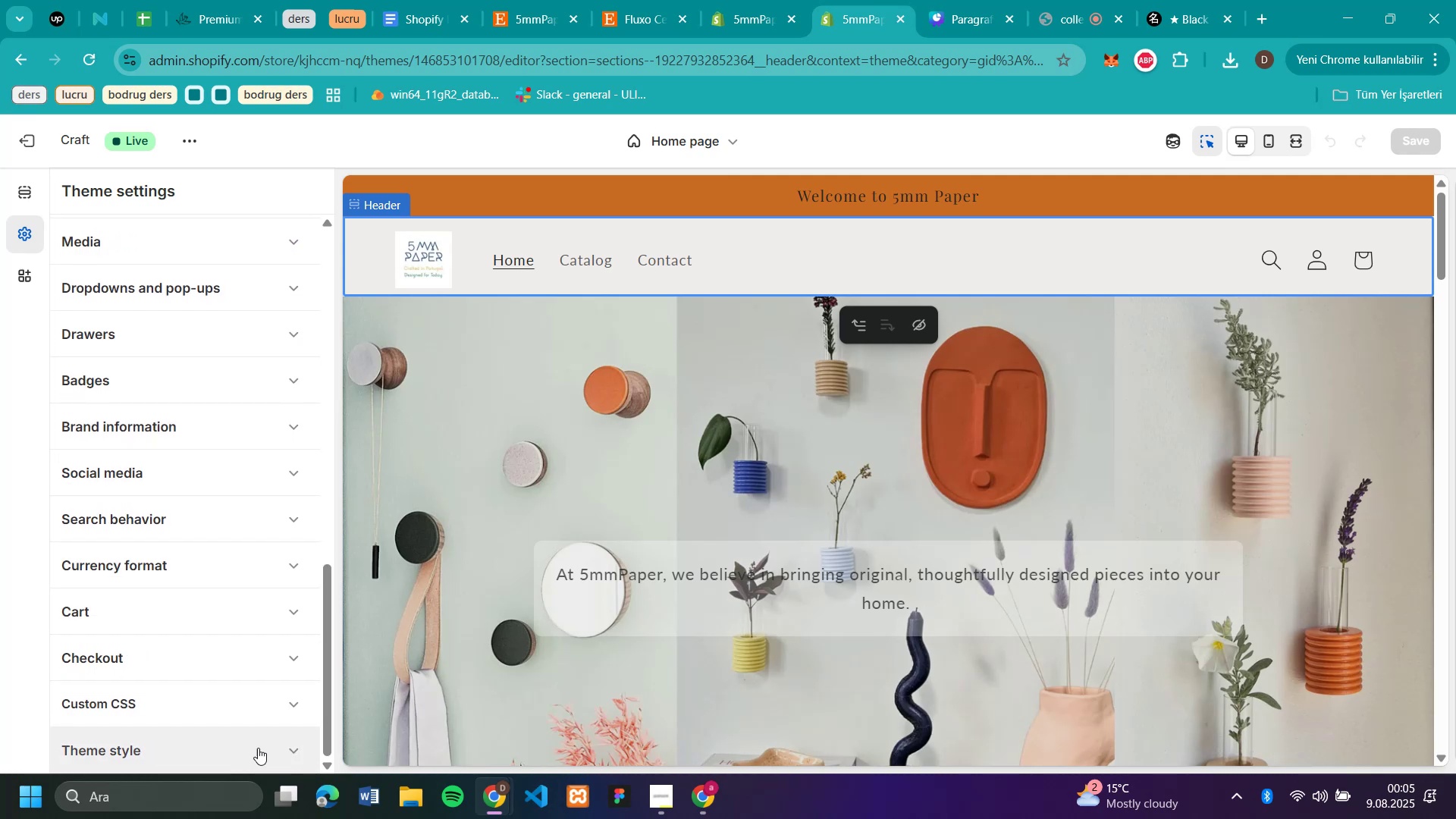 
left_click([301, 743])
 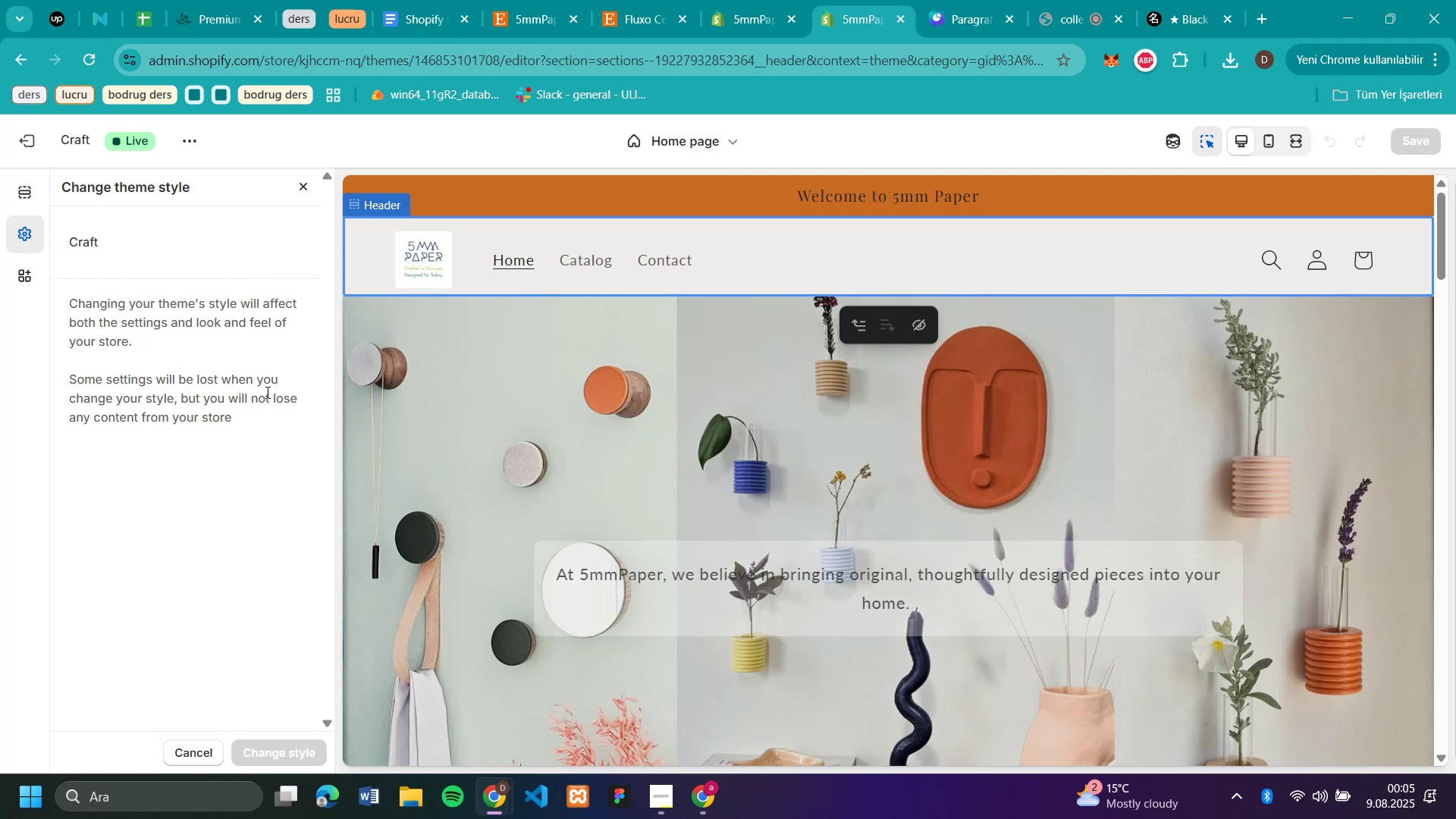 
scroll: coordinate [261, 369], scroll_direction: up, amount: 3.0
 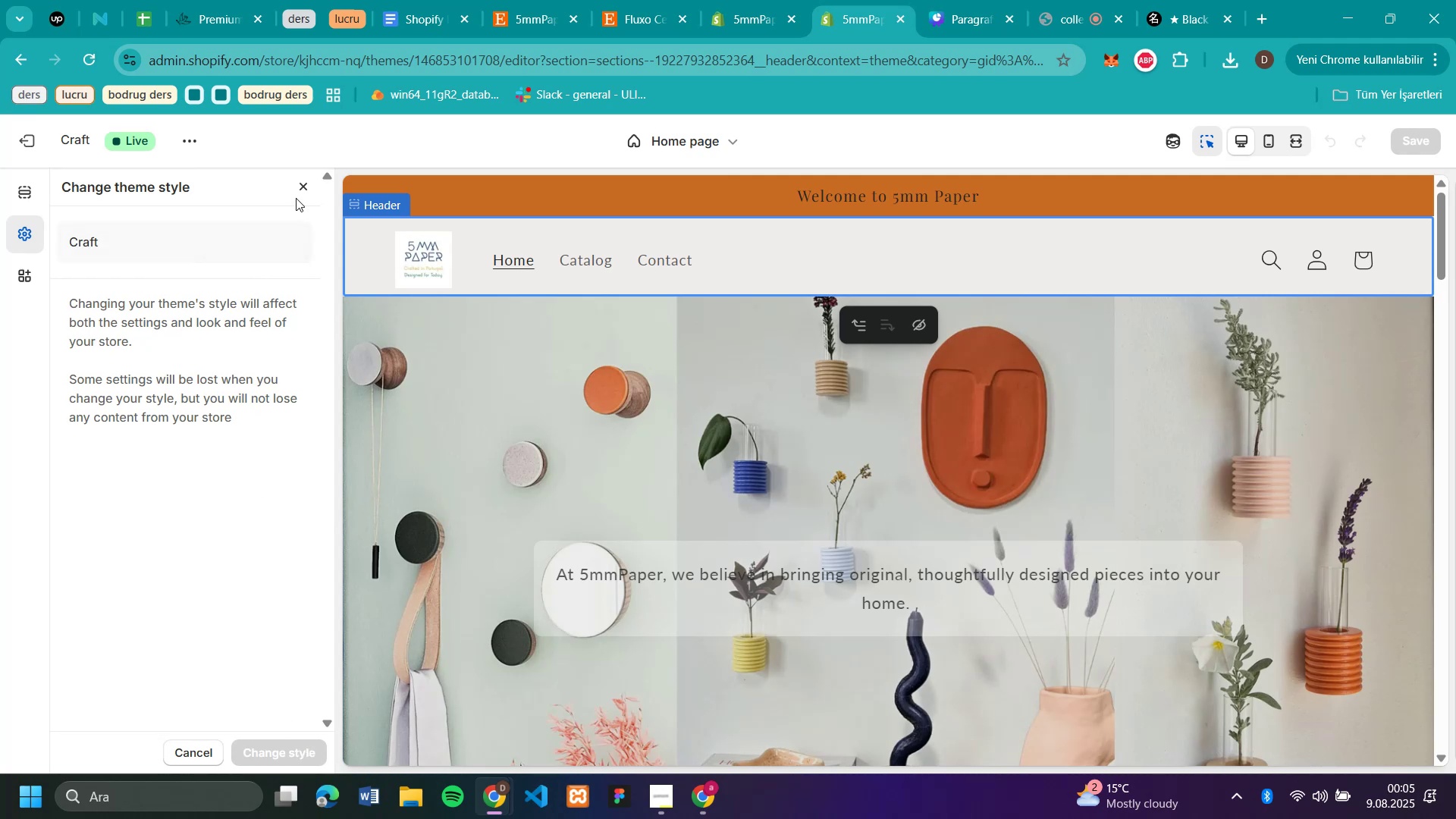 
left_click([305, 192])
 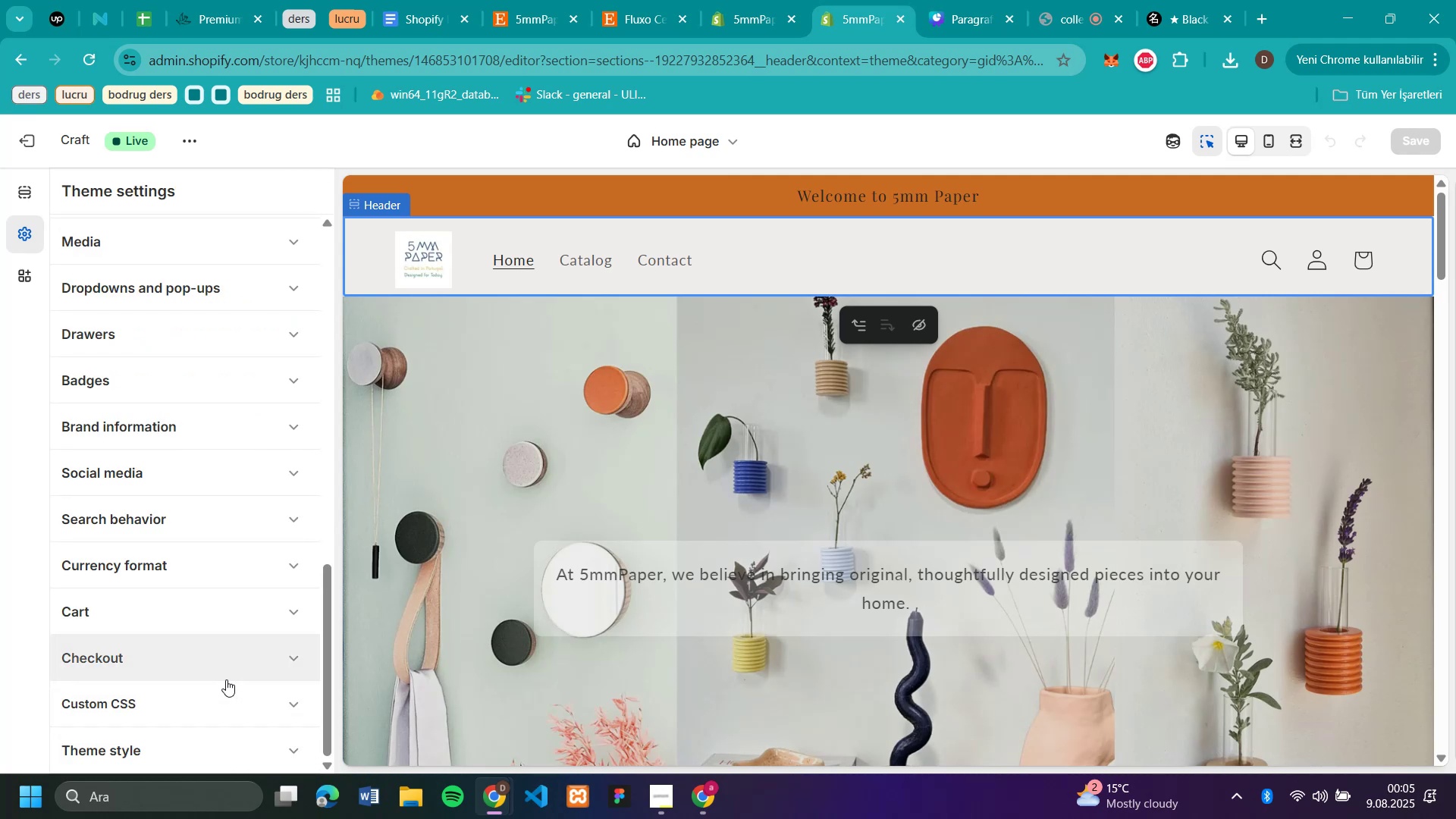 
left_click([231, 666])
 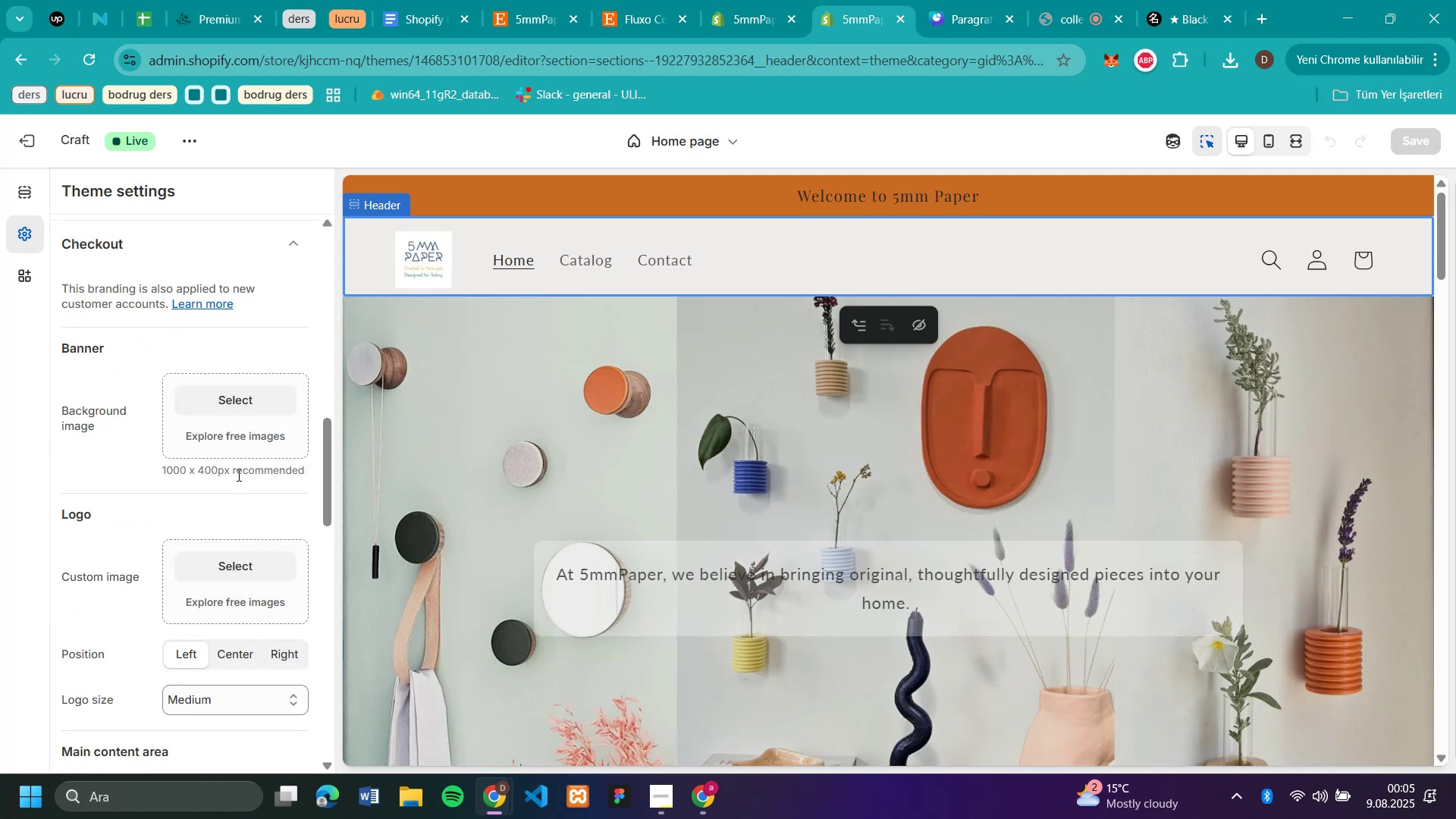 
scroll: coordinate [237, 475], scroll_direction: down, amount: 12.0
 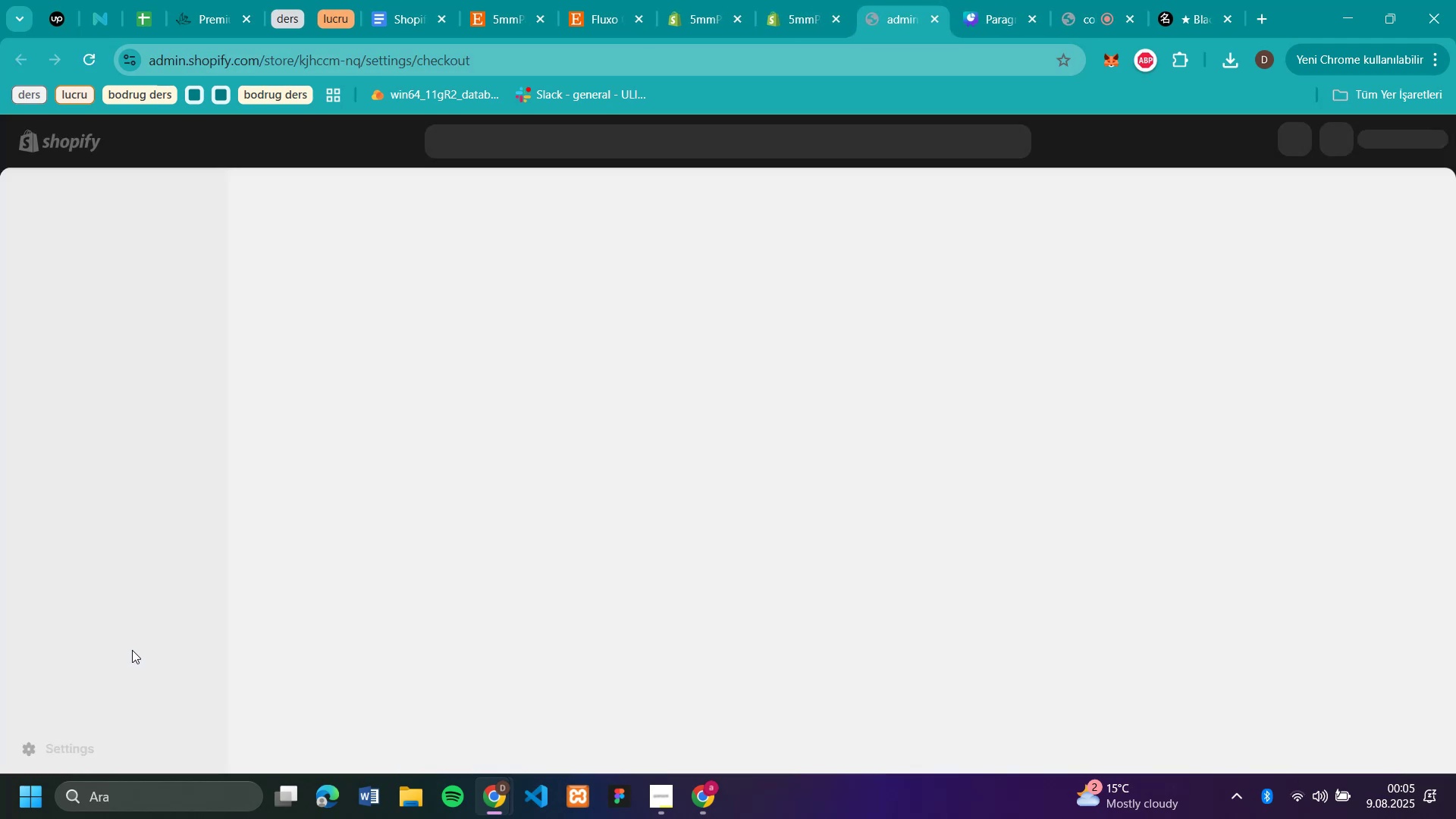 
wait(12.89)
 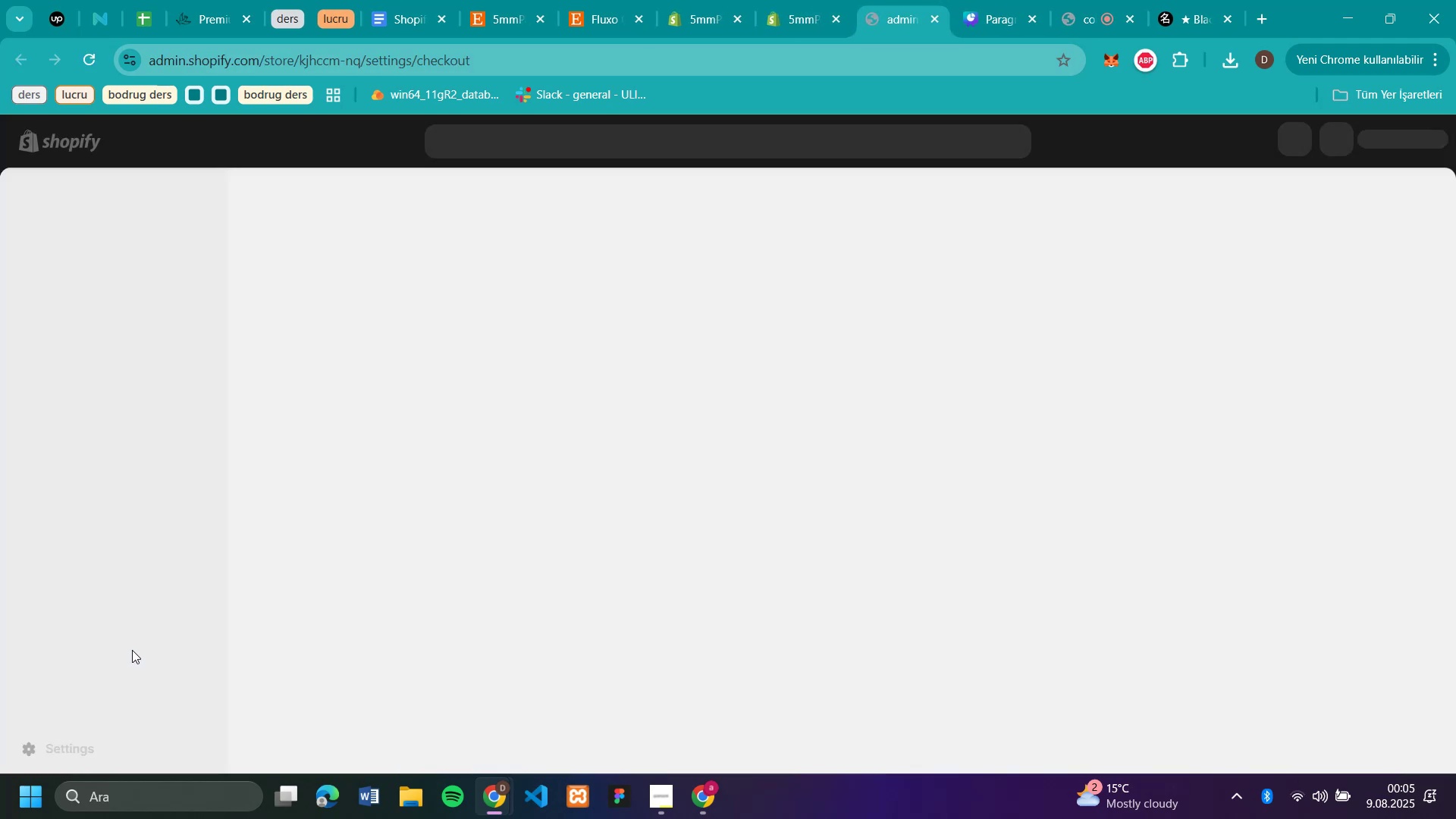 
scroll: coordinate [986, 512], scroll_direction: down, amount: 15.0
 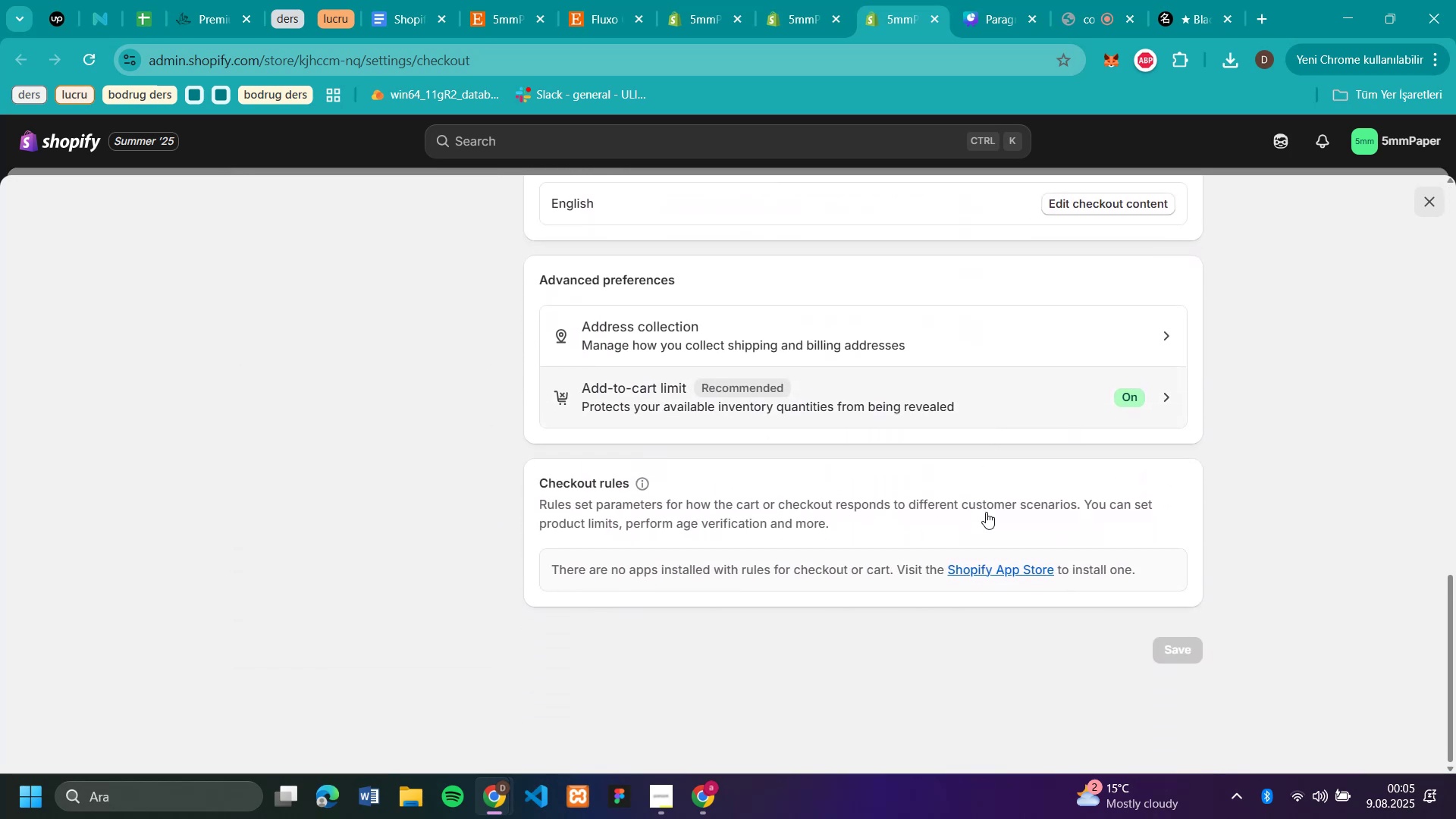 
scroll: coordinate [986, 512], scroll_direction: up, amount: 8.0
 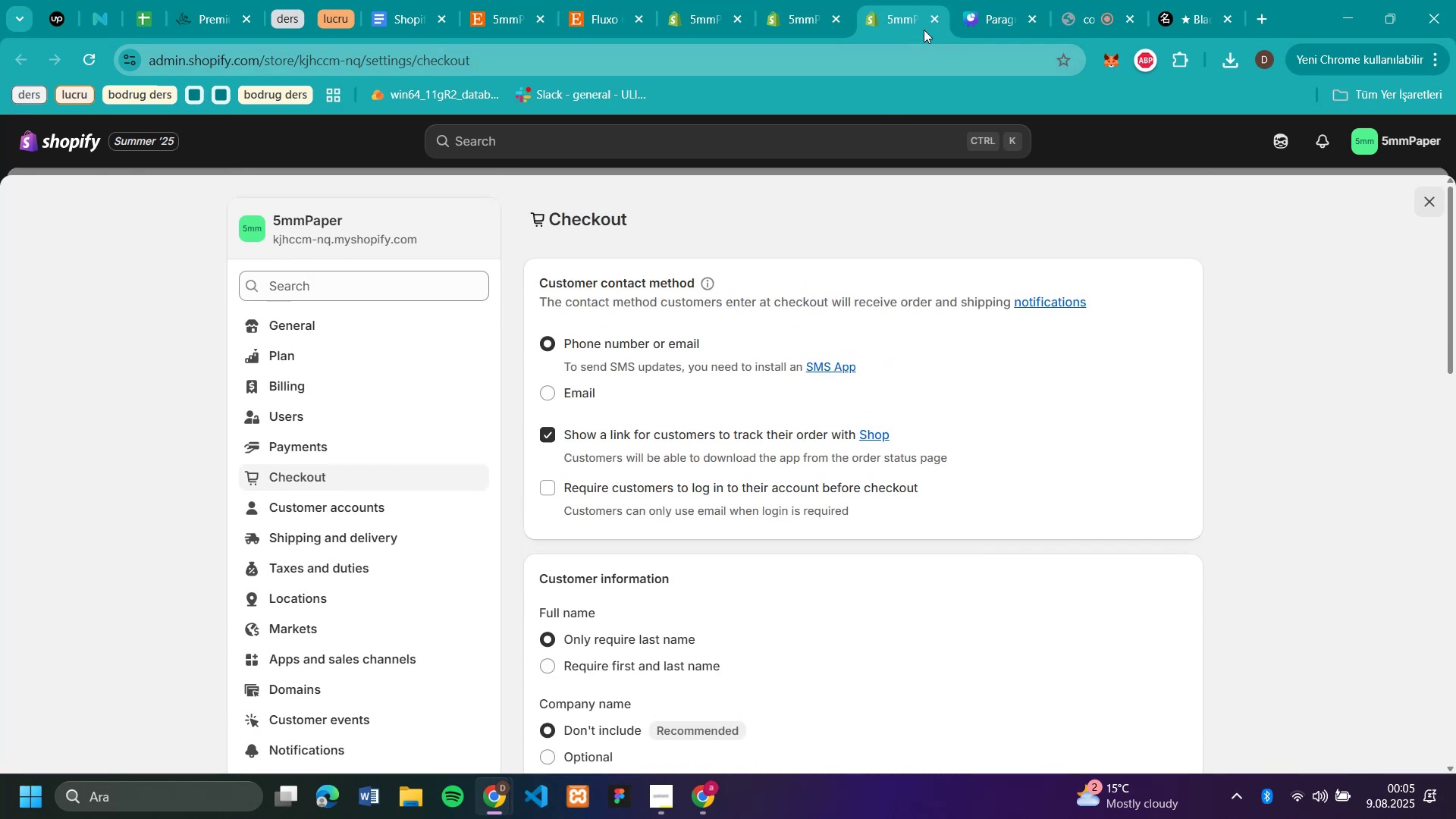 
left_click([939, 20])
 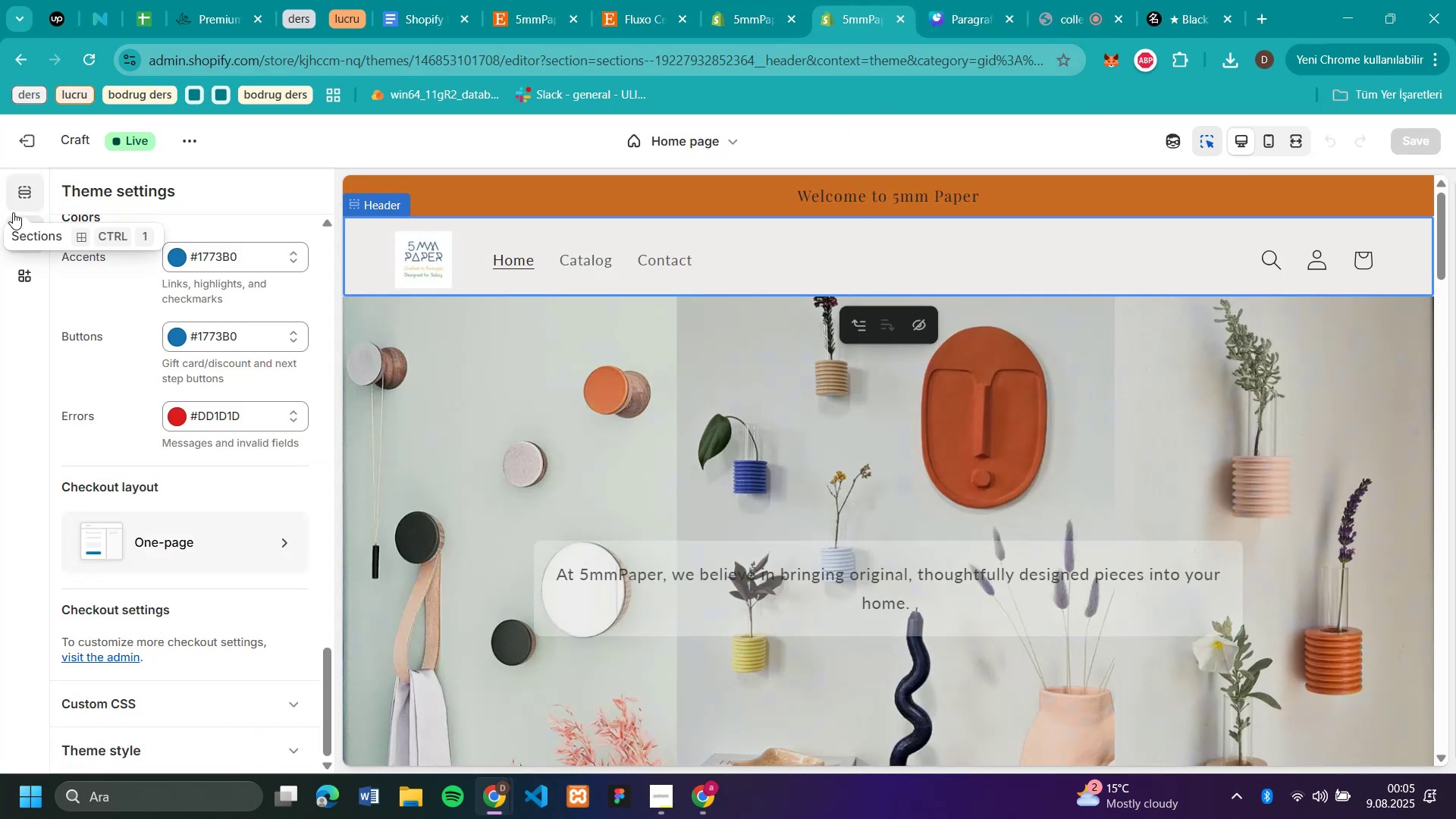 
left_click([26, 188])
 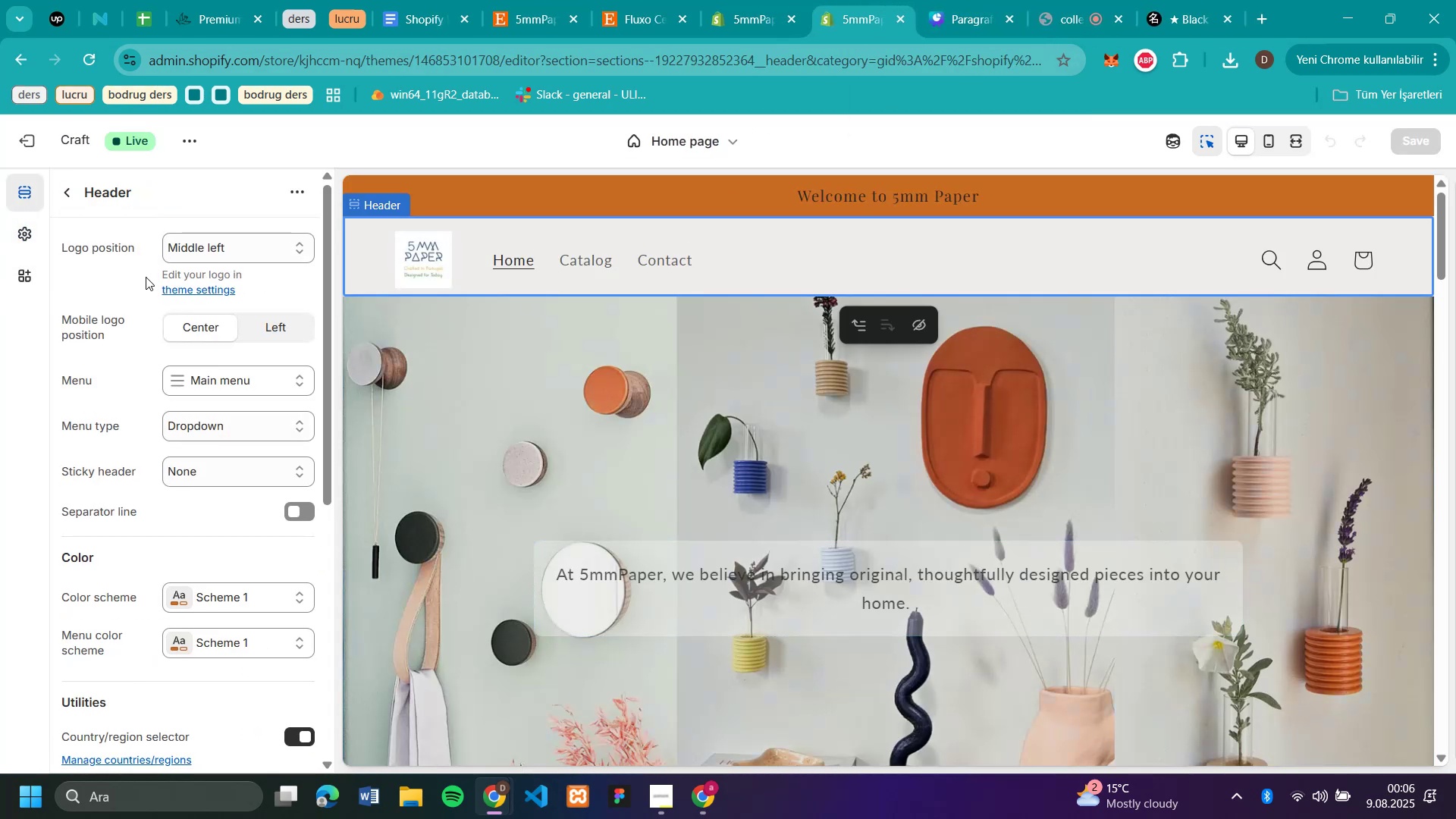 
scroll: coordinate [97, 401], scroll_direction: up, amount: 9.0
 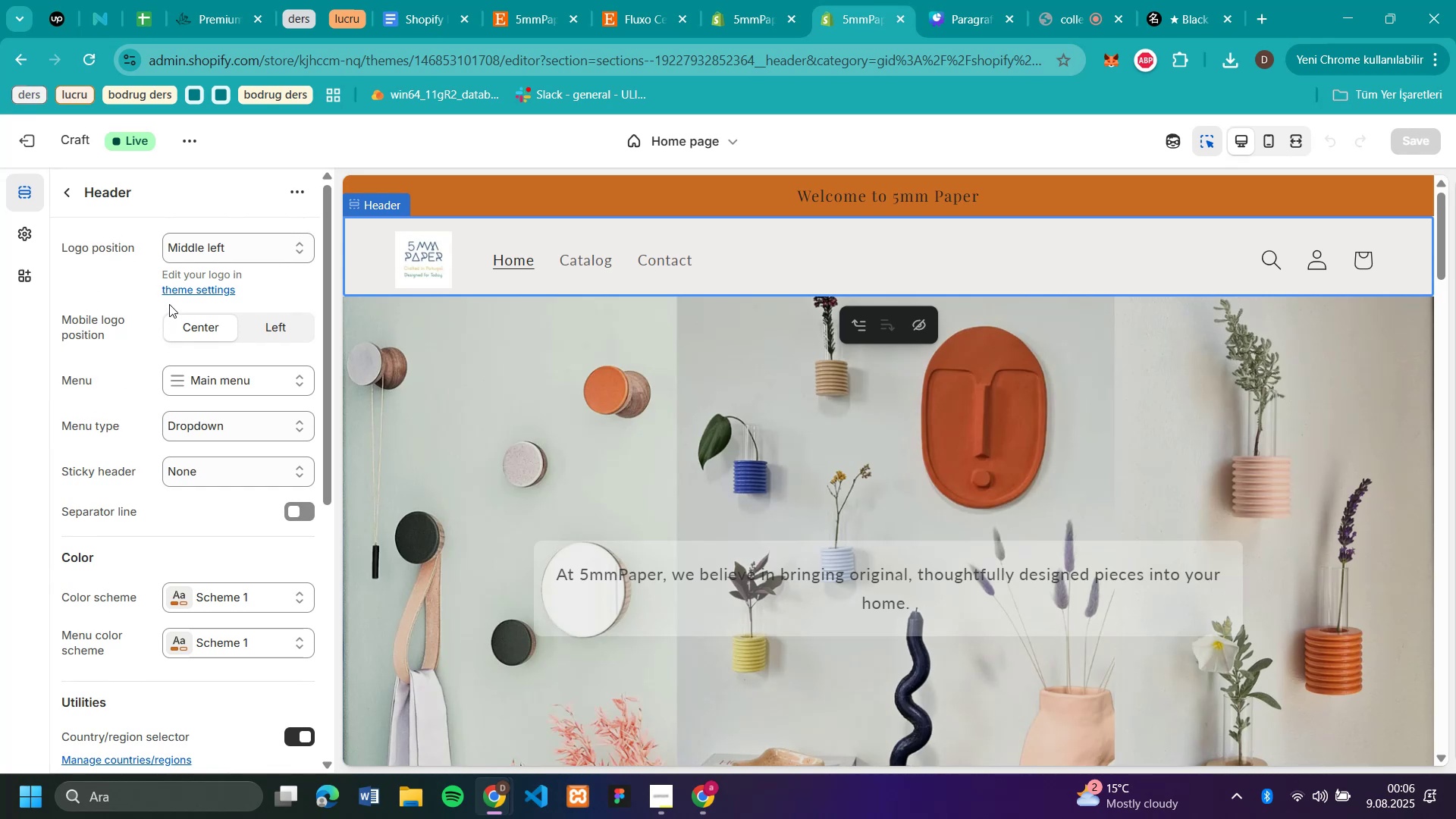 
left_click([204, 375])
 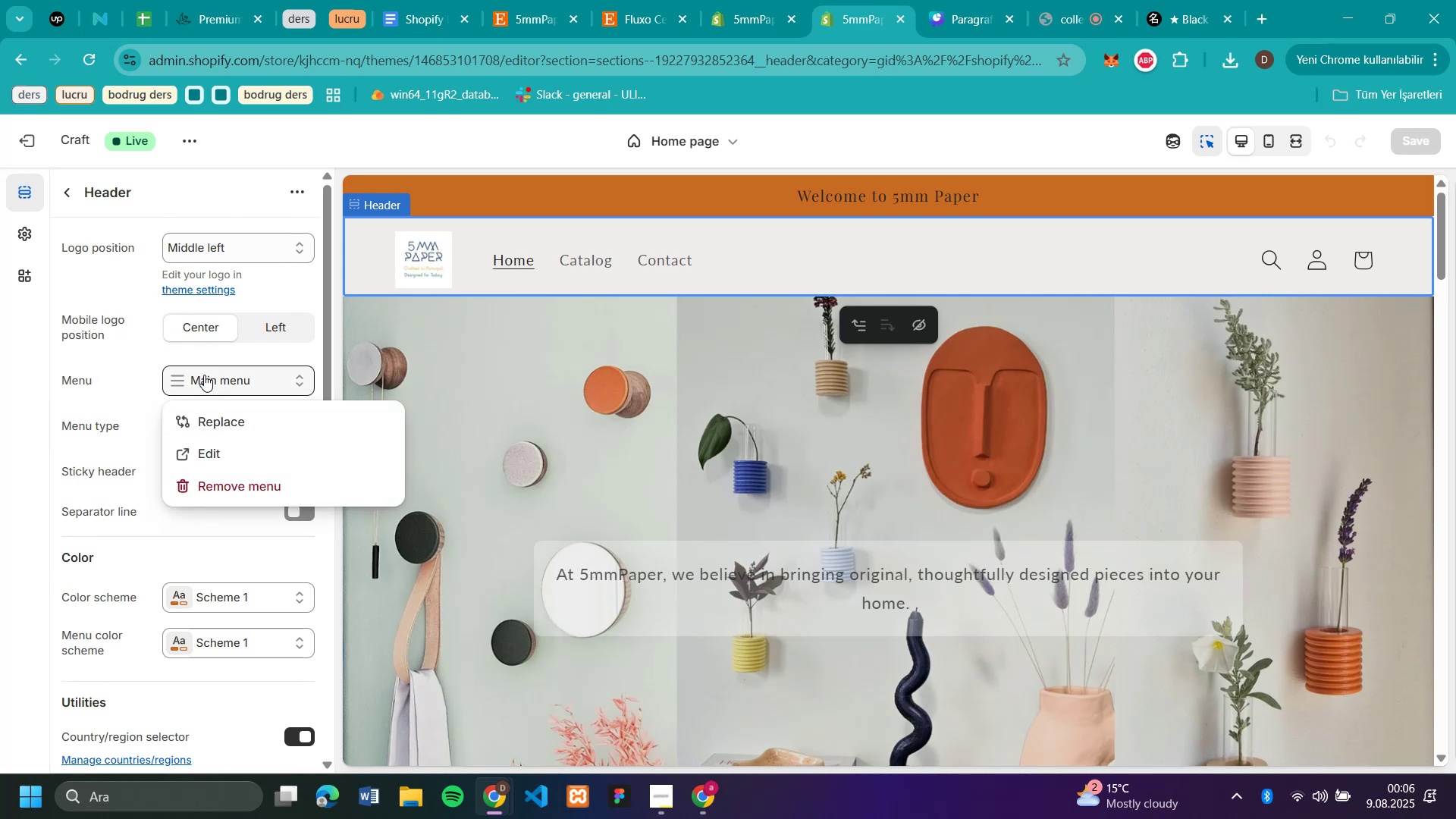 
left_click([204, 375])
 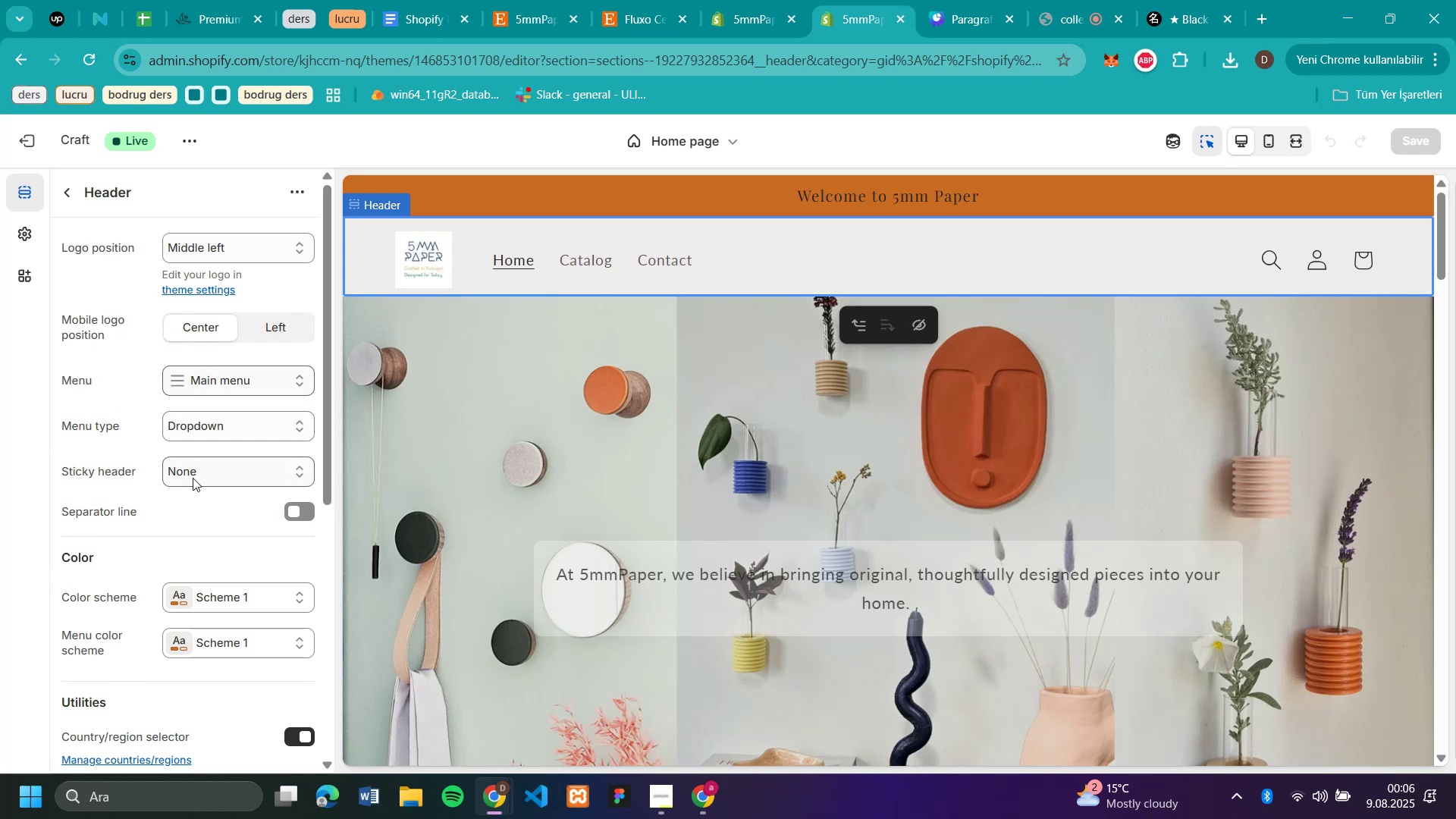 
left_click([211, 438])
 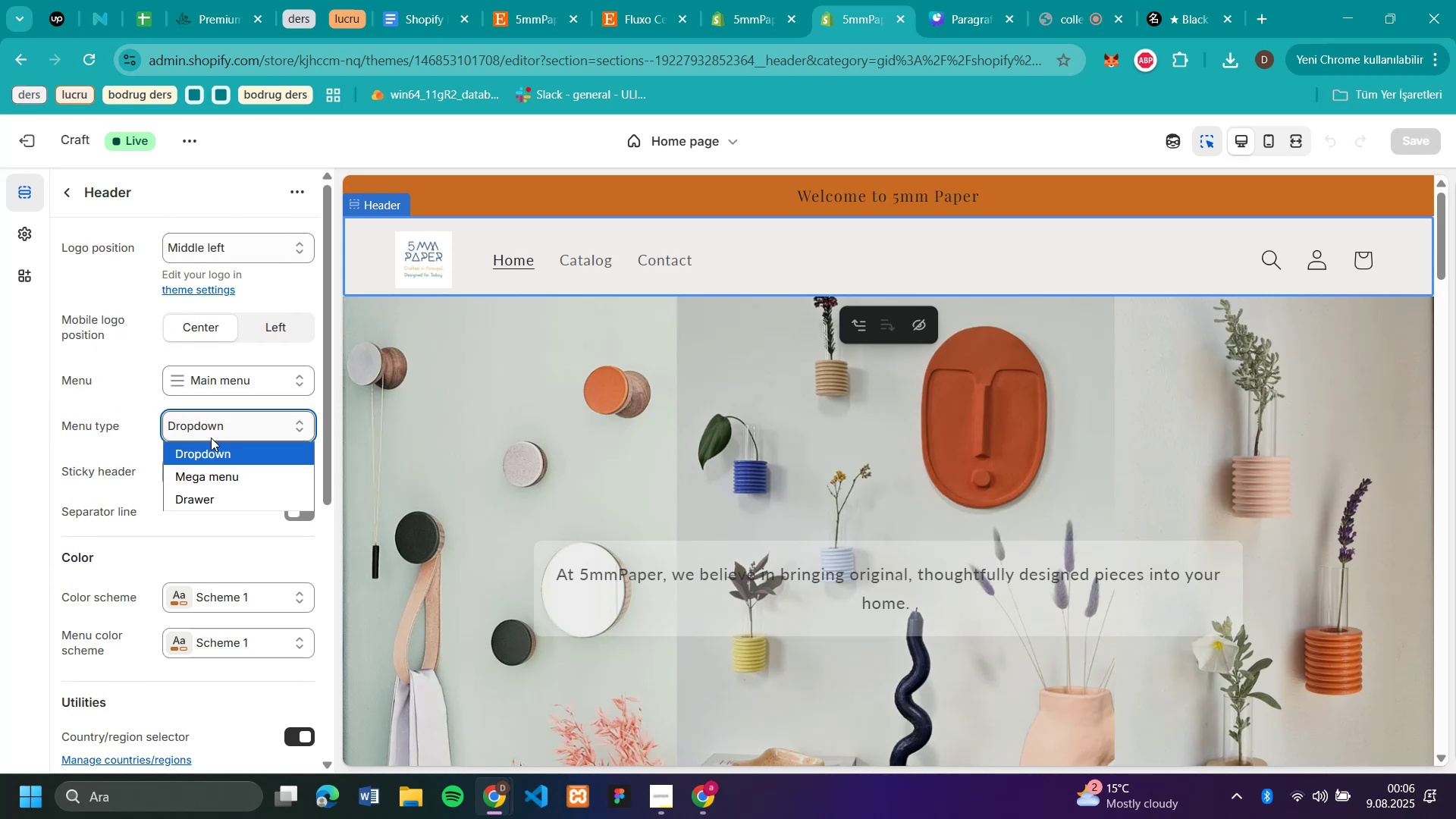 
left_click([211, 438])
 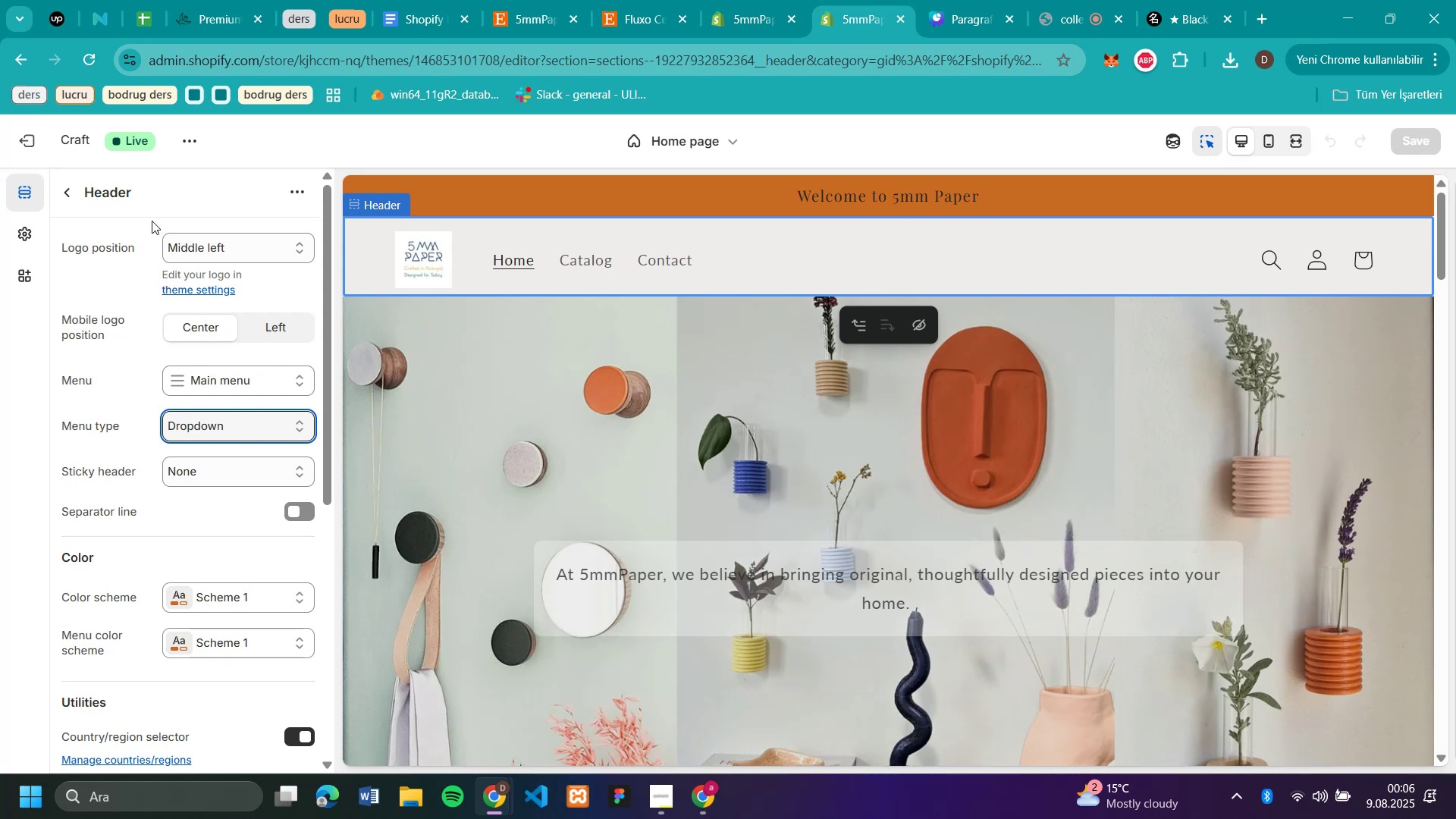 
left_click([71, 200])
 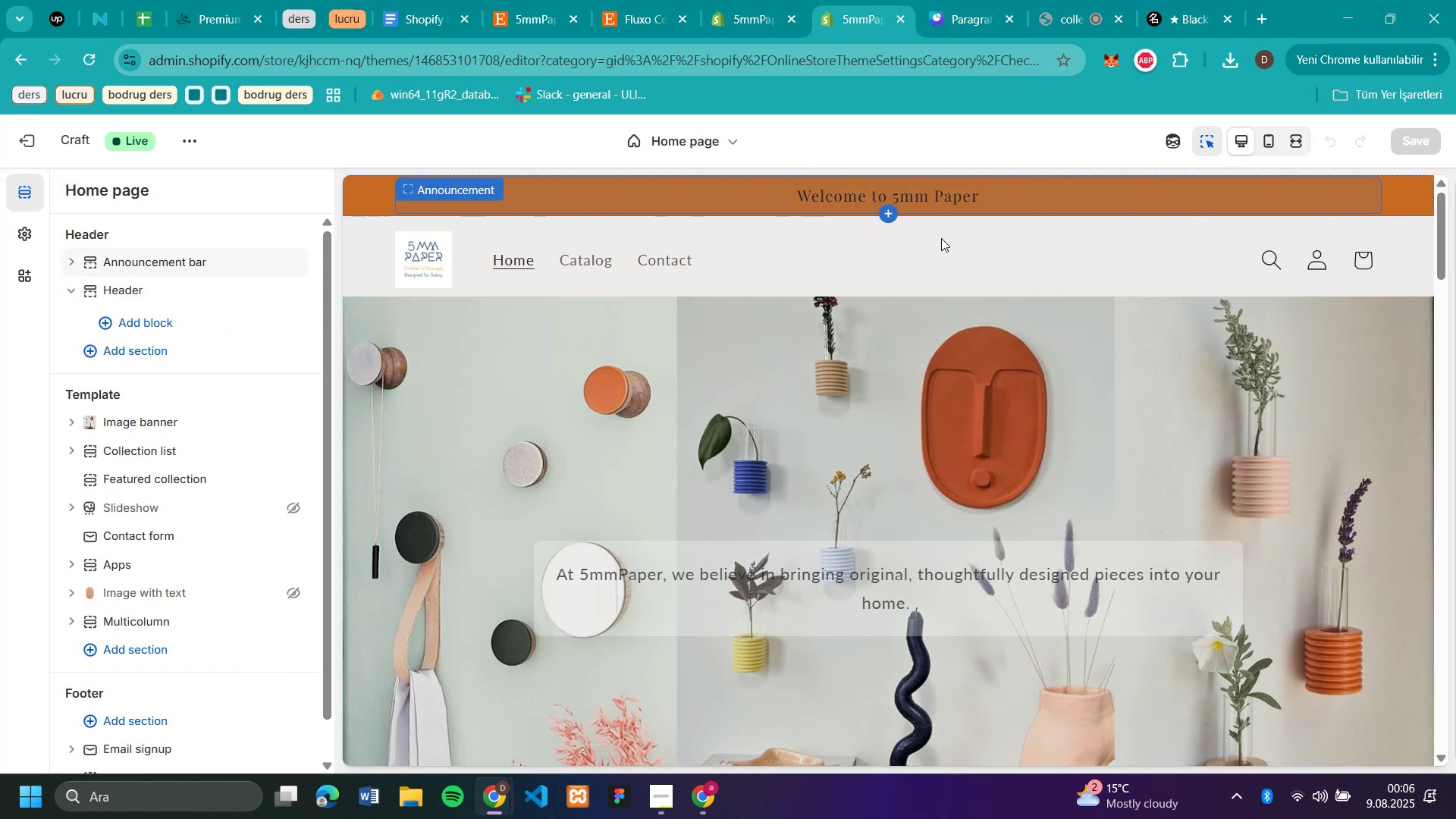 
left_click([941, 262])
 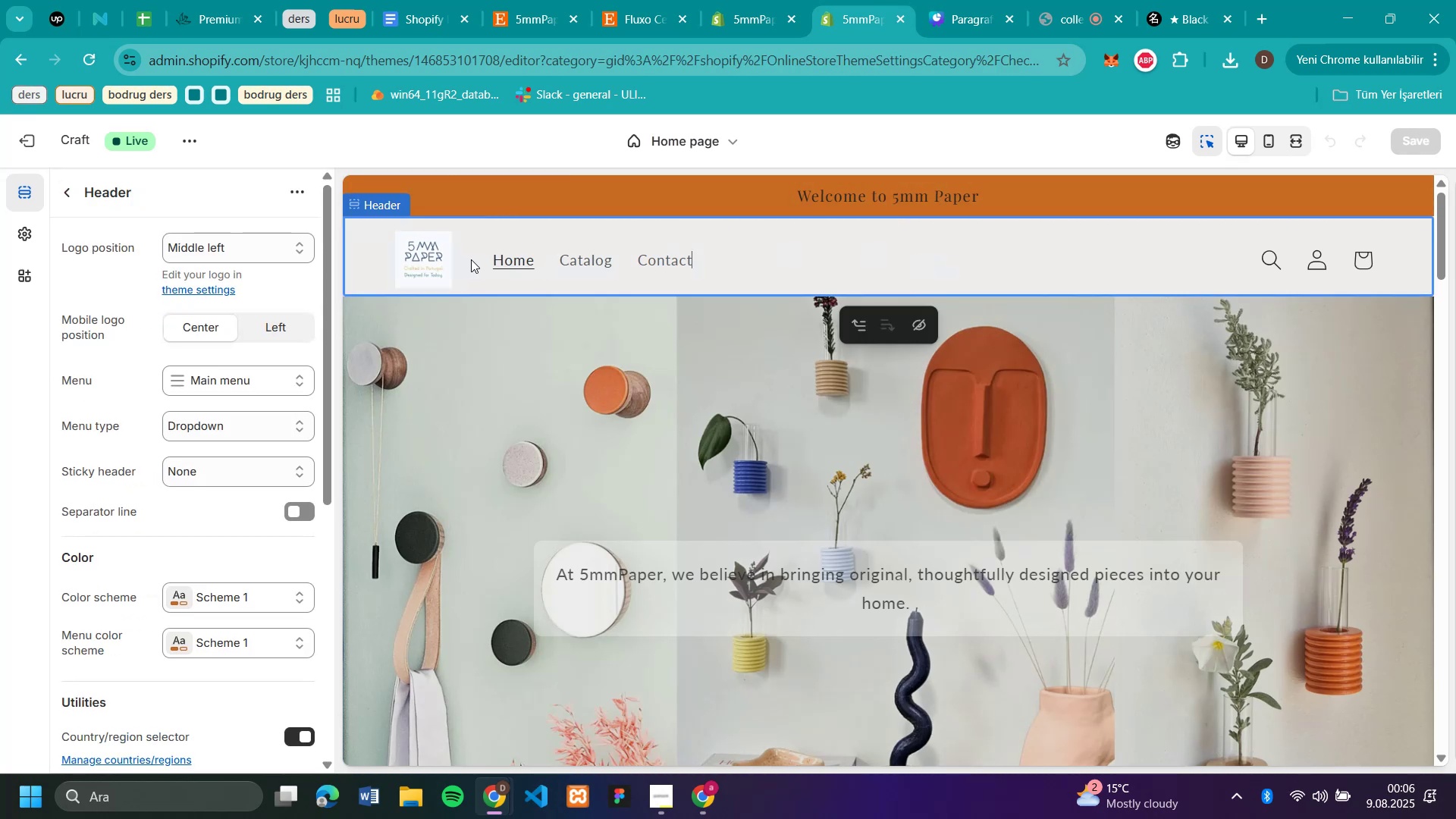 
left_click([858, 192])
 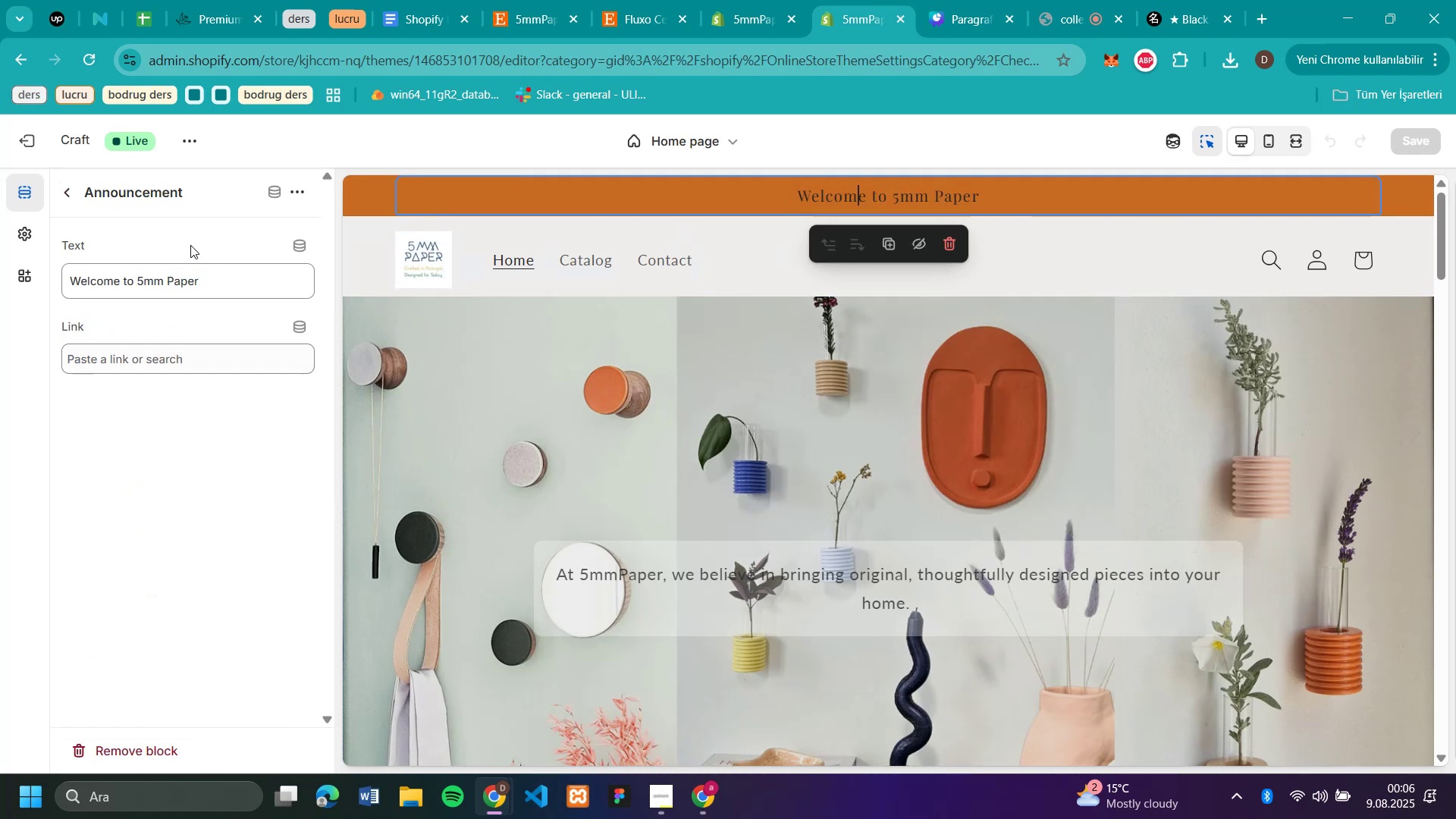 
left_click([74, 190])
 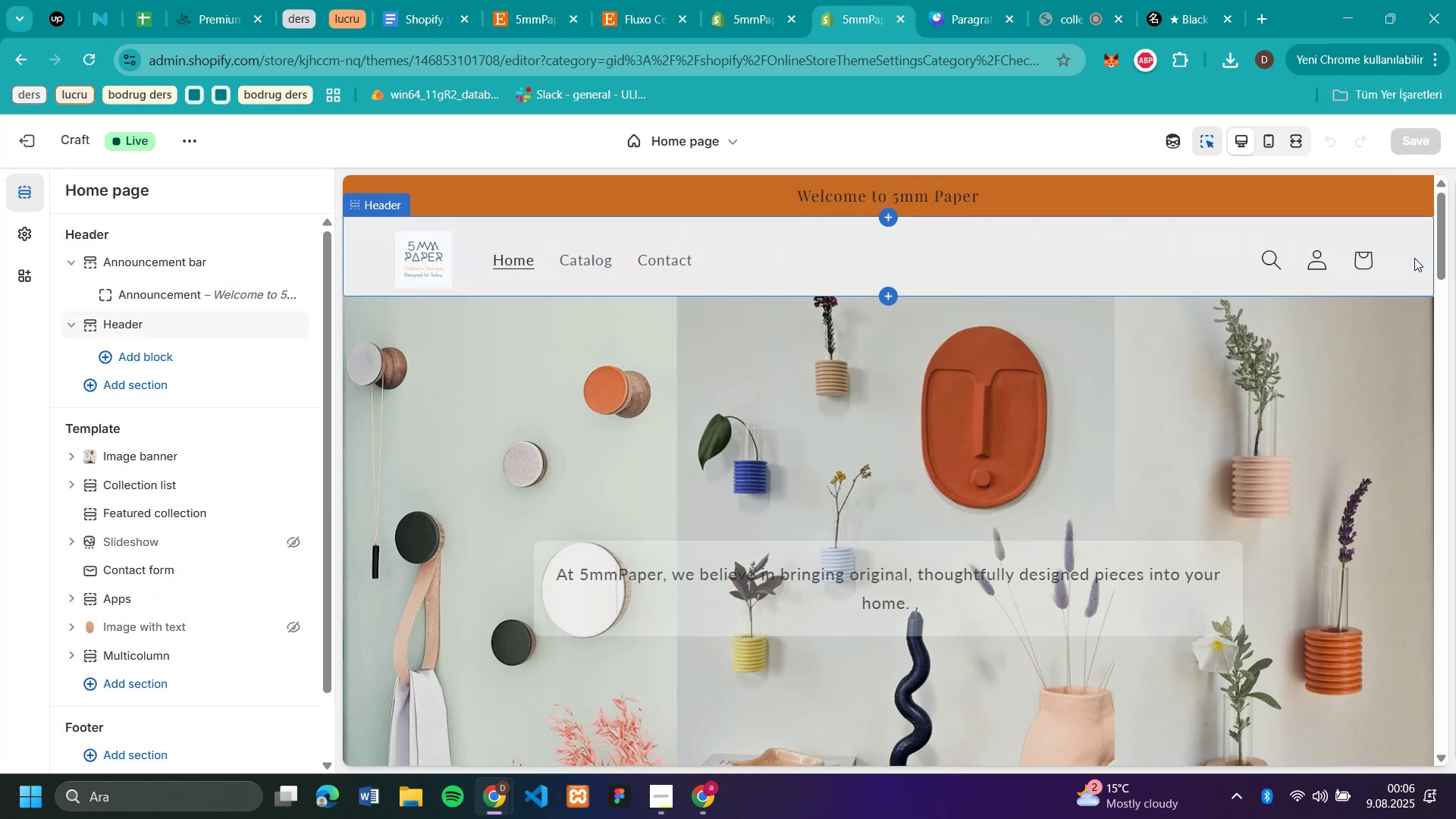 
left_click([1285, 260])
 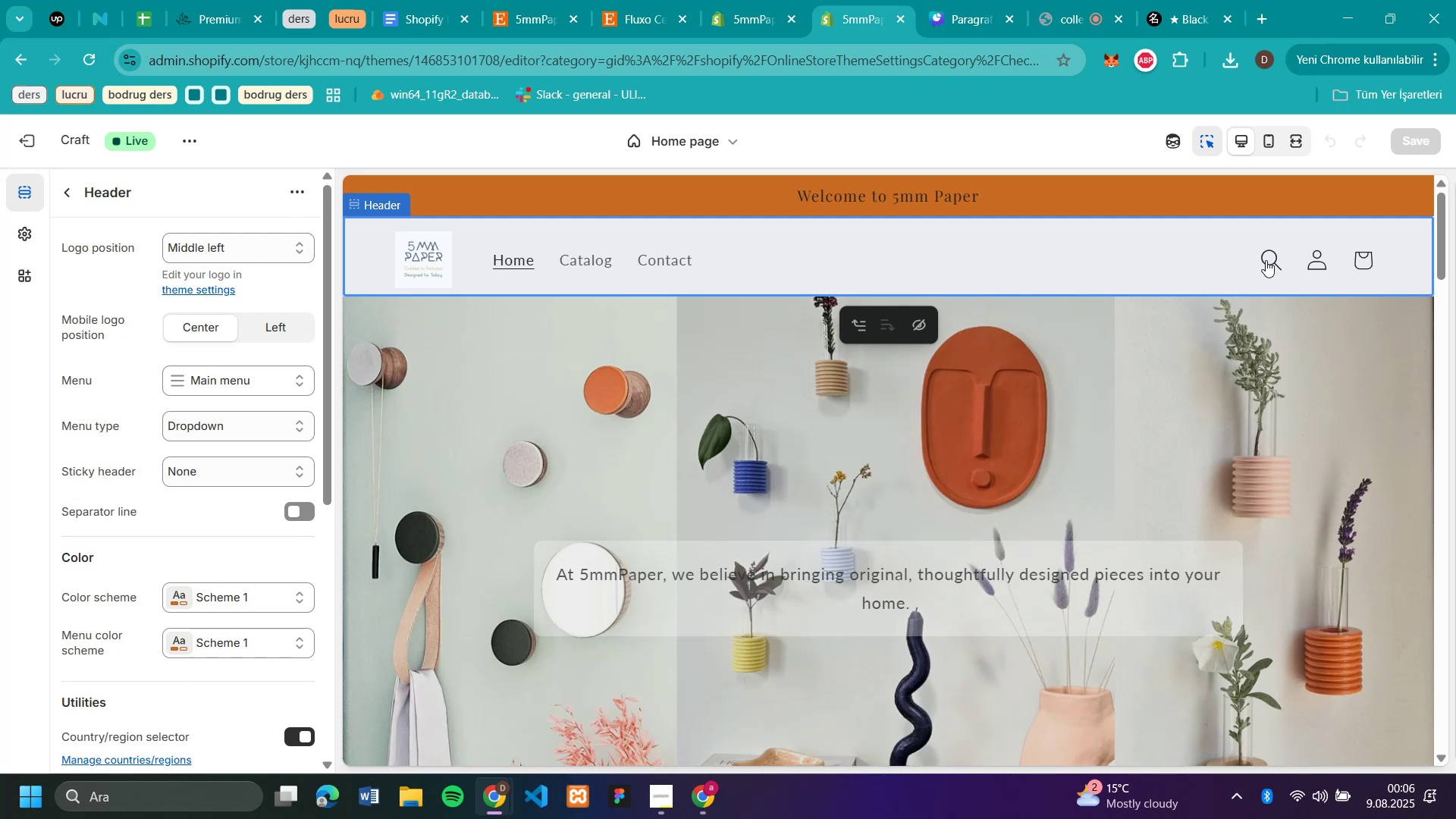 
left_click([1266, 260])
 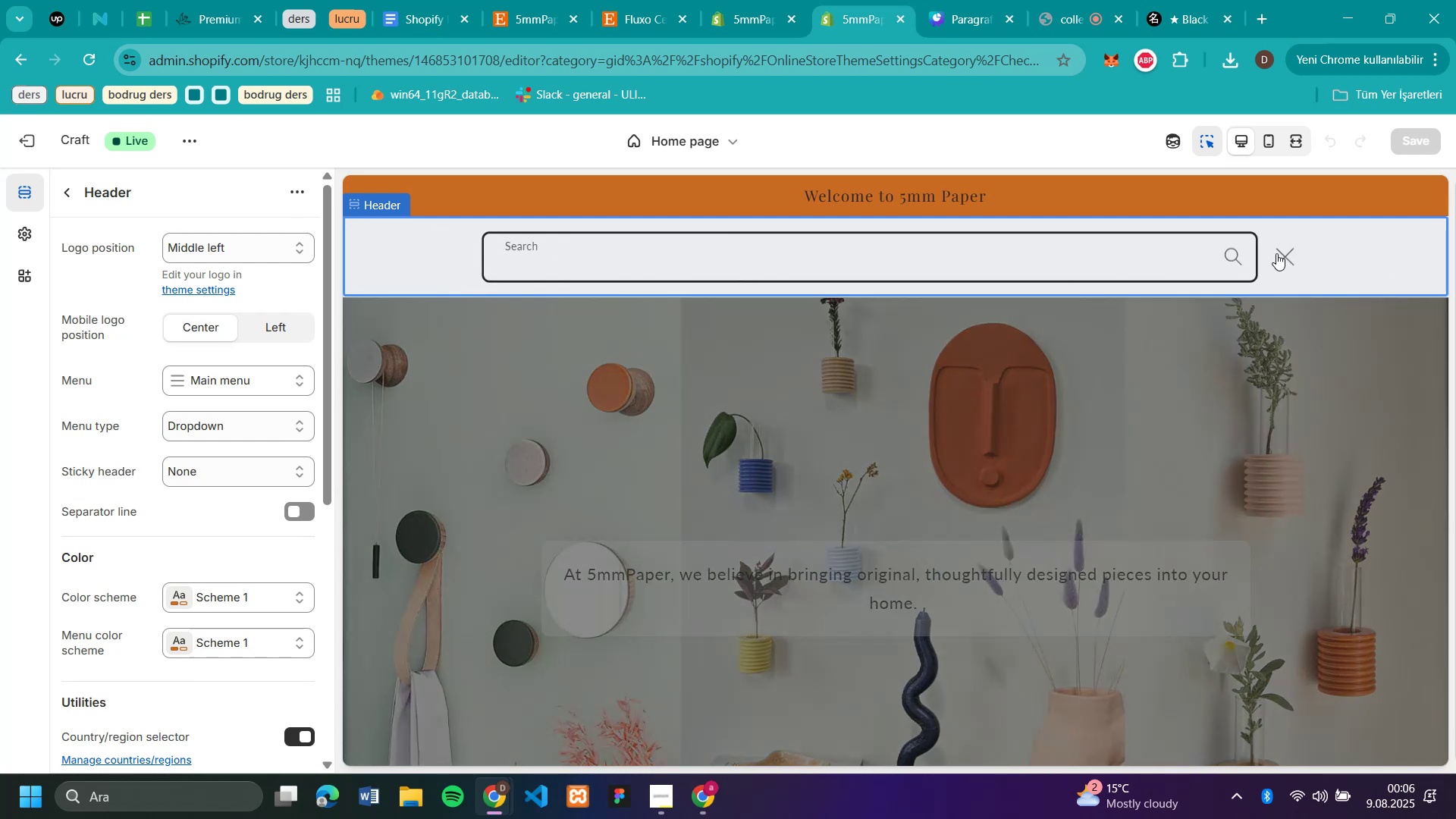 
left_click([1294, 250])
 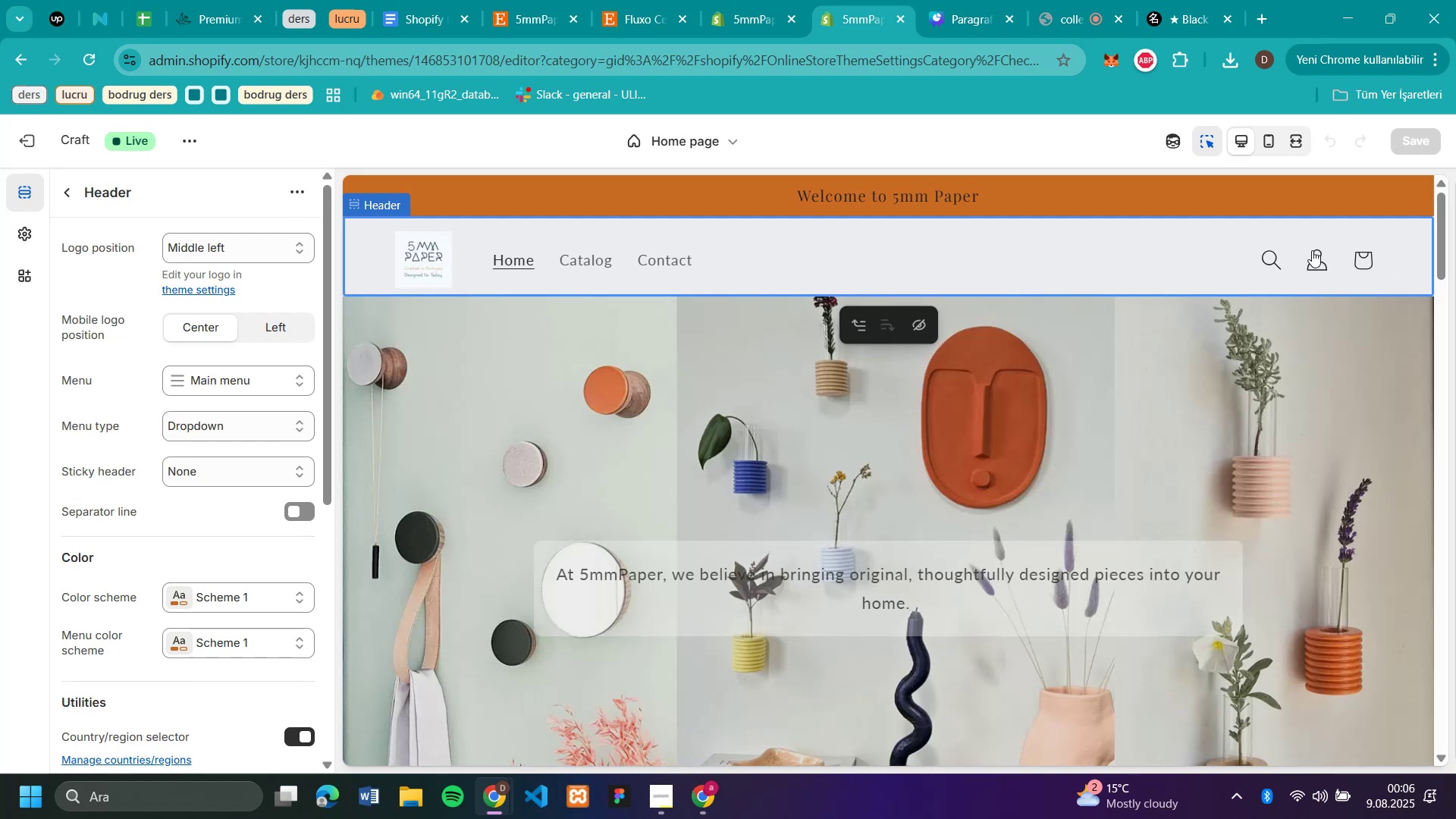 
left_click([1313, 250])
 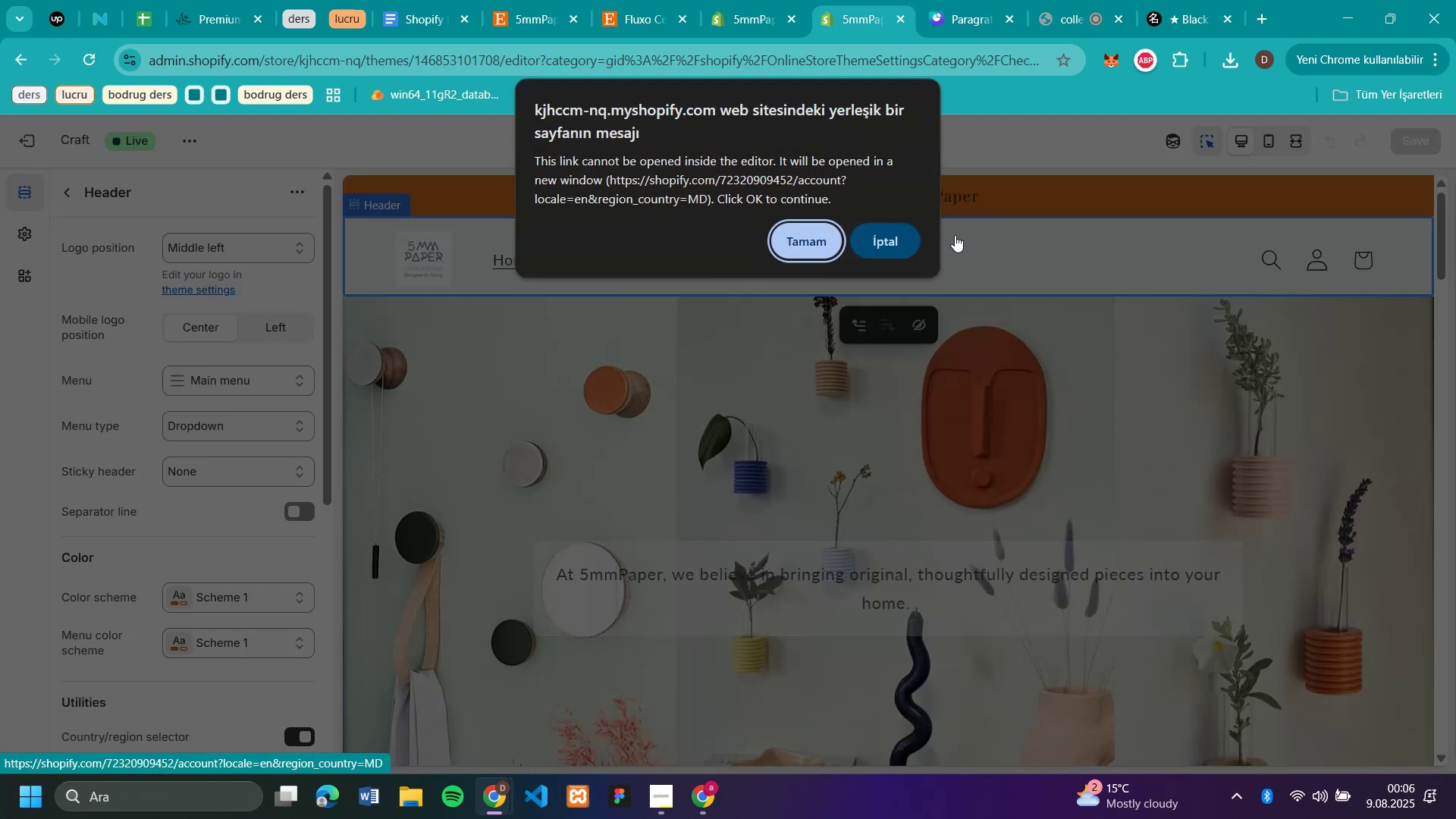 
left_click([873, 240])
 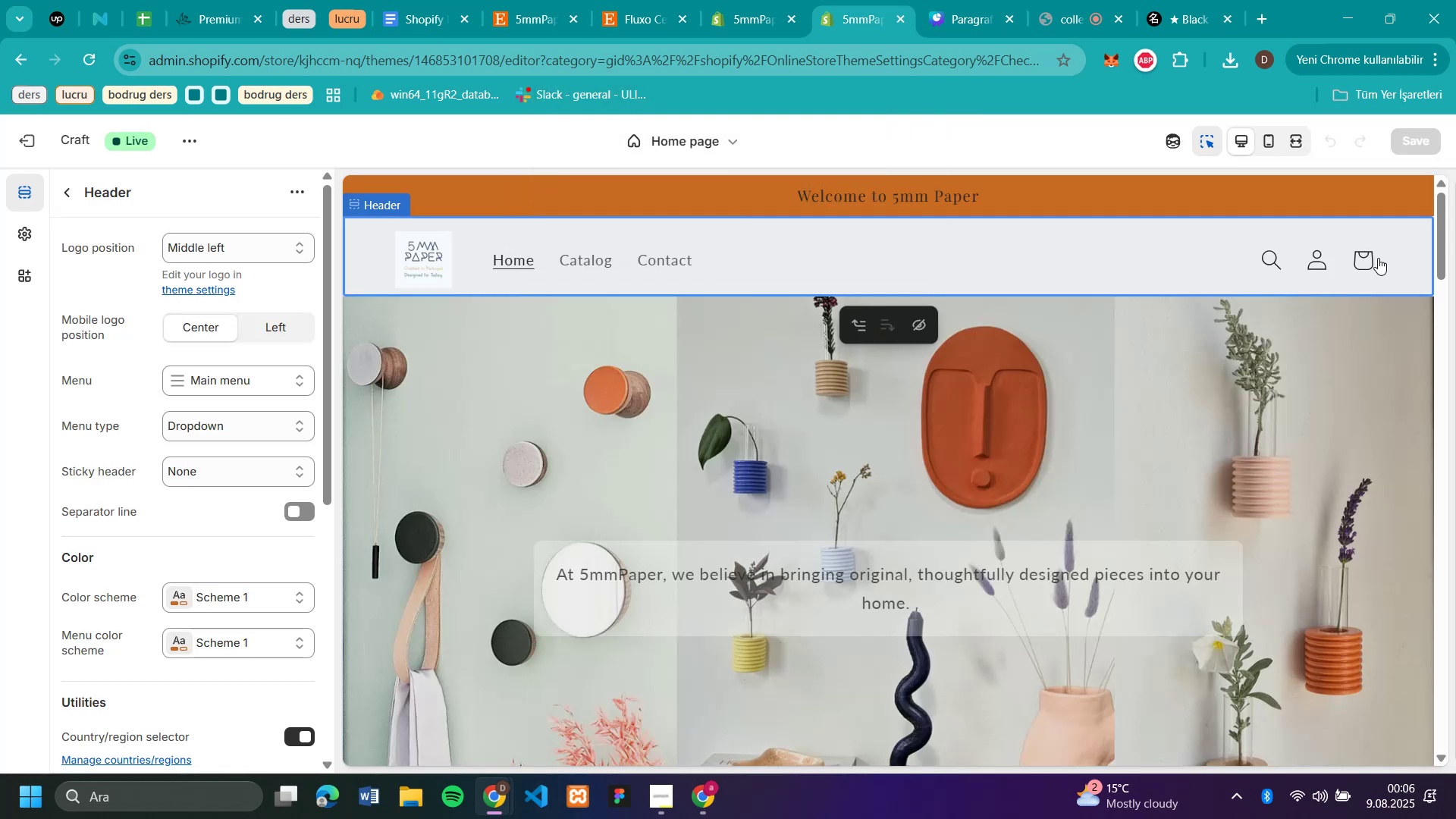 
left_click([1379, 259])
 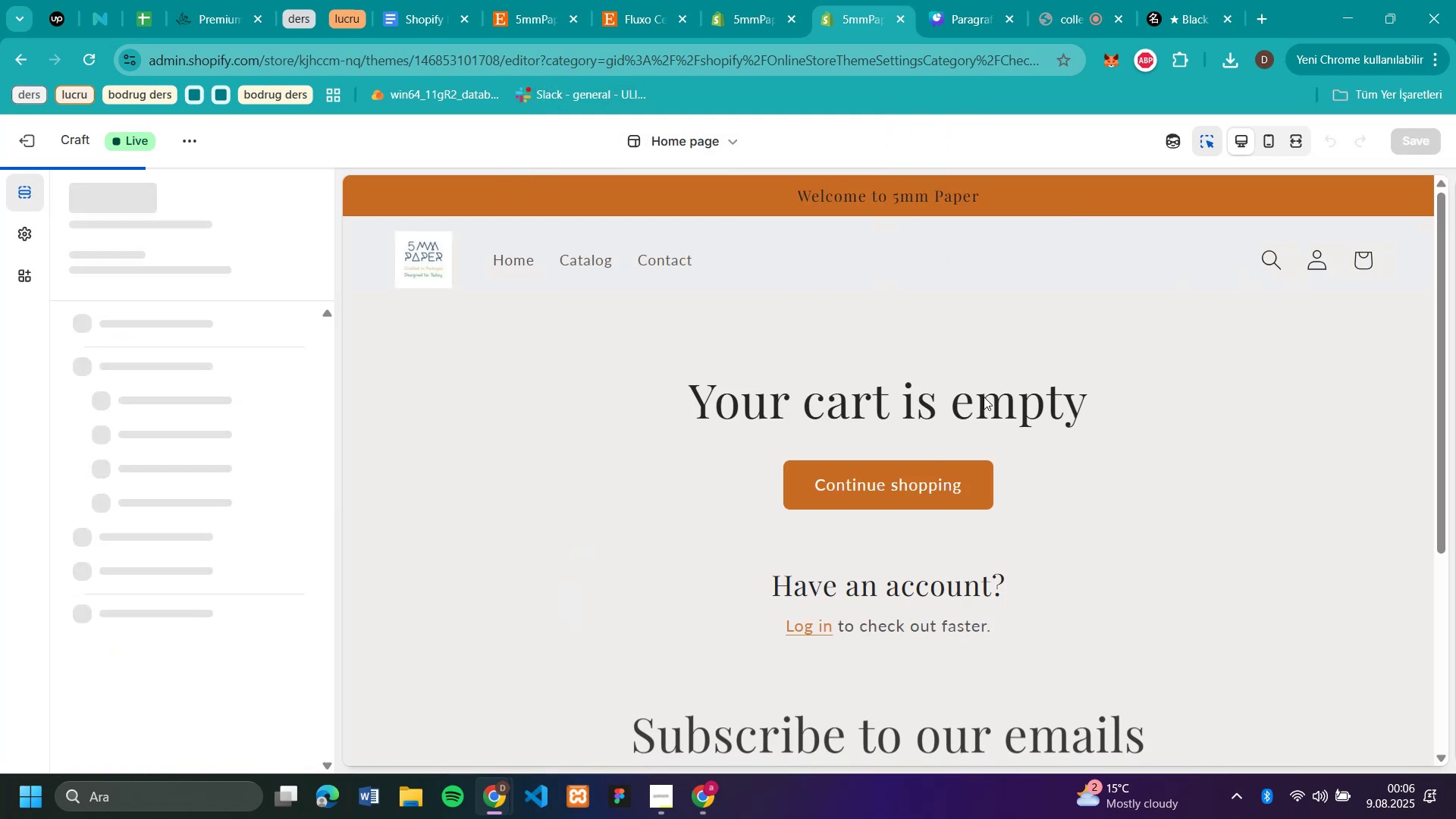 
scroll: coordinate [984, 397], scroll_direction: down, amount: 4.0
 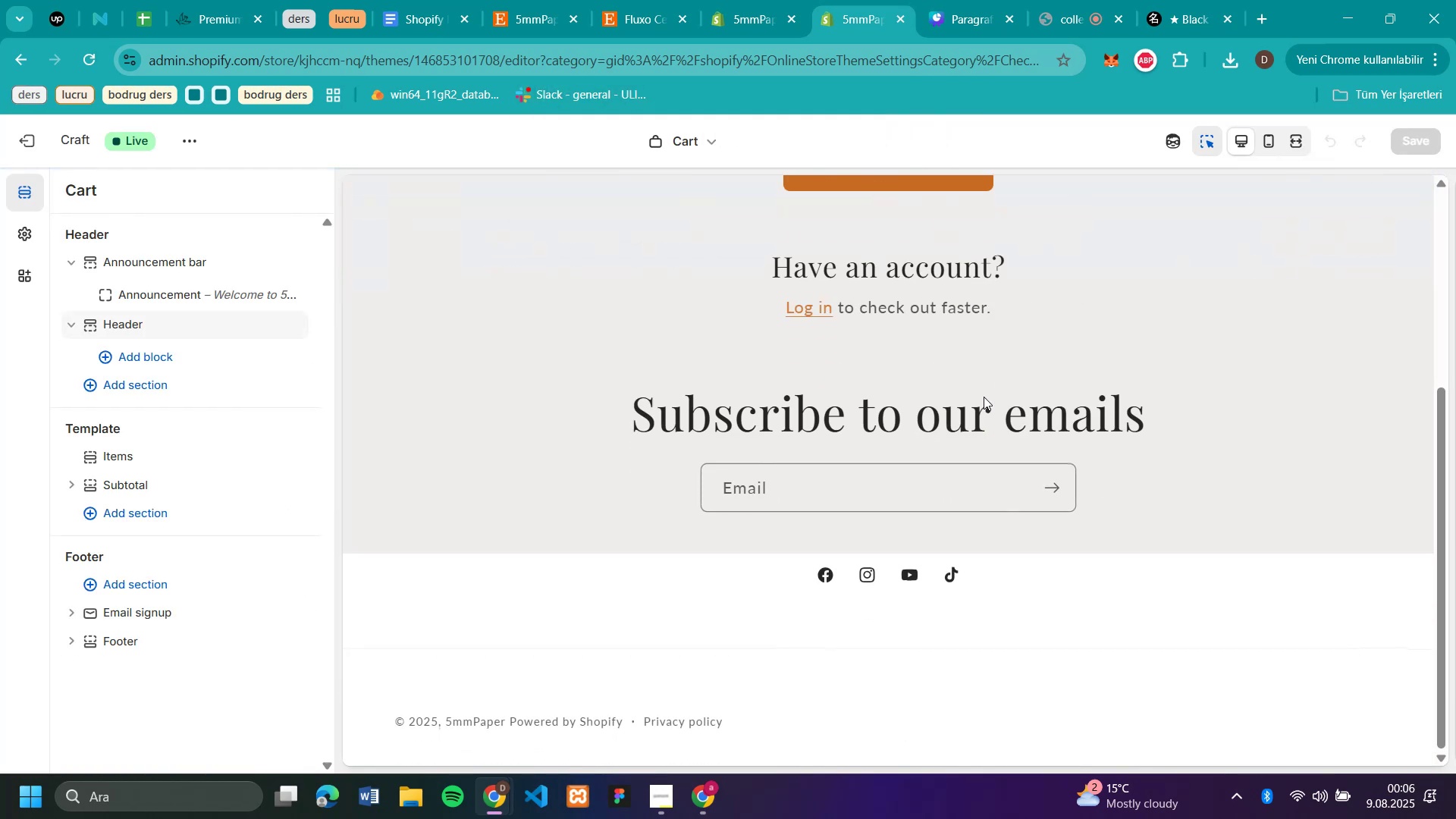 
scroll: coordinate [984, 397], scroll_direction: up, amount: 6.0
 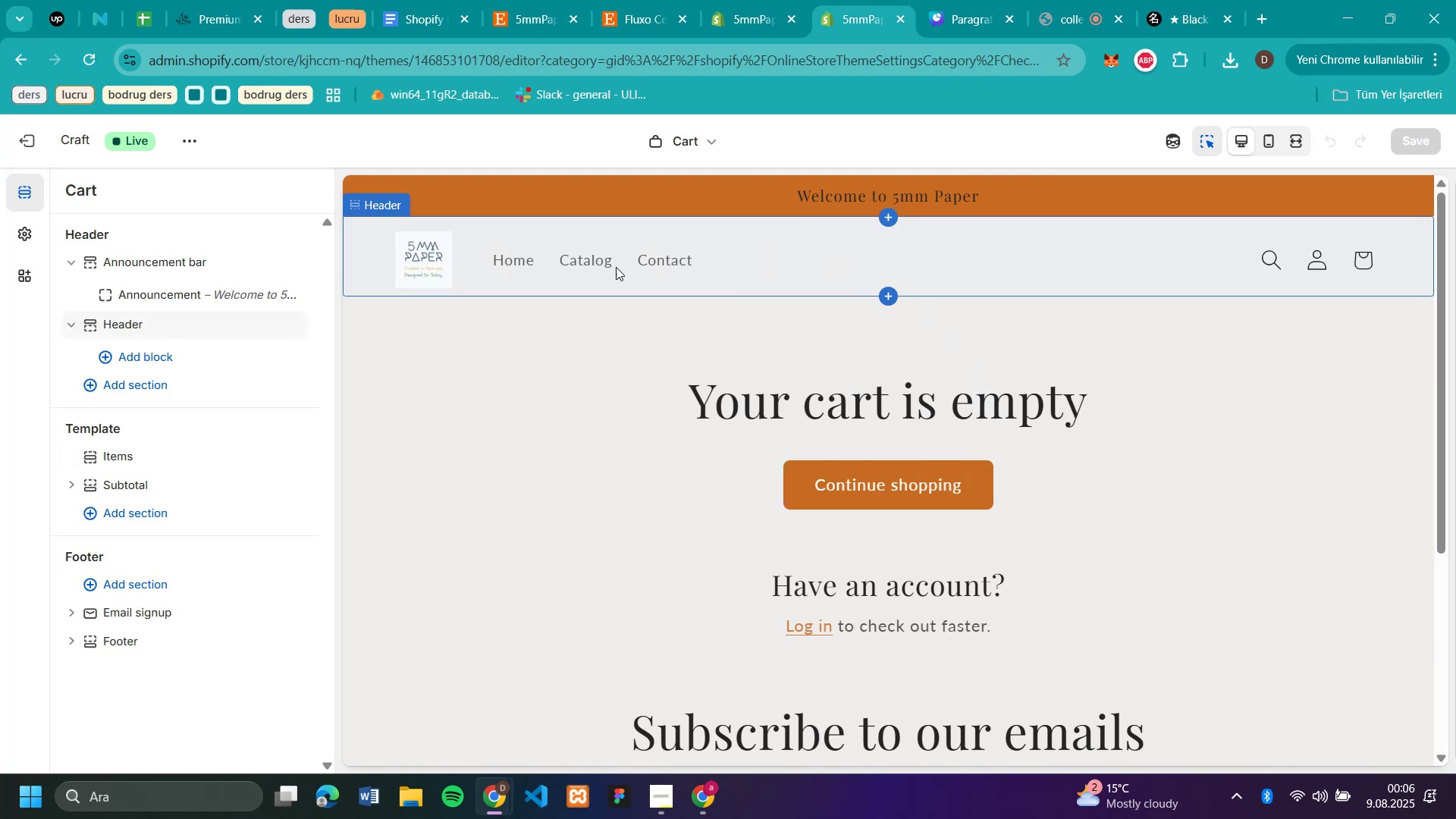 
left_click([671, 267])
 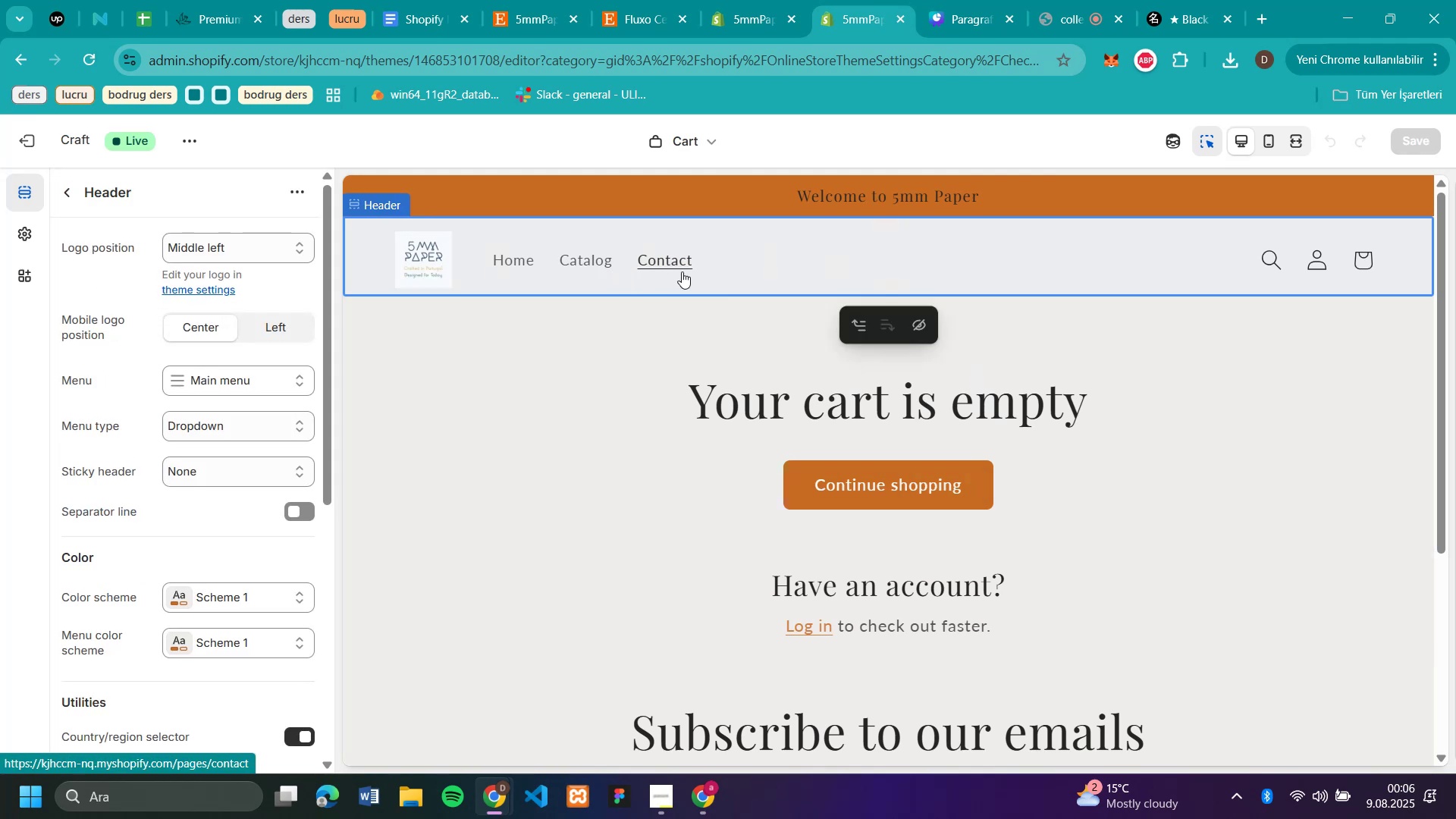 
left_click([676, 263])
 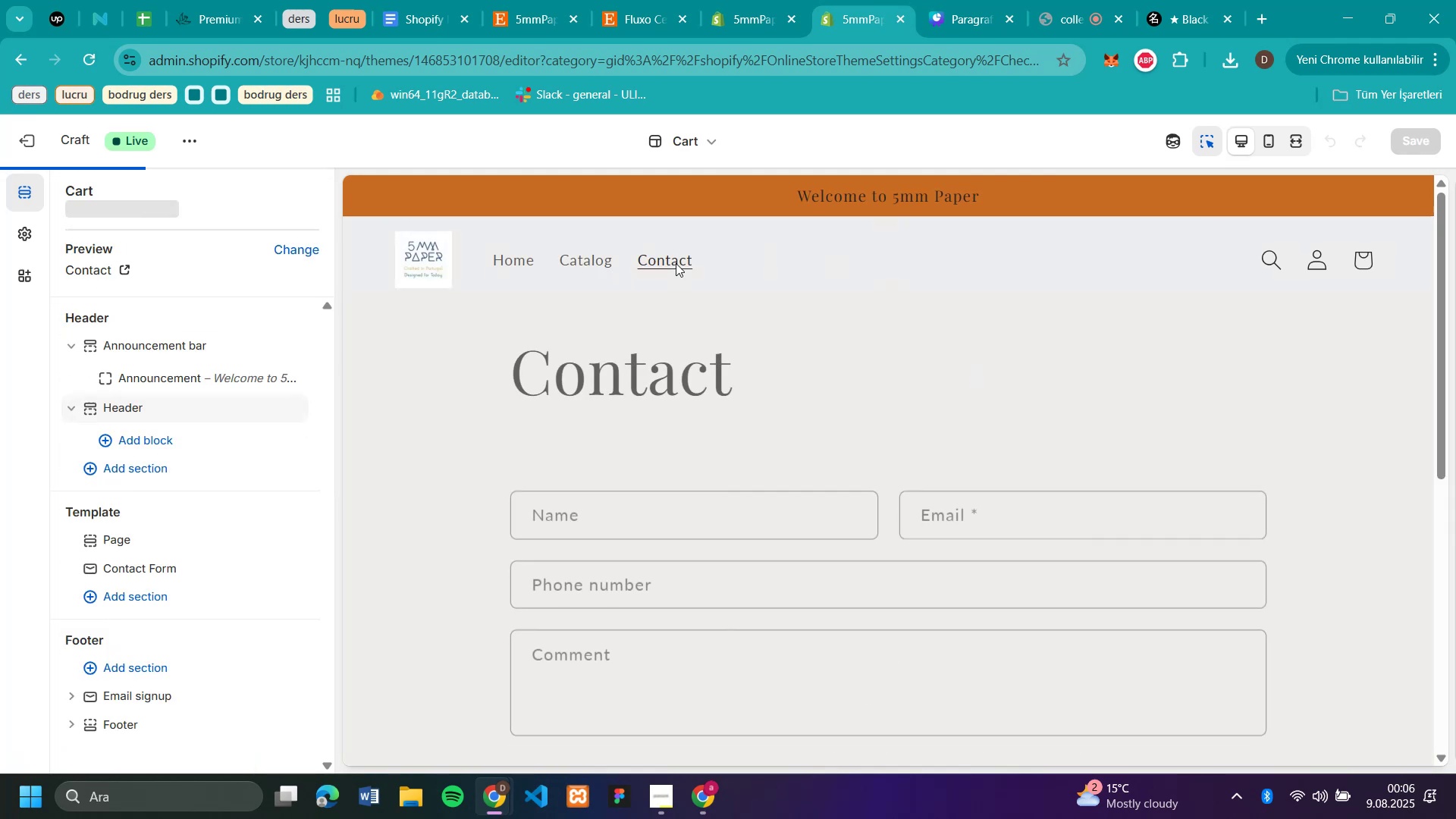 
scroll: coordinate [867, 355], scroll_direction: up, amount: 5.0
 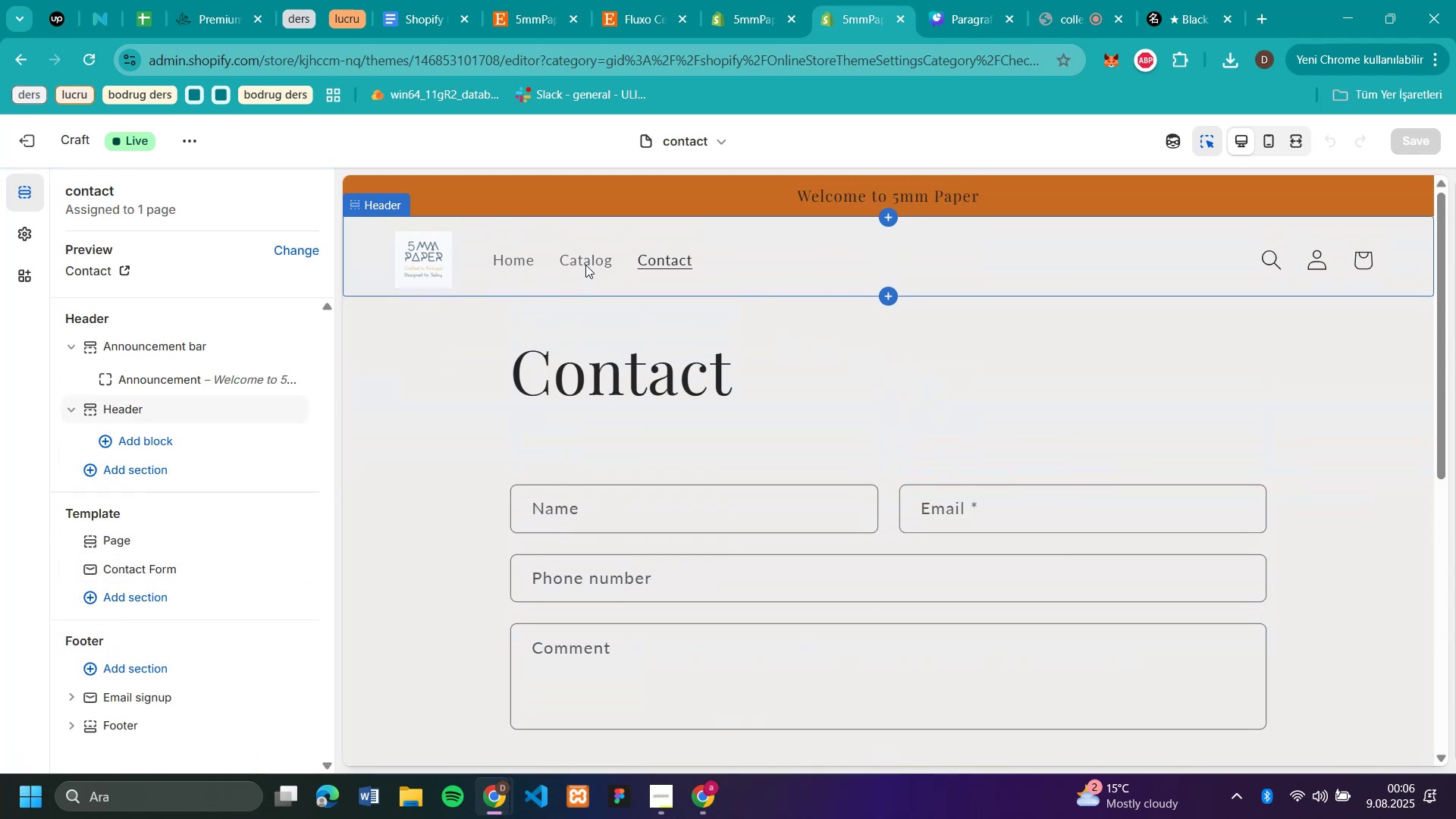 
left_click([585, 265])
 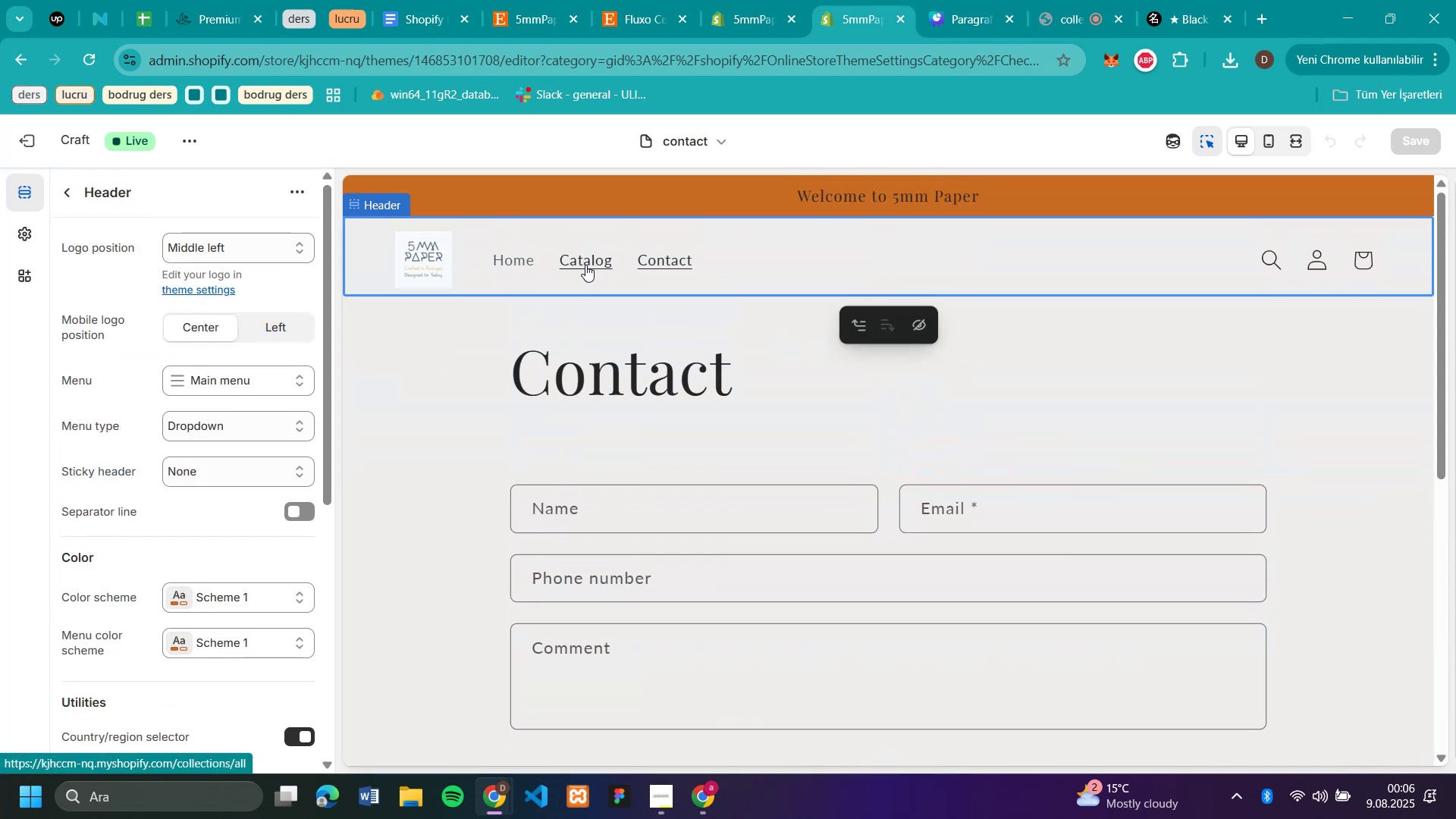 
left_click([585, 265])
 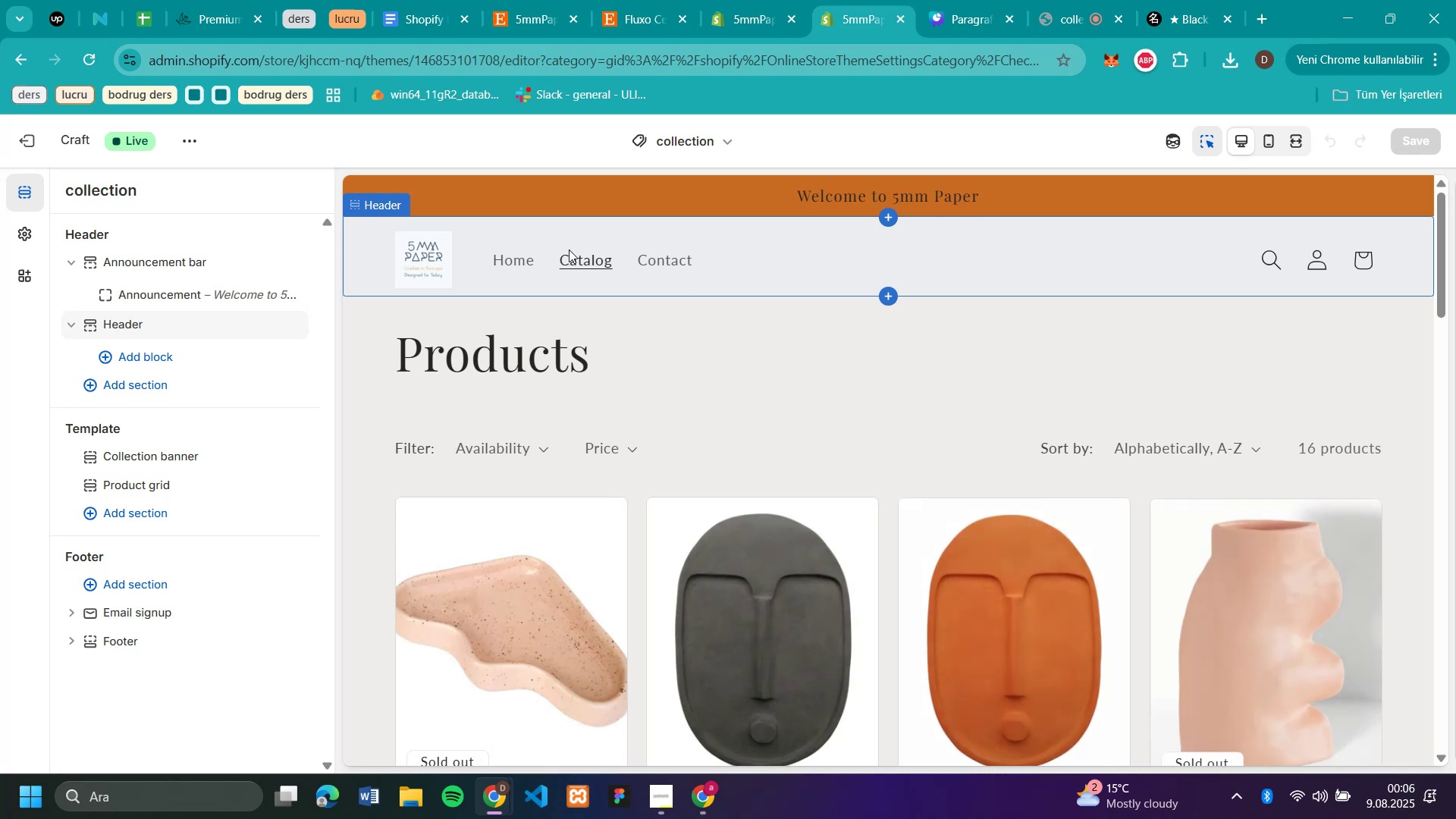 
left_click([516, 263])
 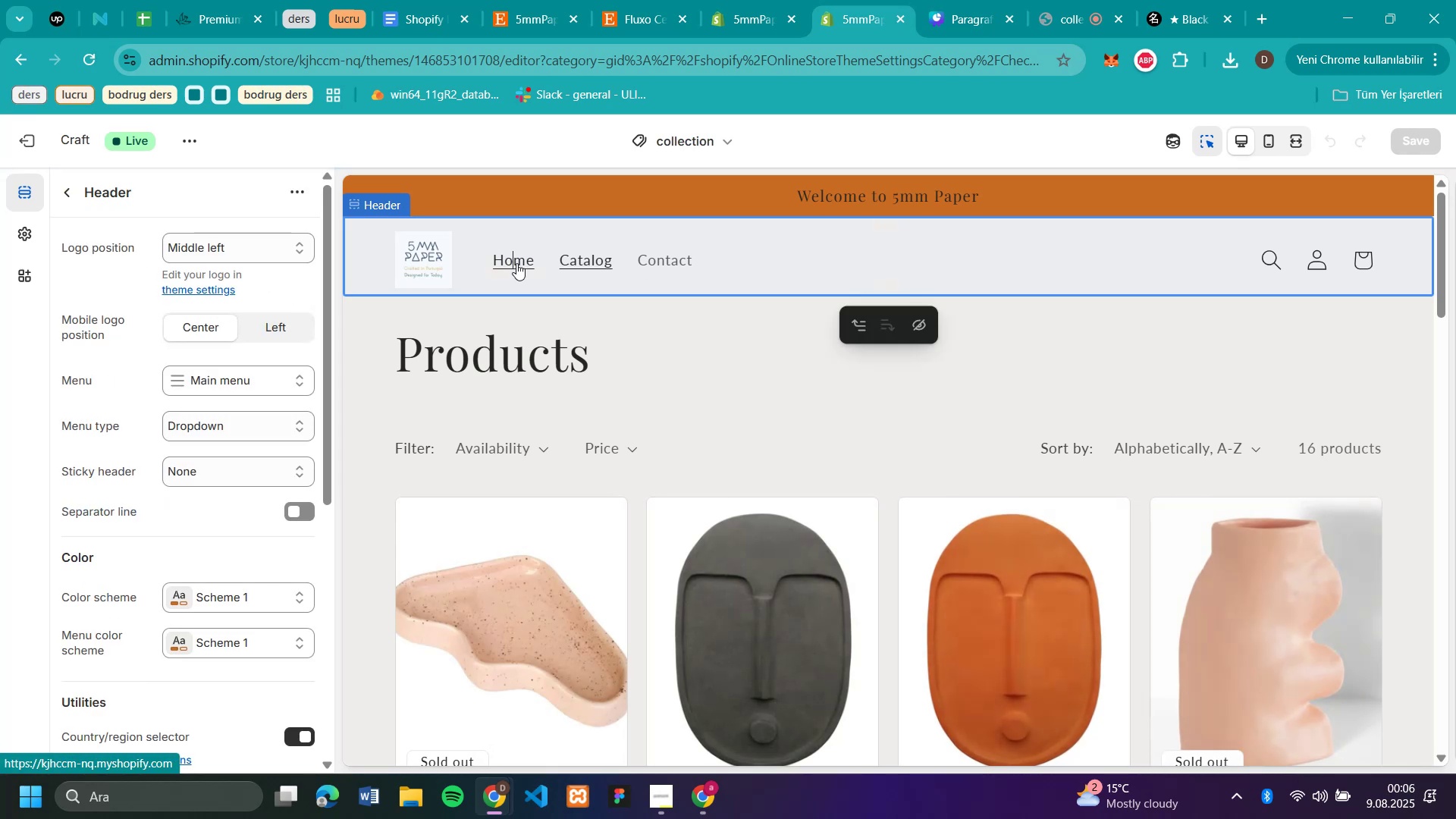 
left_click([516, 263])
 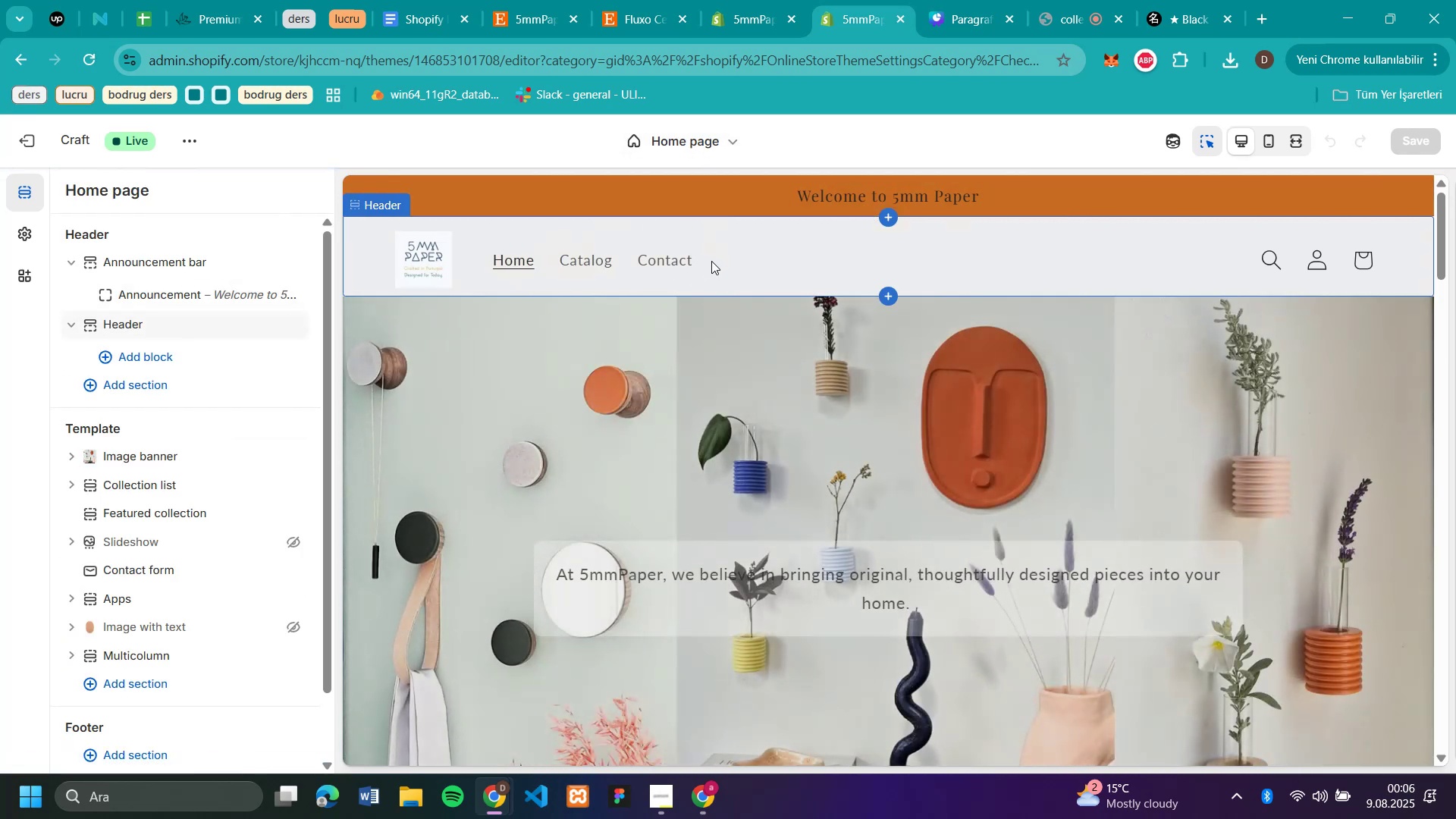 
left_click([729, 146])
 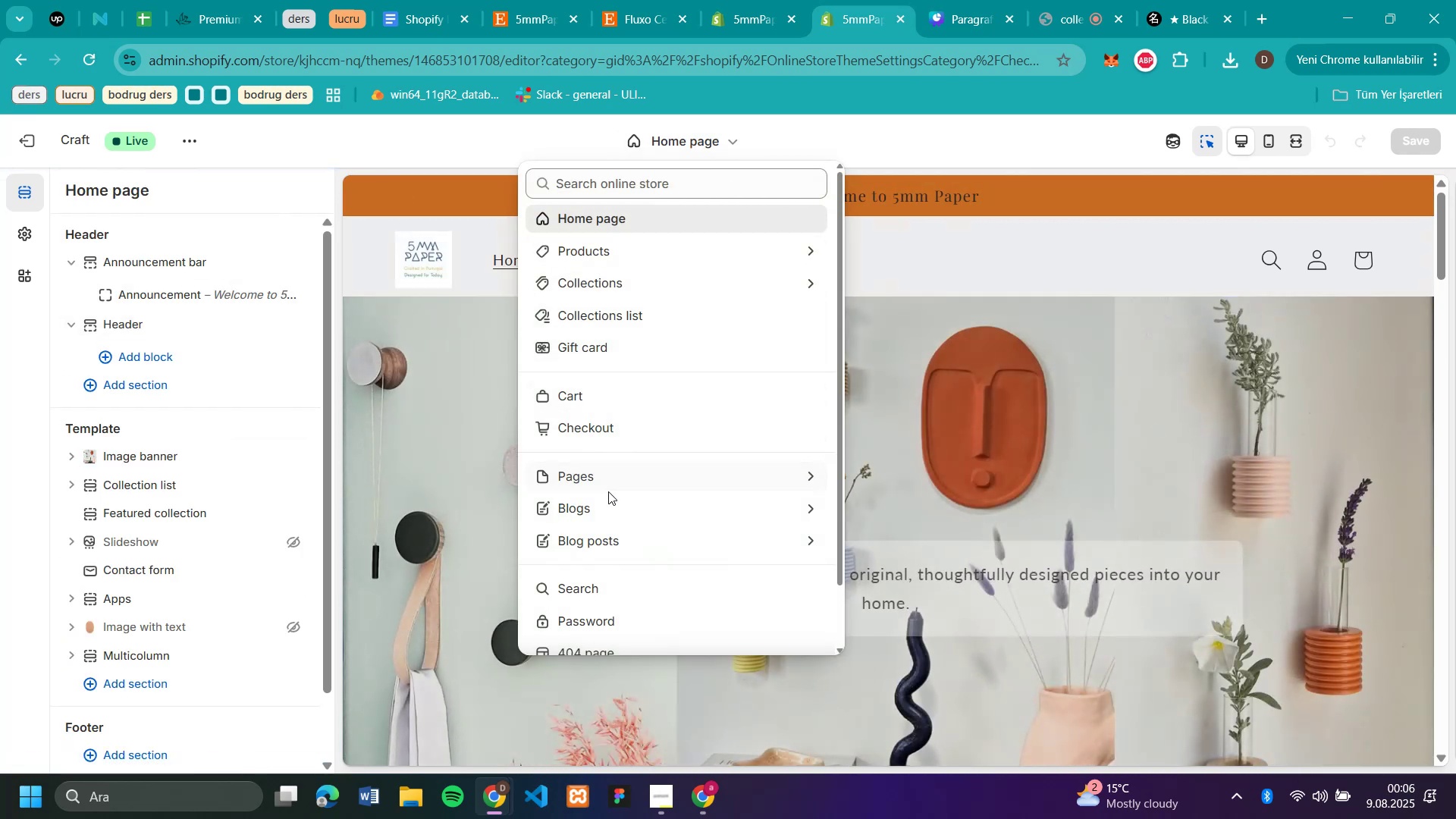 
scroll: coordinate [617, 460], scroll_direction: down, amount: 1.0
 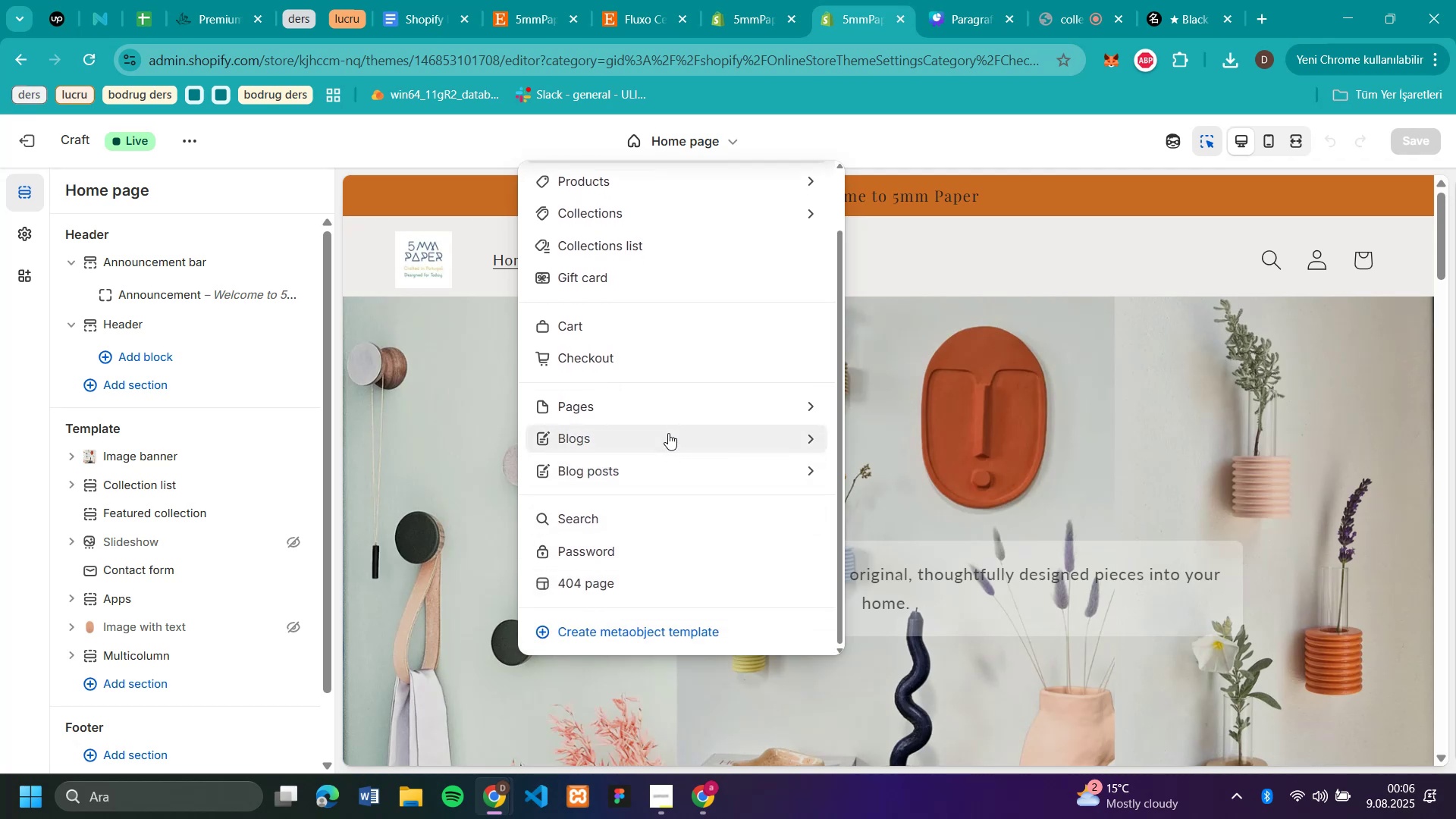 
scroll: coordinate [668, 433], scroll_direction: up, amount: 3.0
 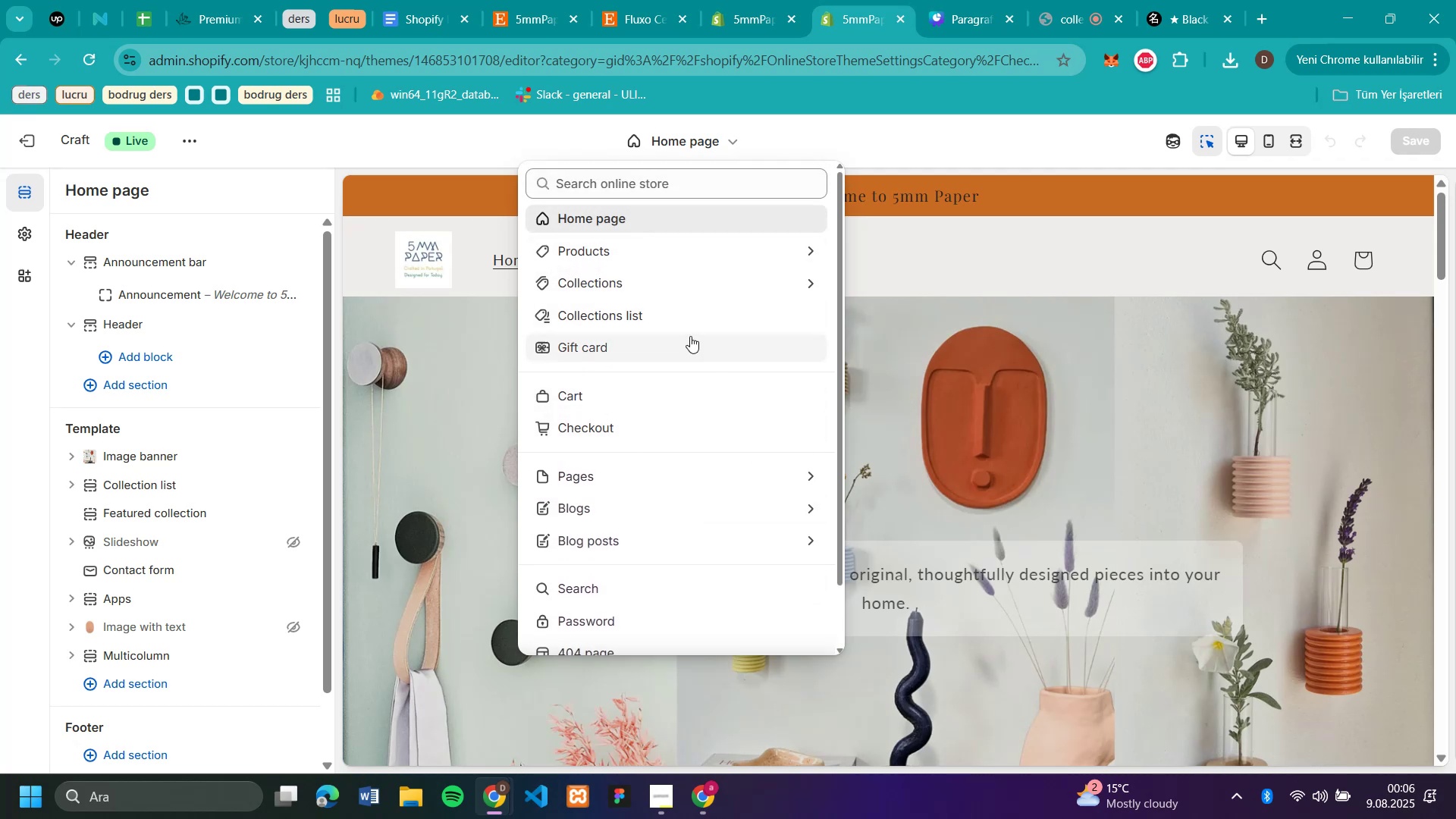 
left_click([809, 283])
 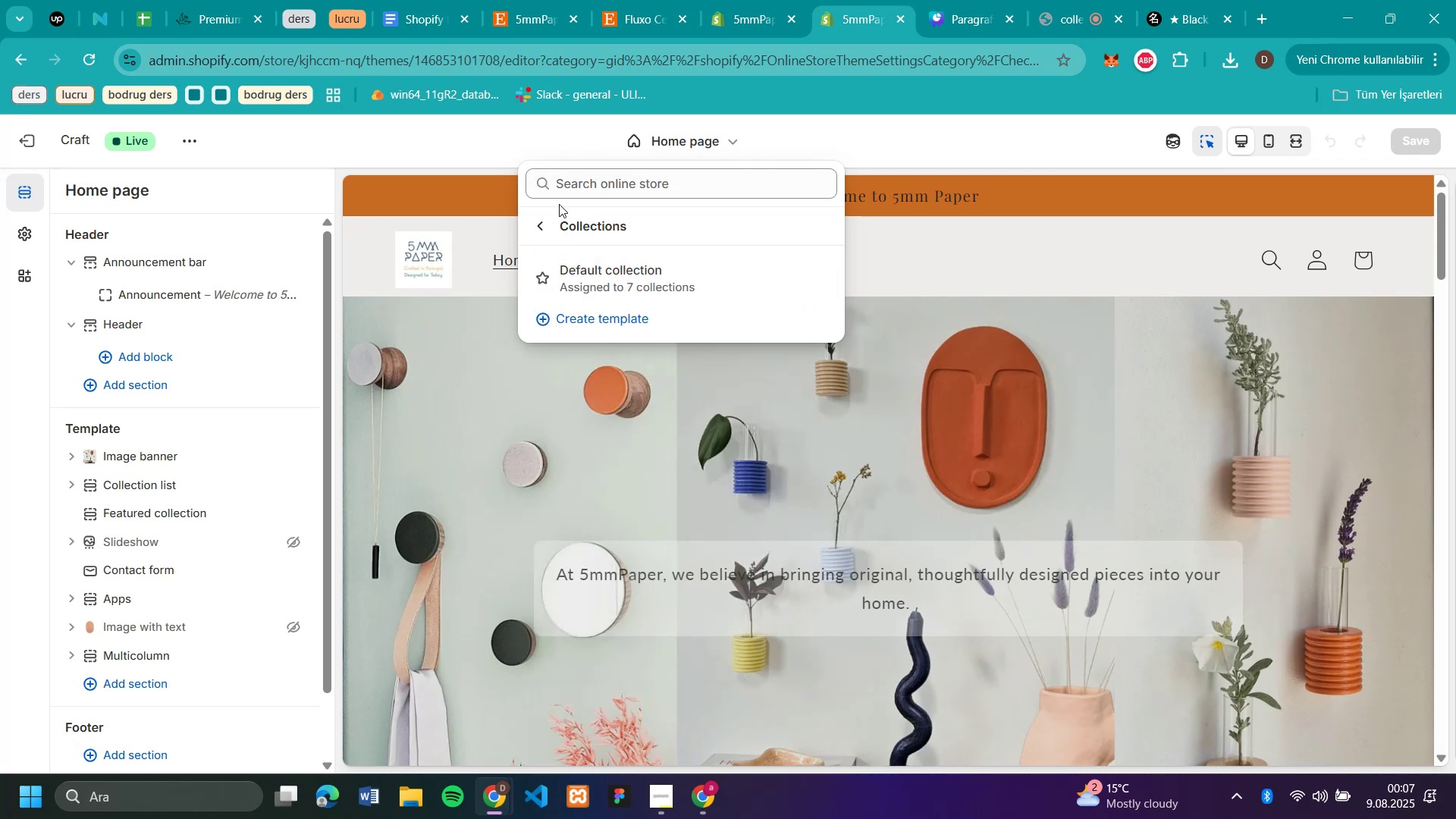 
left_click([538, 222])
 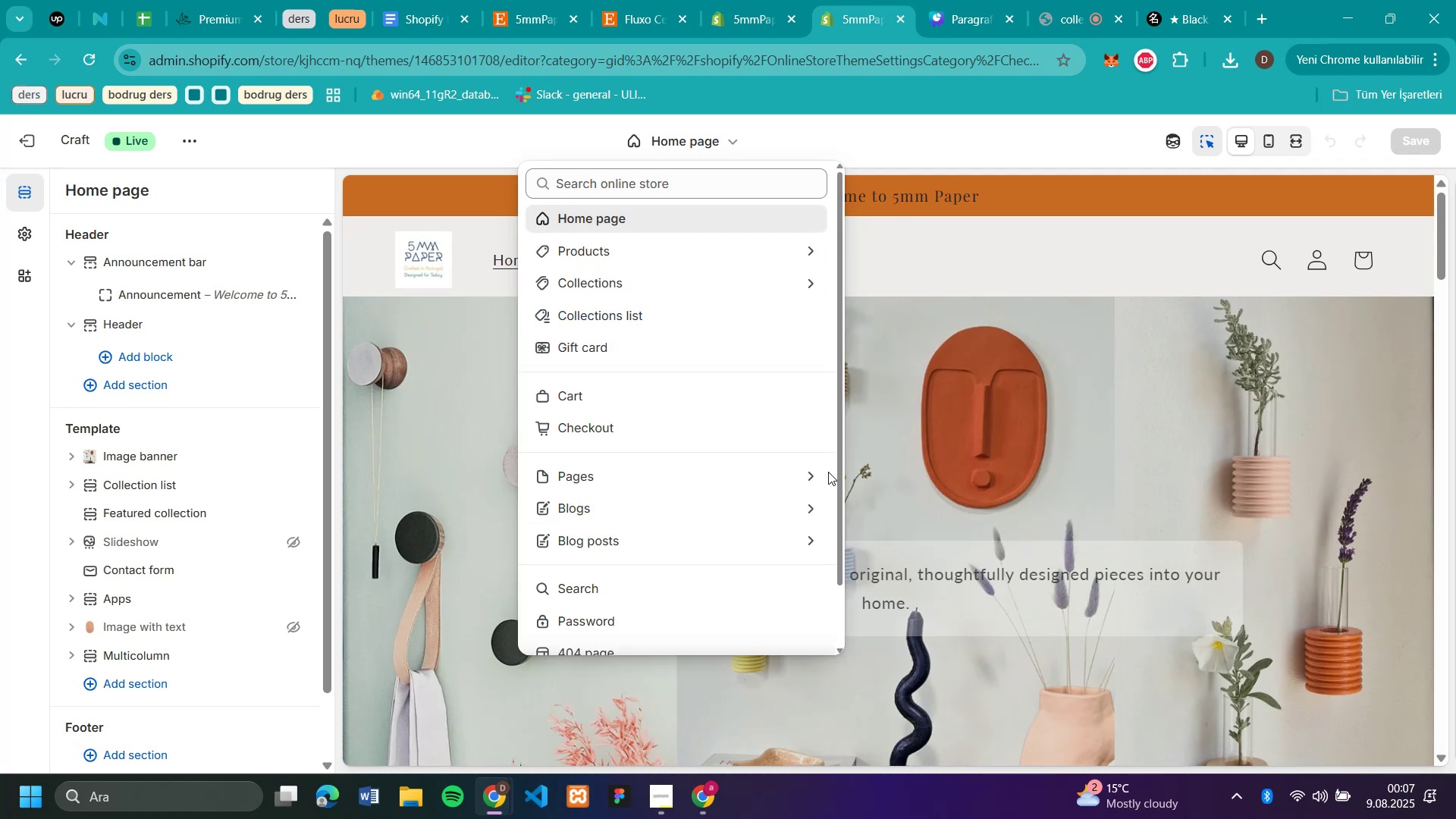 
left_click([816, 475])
 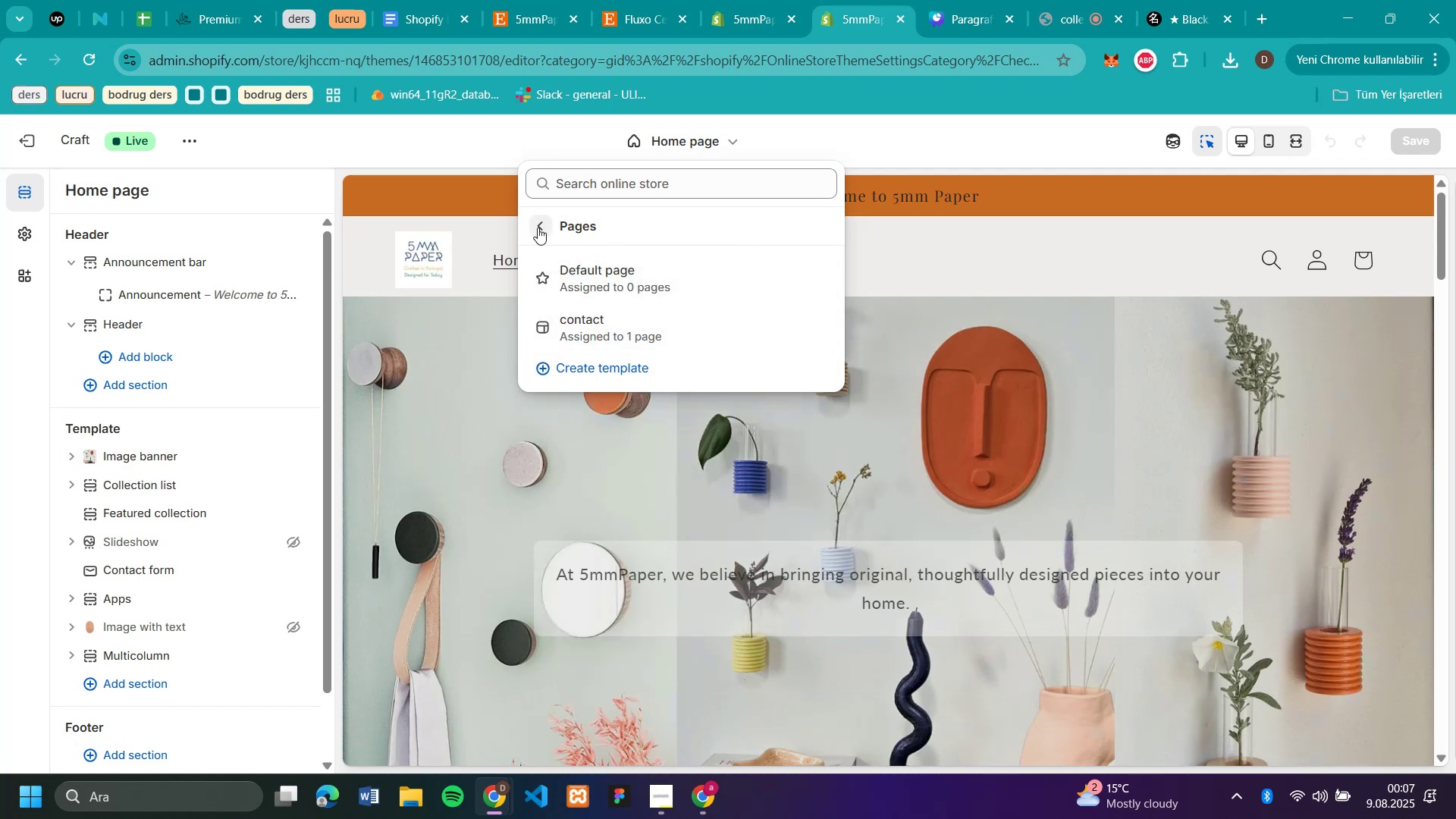 
wait(7.53)
 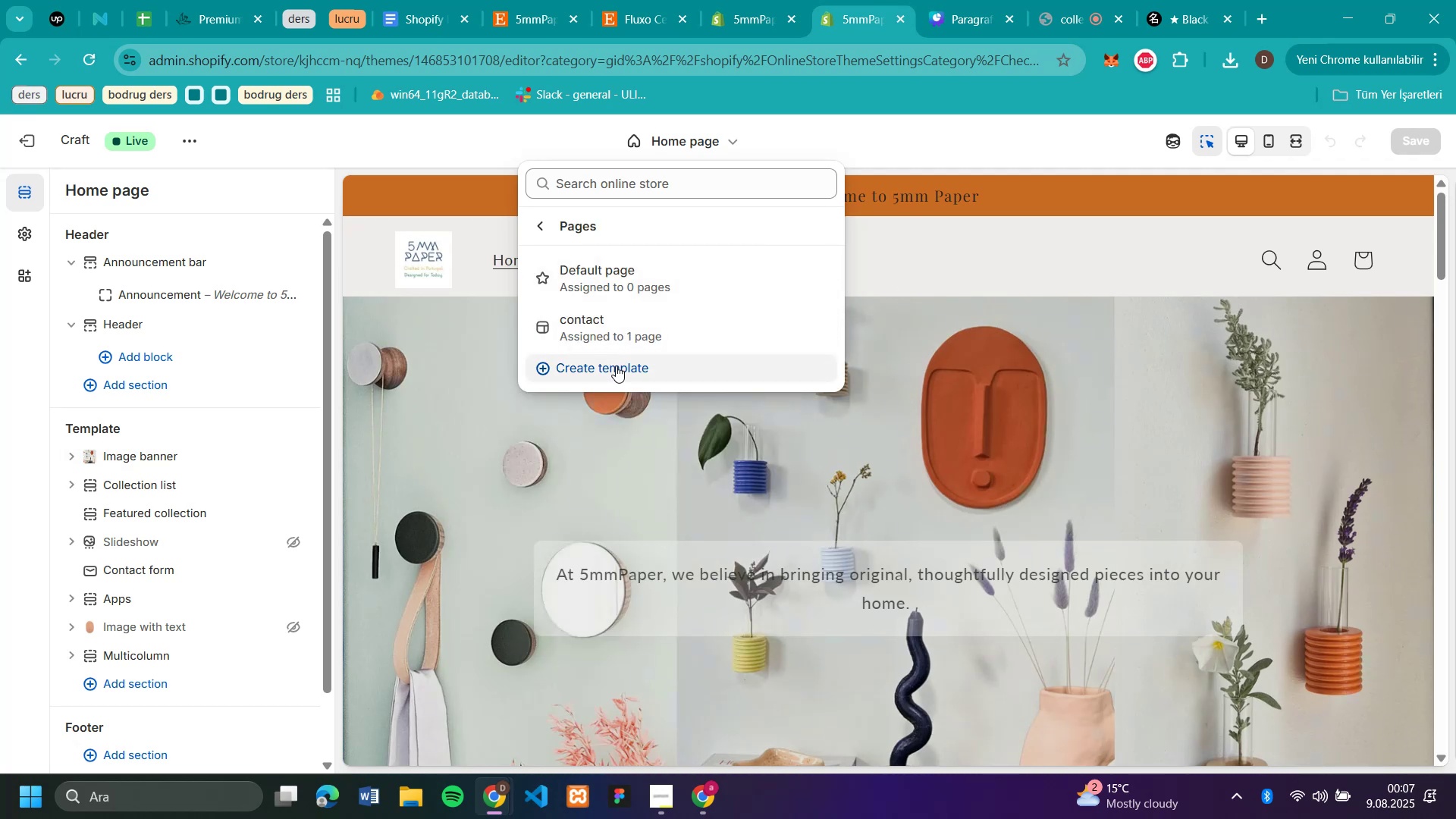 
left_click([537, 228])
 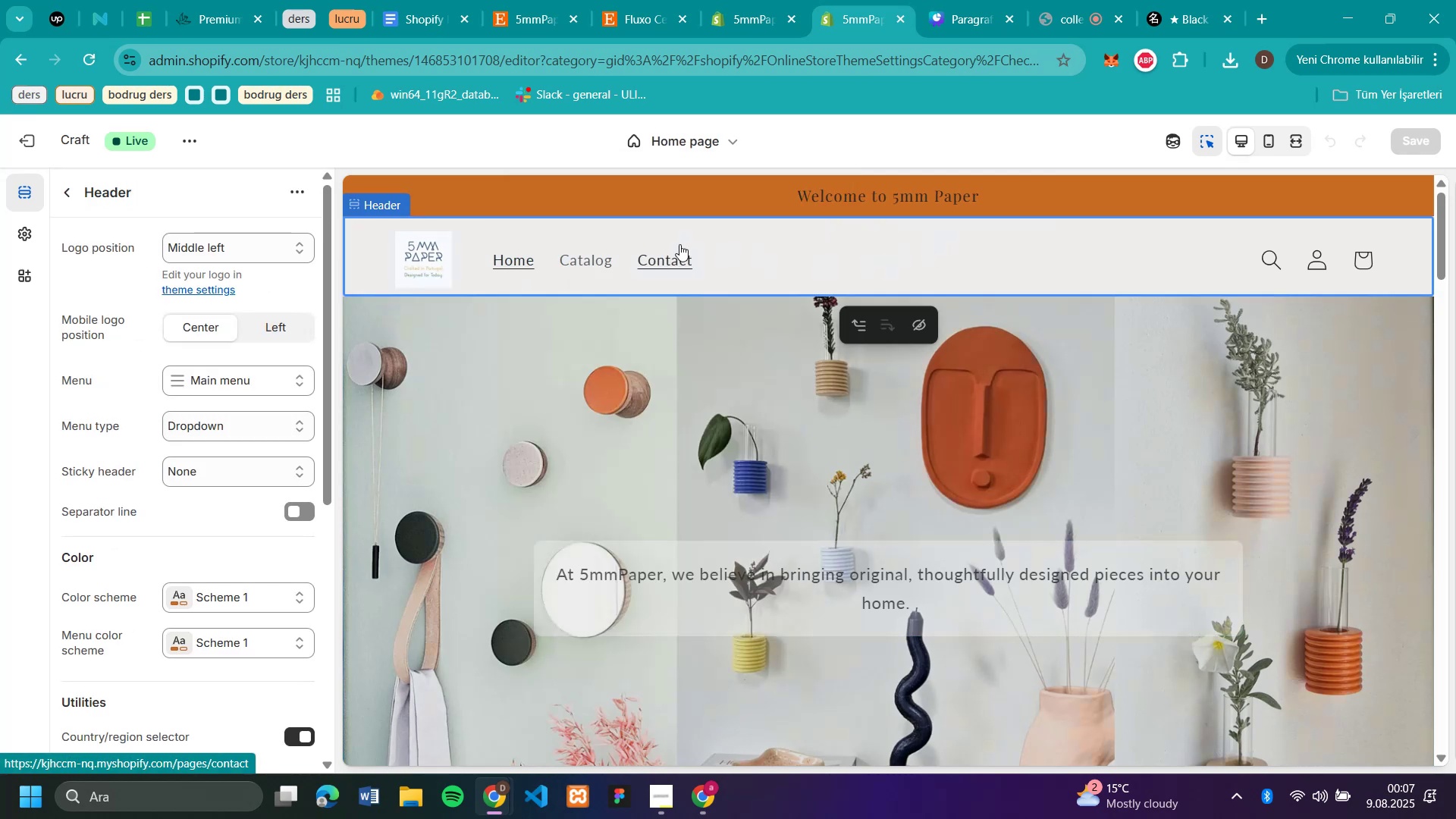 
scroll: coordinate [197, 378], scroll_direction: down, amount: 3.0
 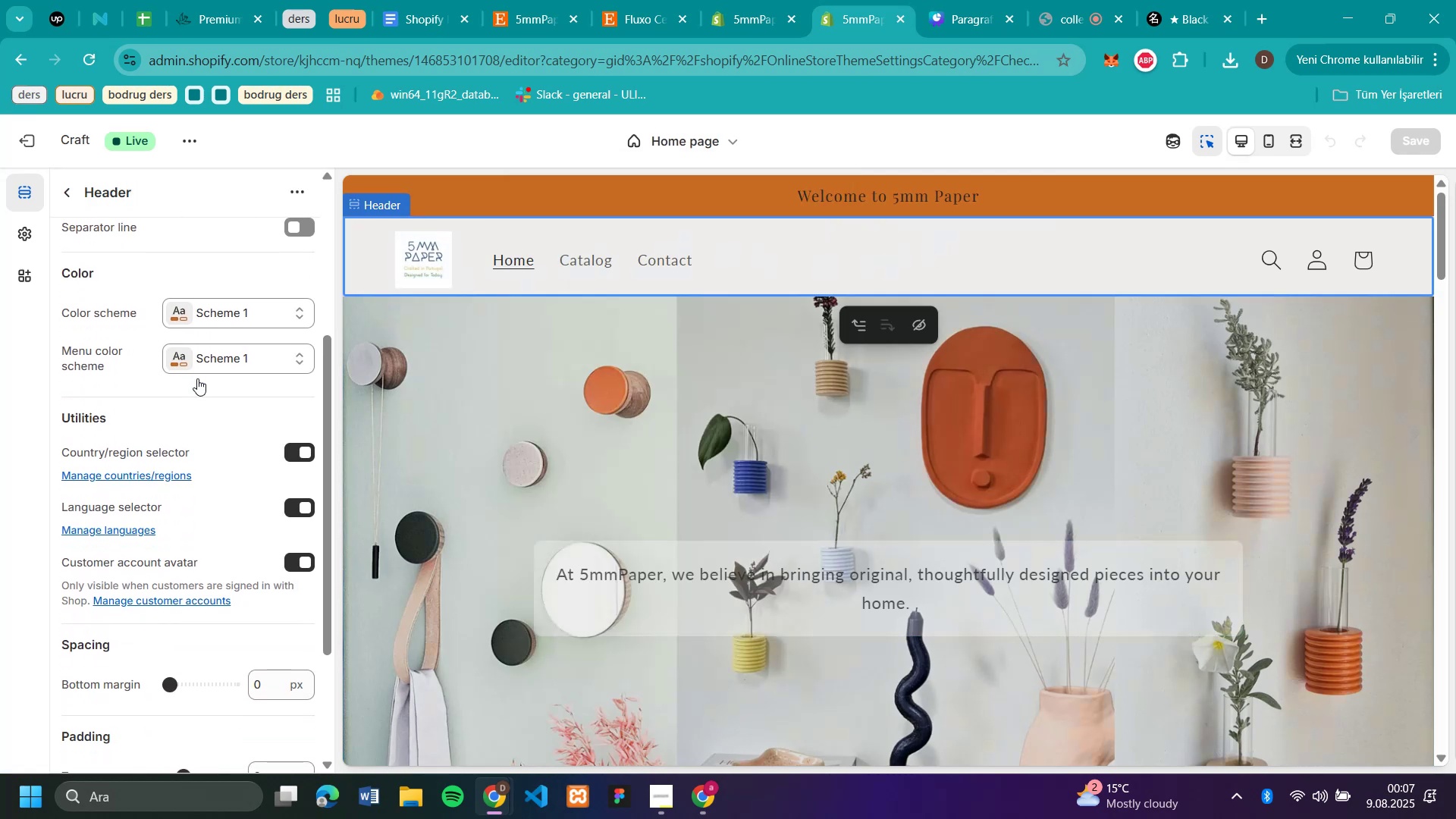 
scroll: coordinate [197, 378], scroll_direction: up, amount: 7.0
 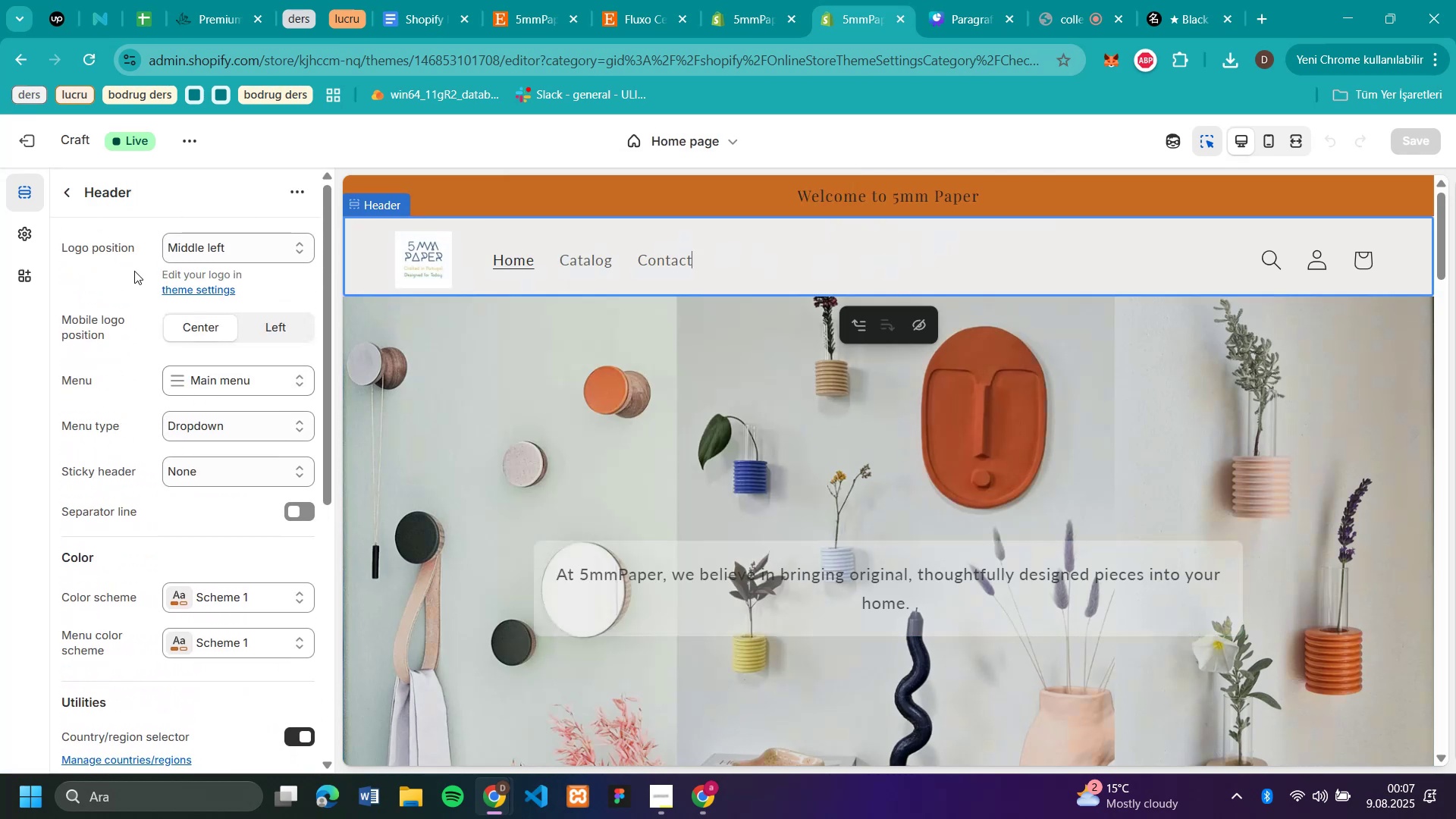 
left_click([71, 191])
 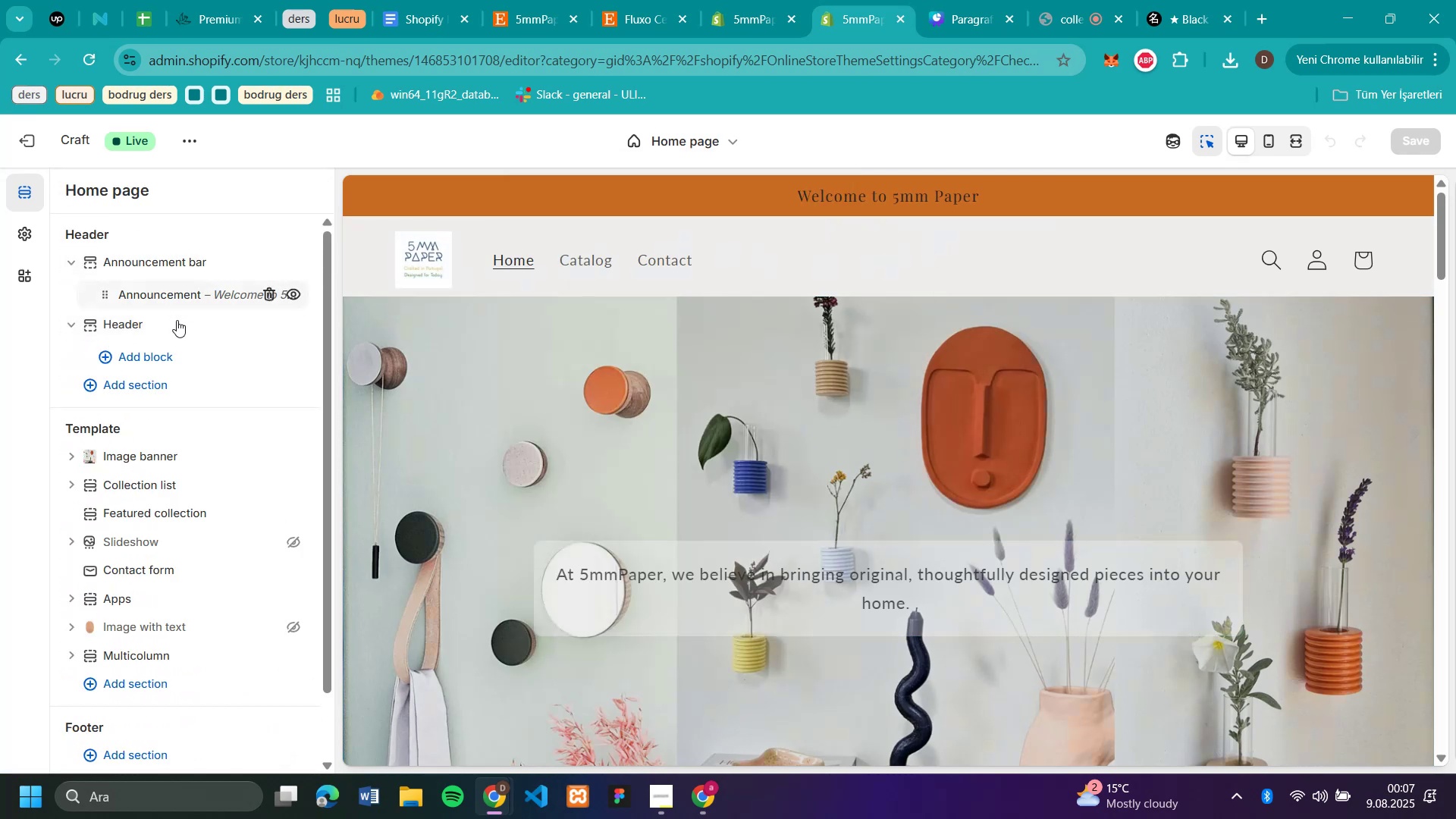 
mouse_move([162, 307])
 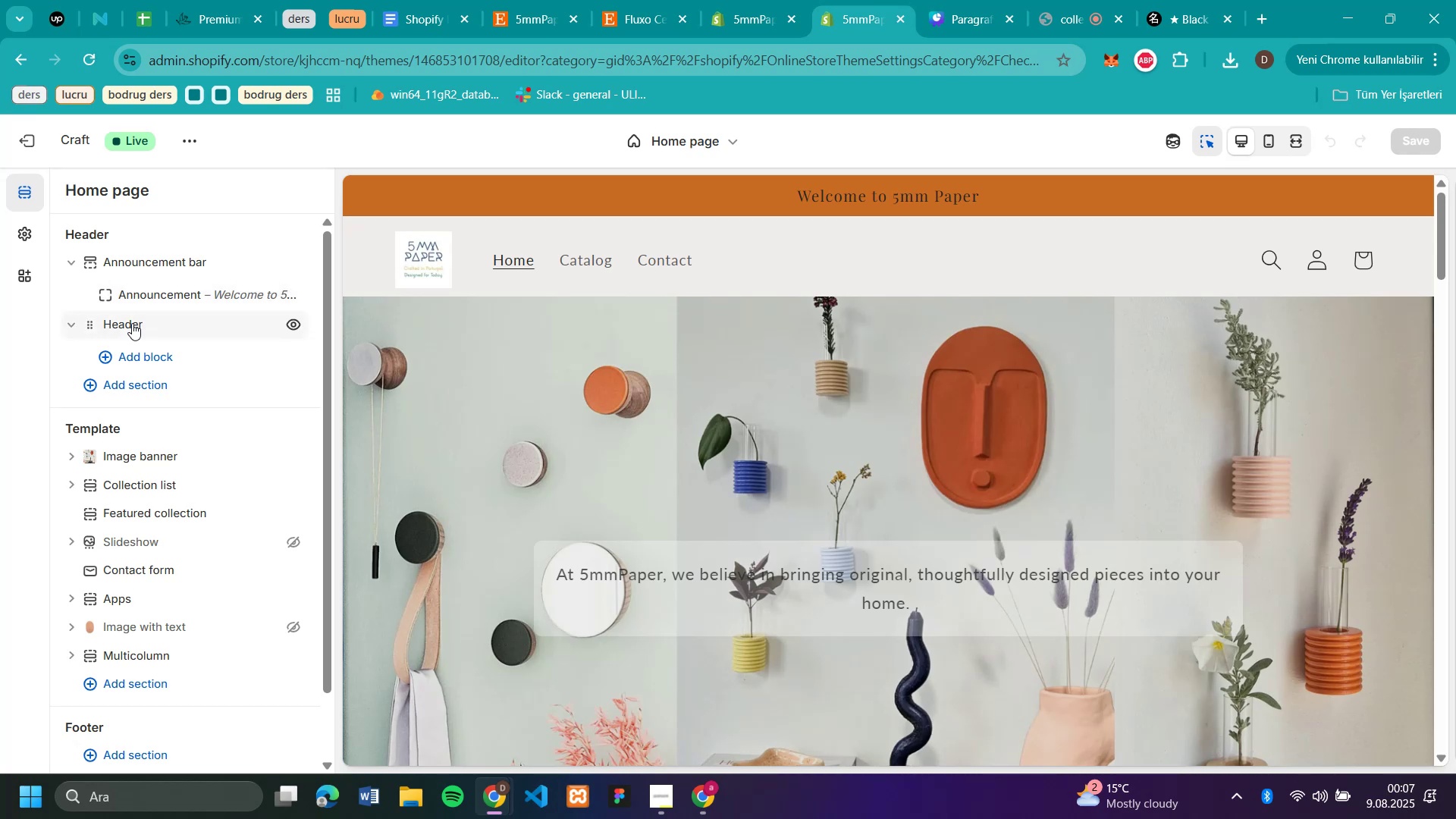 
left_click([132, 323])
 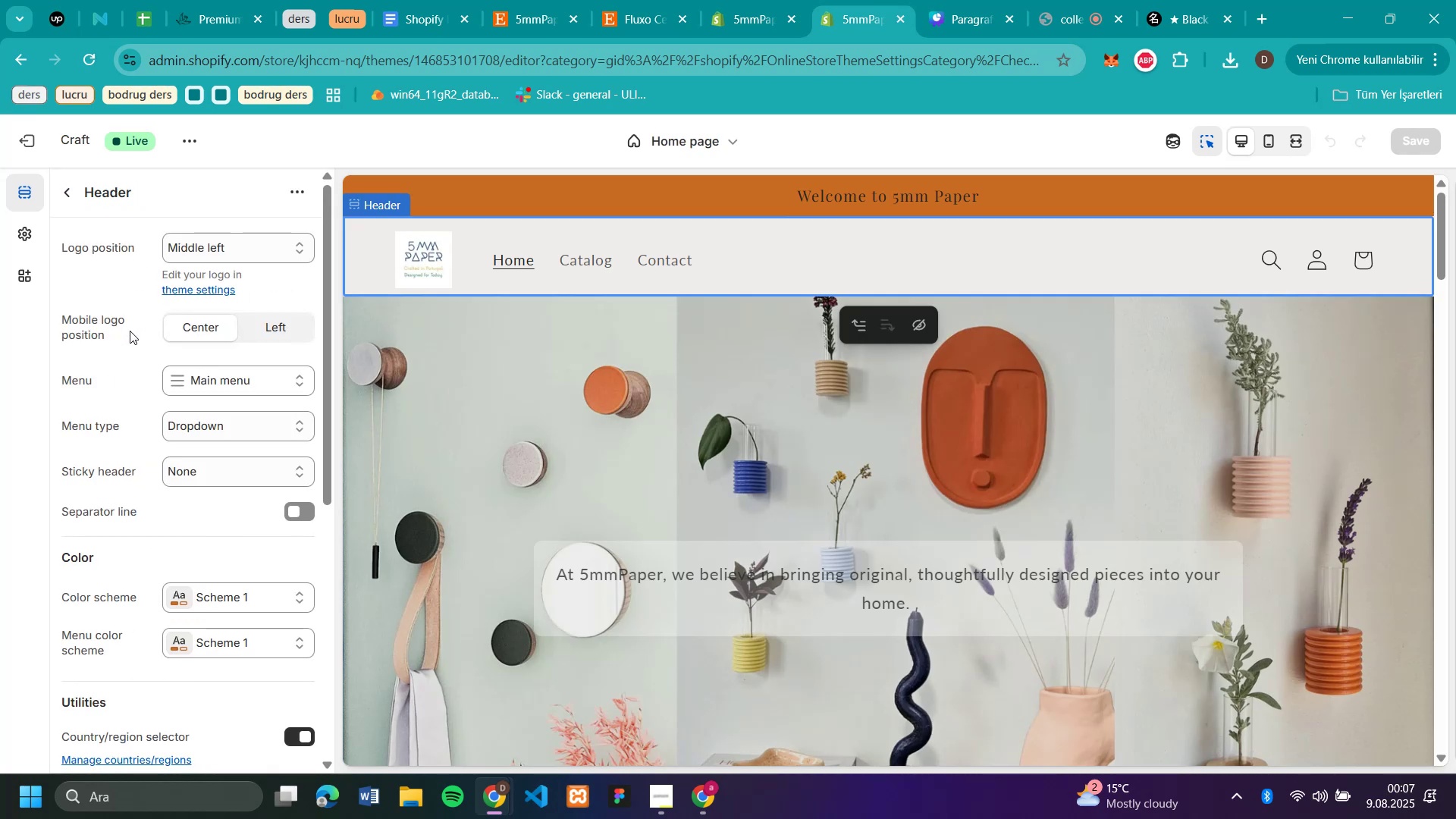 
scroll: coordinate [127, 371], scroll_direction: down, amount: 6.0
 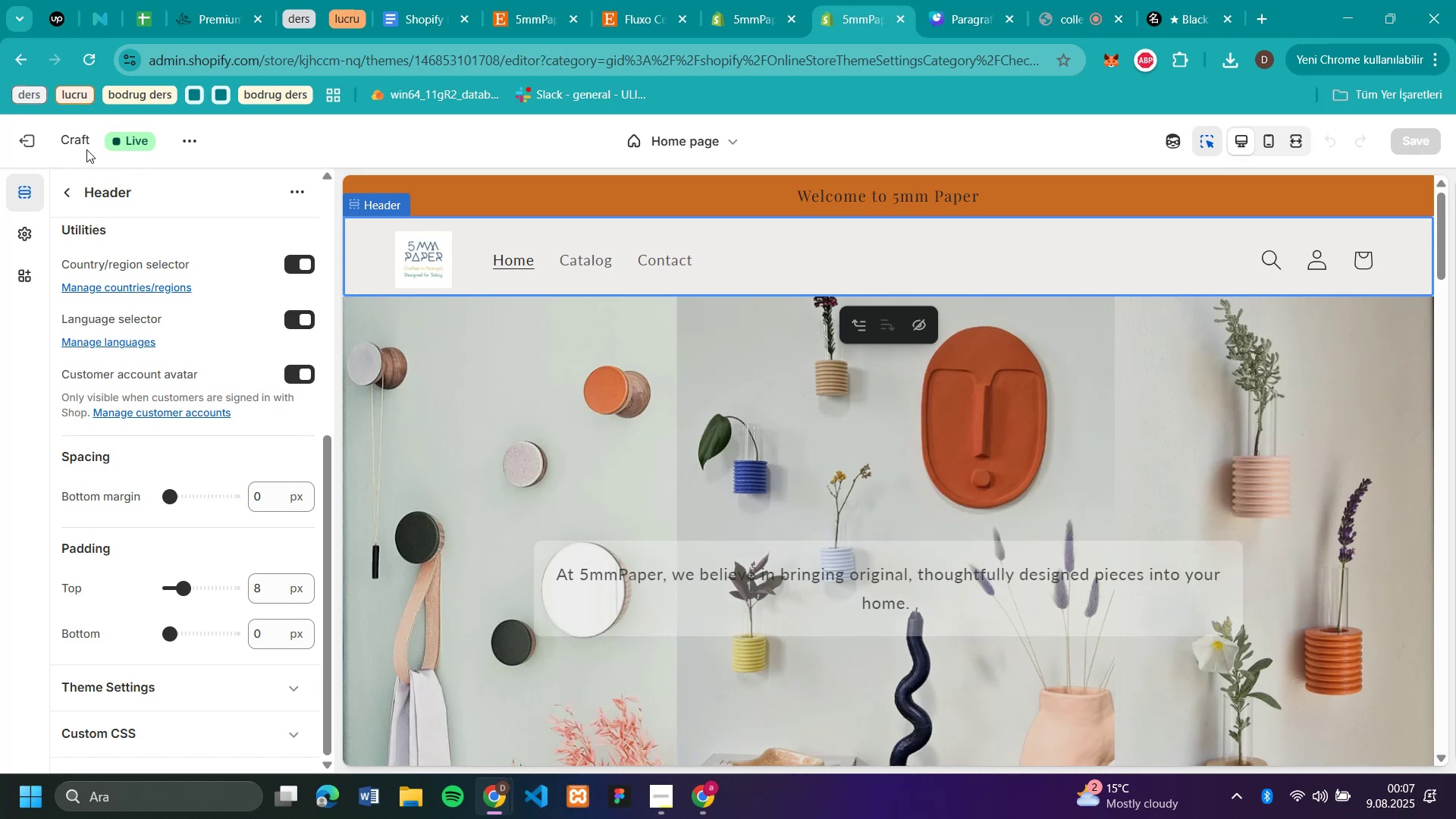 
left_click([71, 193])
 